 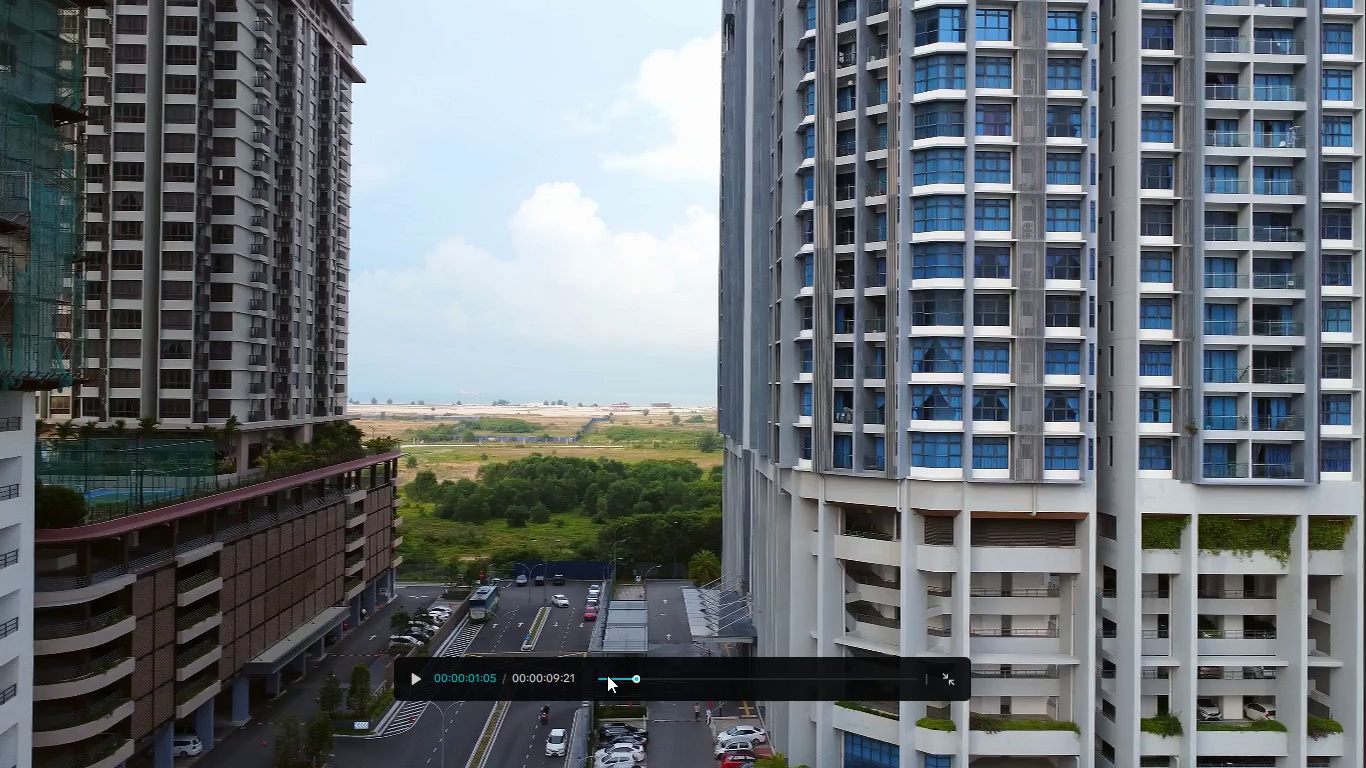 
key(Space)
 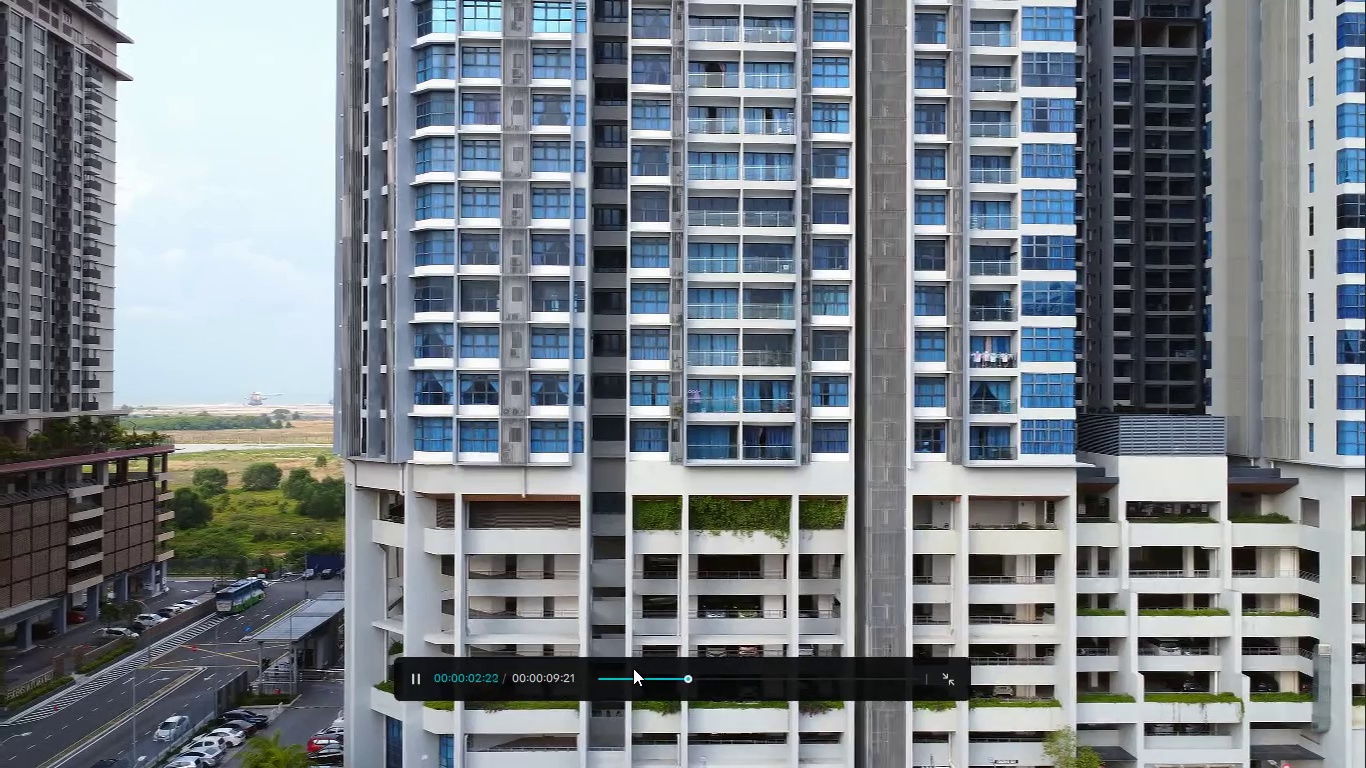 
key(Space)
 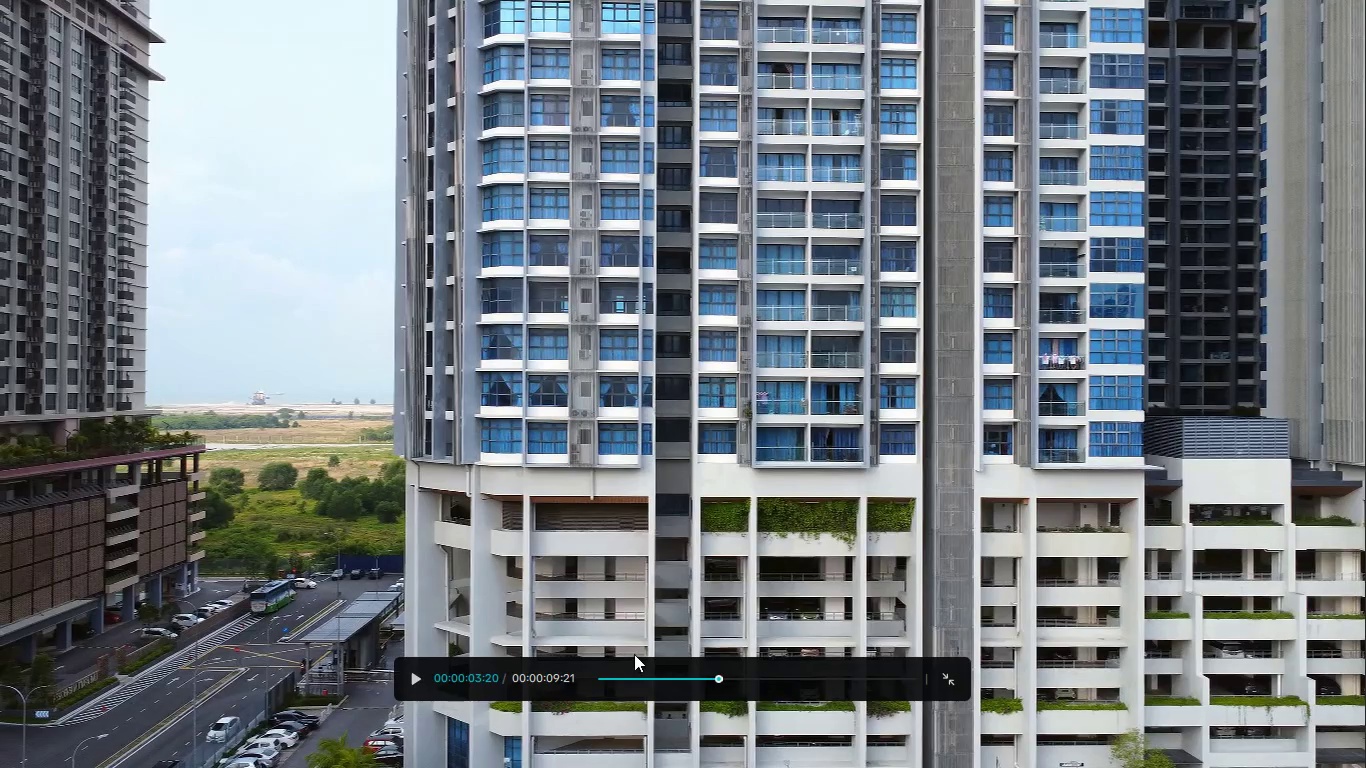 
key(Escape)
 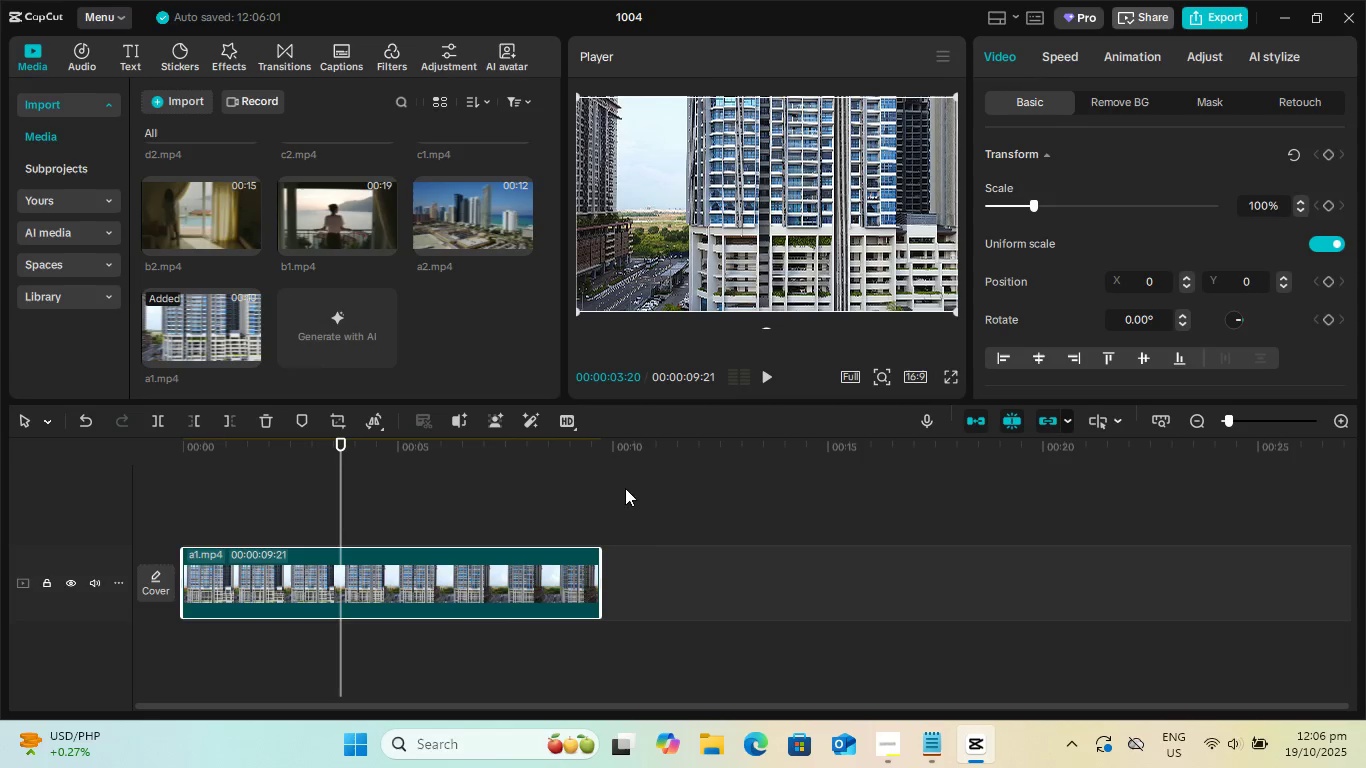 
left_click_drag(start_coordinate=[602, 450], to_coordinate=[697, 457])
 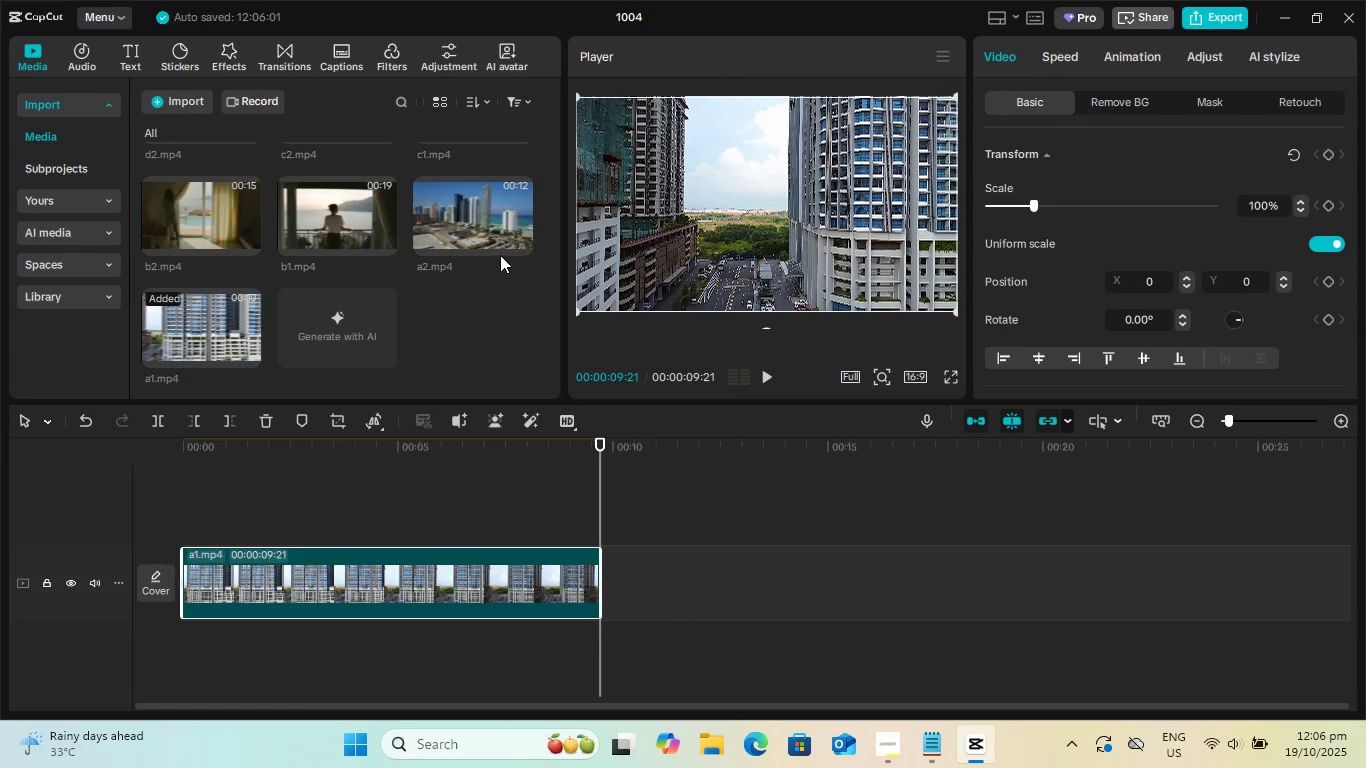 
left_click([514, 245])
 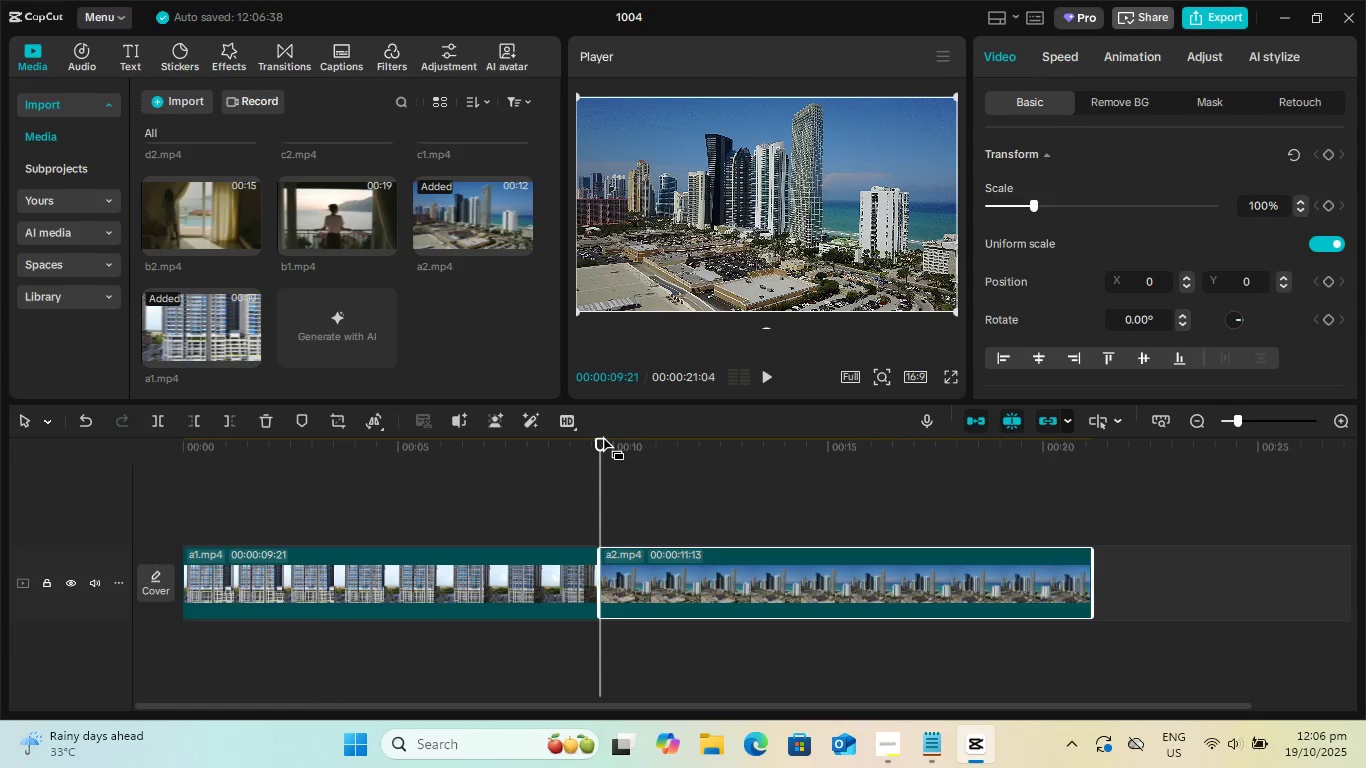 
left_click_drag(start_coordinate=[598, 441], to_coordinate=[1211, 434])
 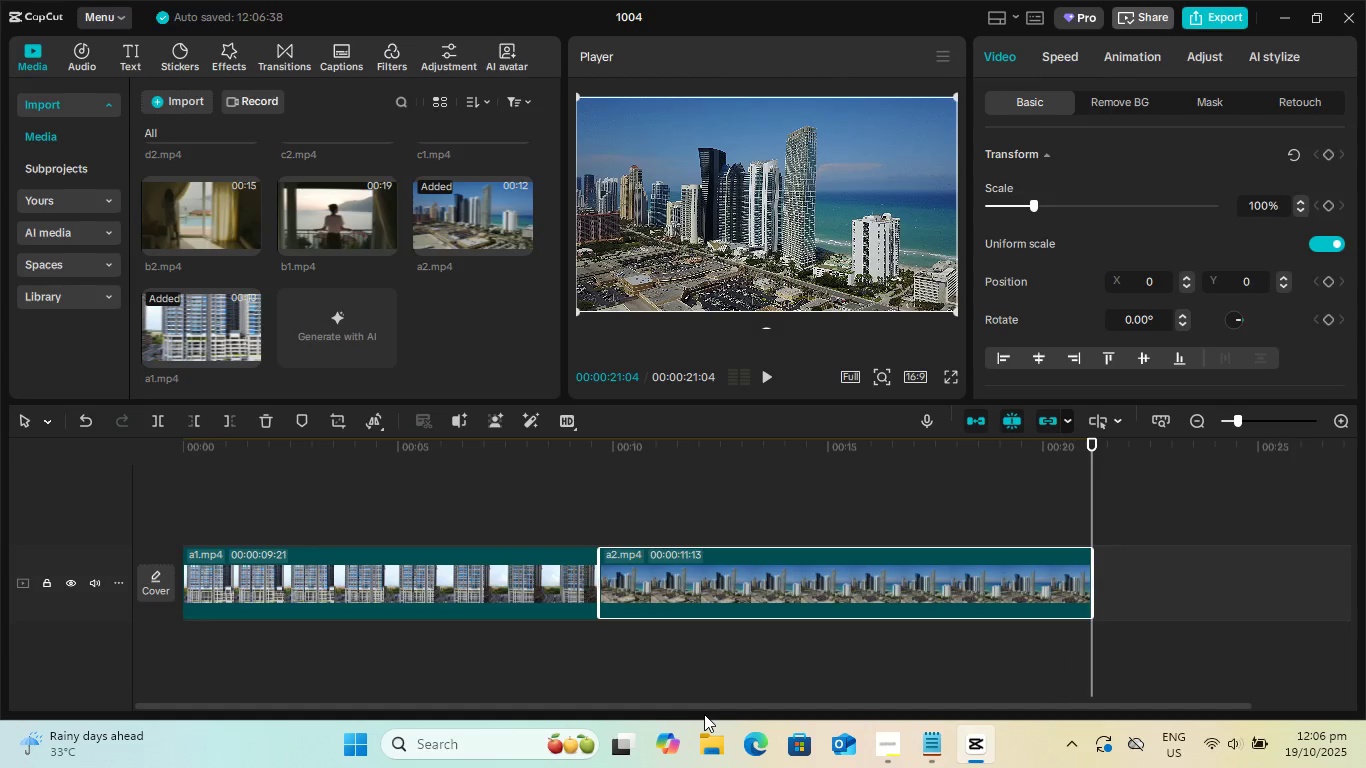 
left_click([704, 714])
 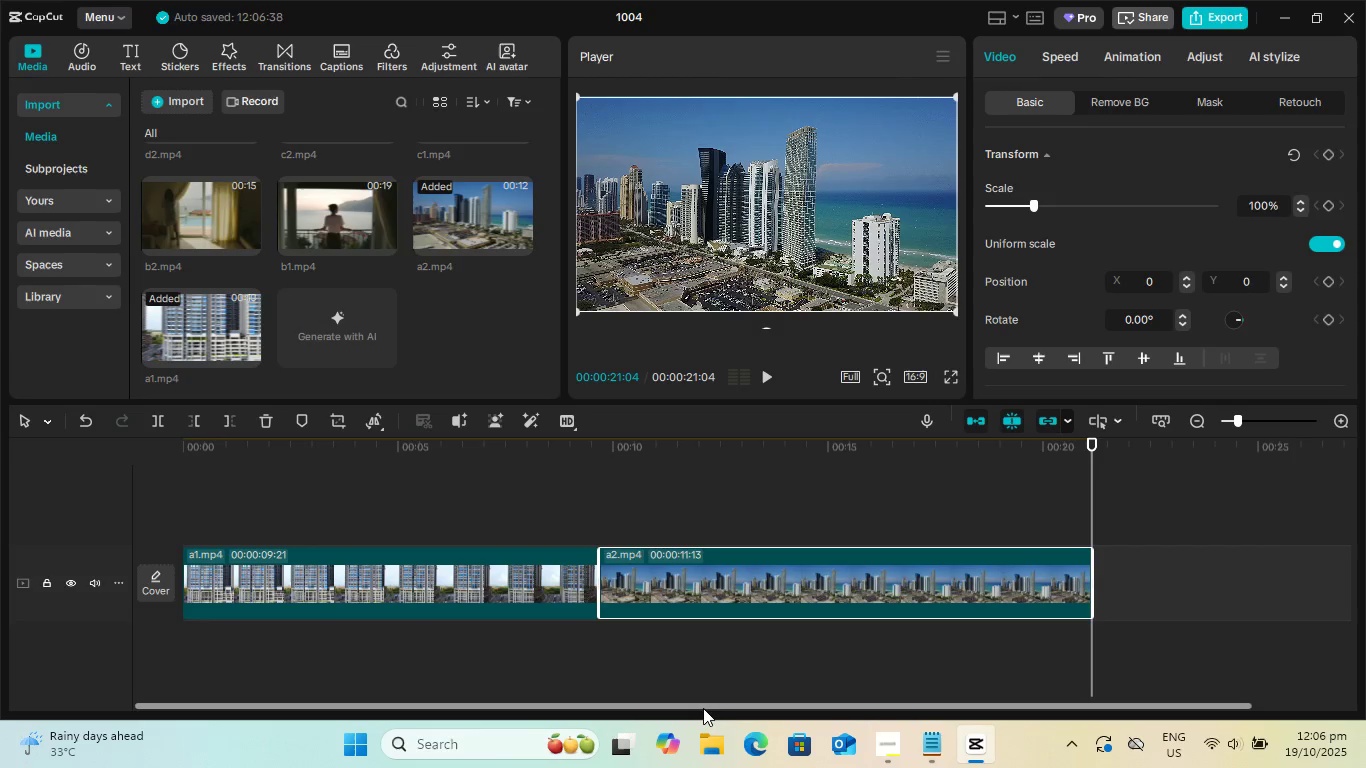 
left_click_drag(start_coordinate=[703, 707], to_coordinate=[961, 705])
 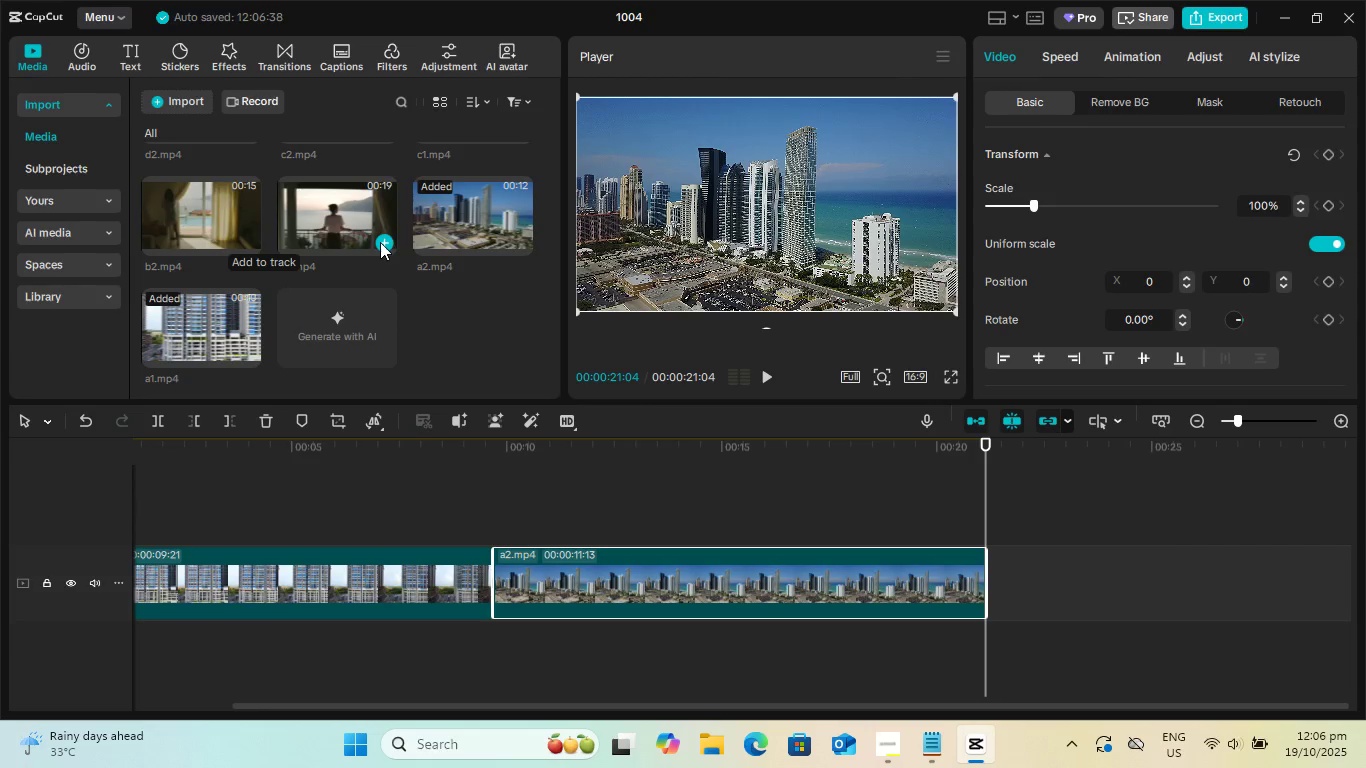 
left_click([382, 242])
 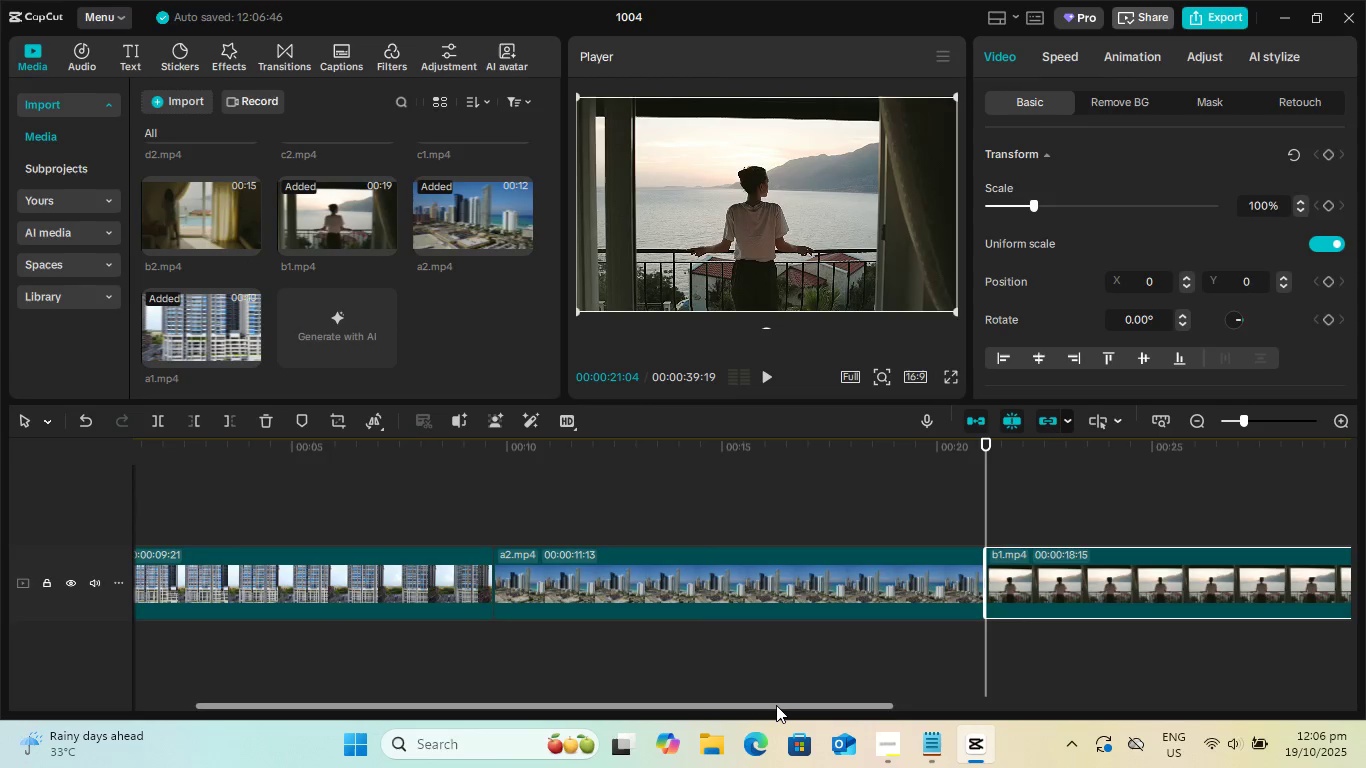 
left_click_drag(start_coordinate=[776, 705], to_coordinate=[1299, 688])
 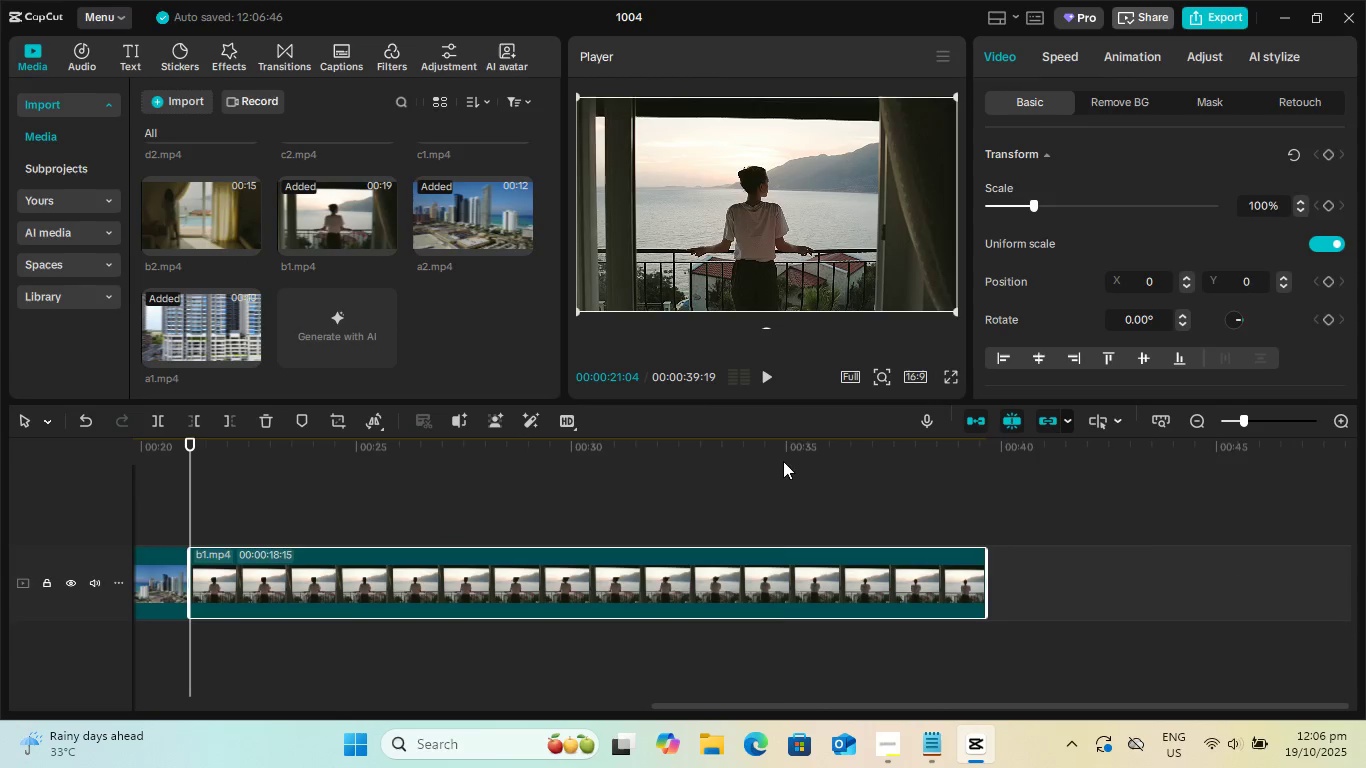 
left_click_drag(start_coordinate=[782, 460], to_coordinate=[1070, 450])
 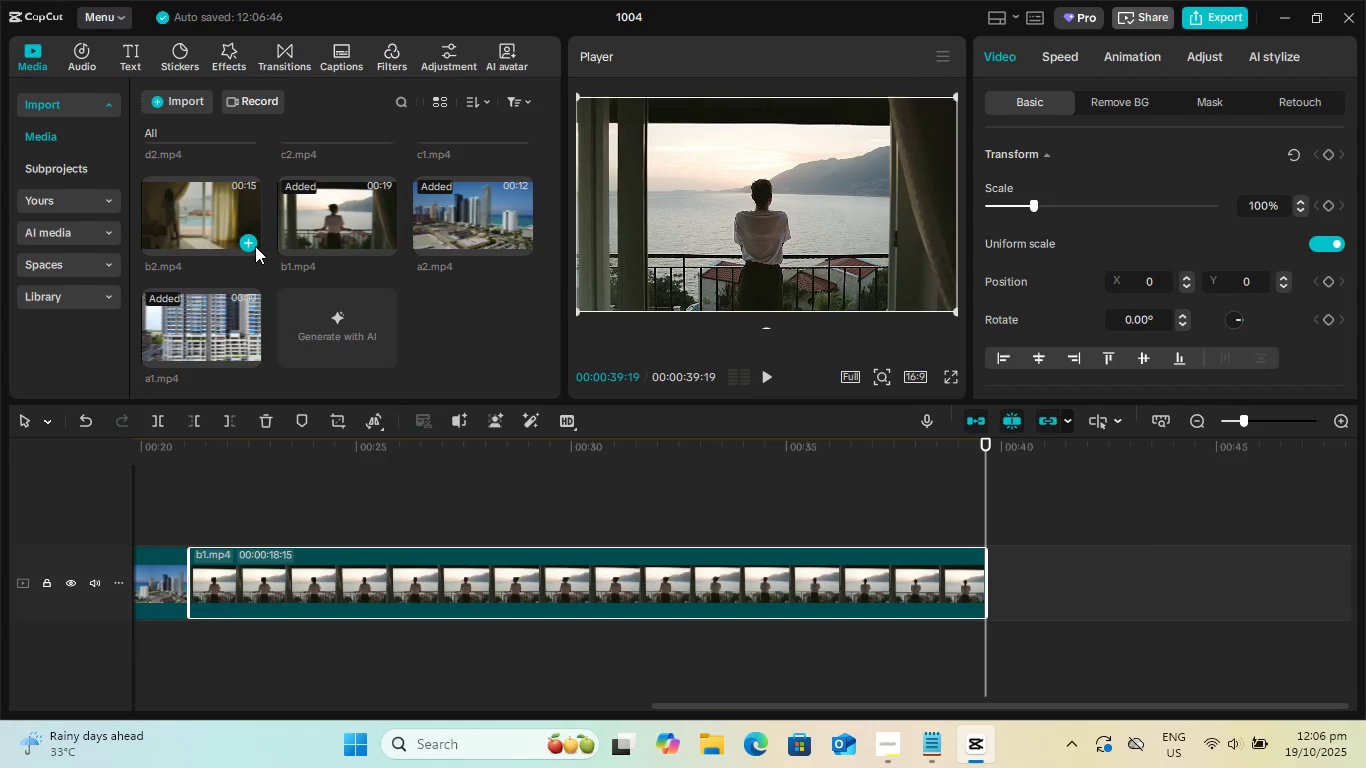 
left_click([253, 243])
 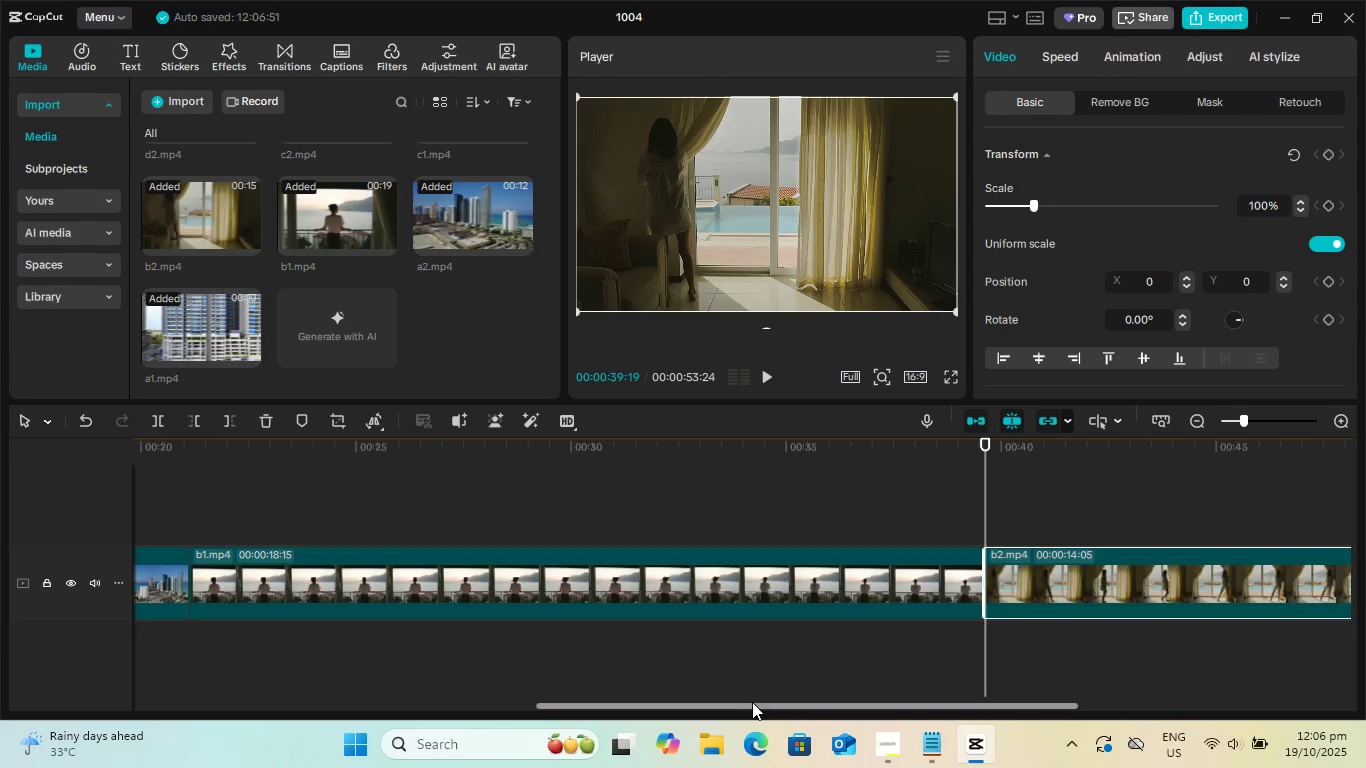 
left_click_drag(start_coordinate=[751, 703], to_coordinate=[1255, 700])
 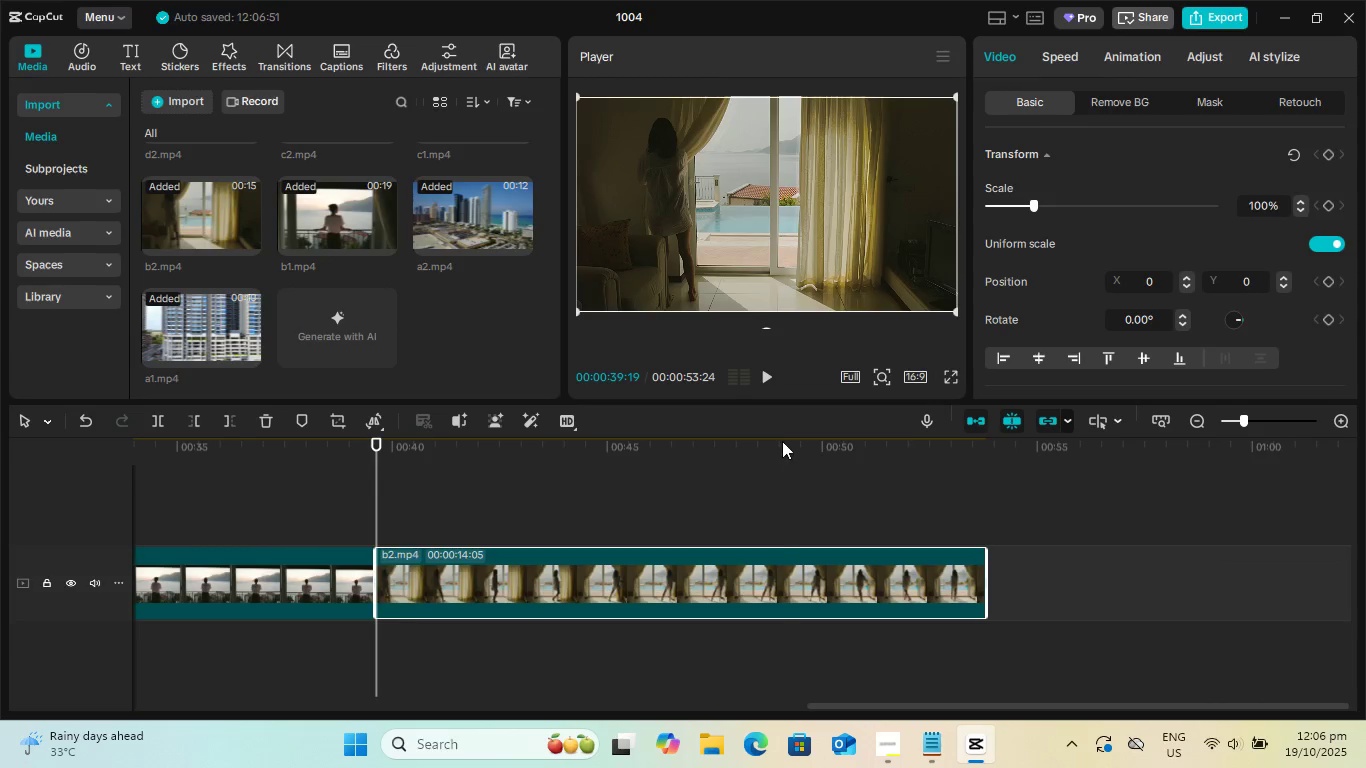 
left_click_drag(start_coordinate=[782, 441], to_coordinate=[1058, 439])
 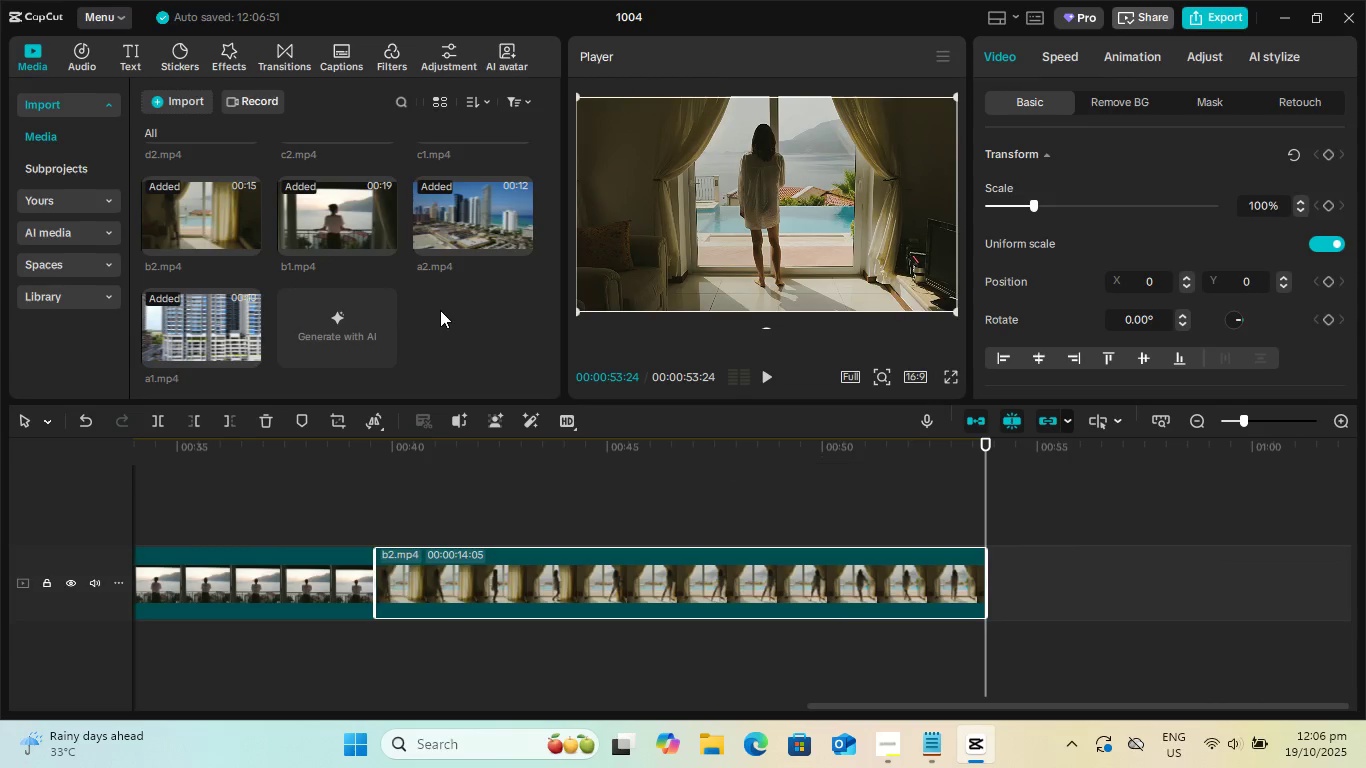 
scroll: coordinate [448, 308], scroll_direction: up, amount: 2.0
 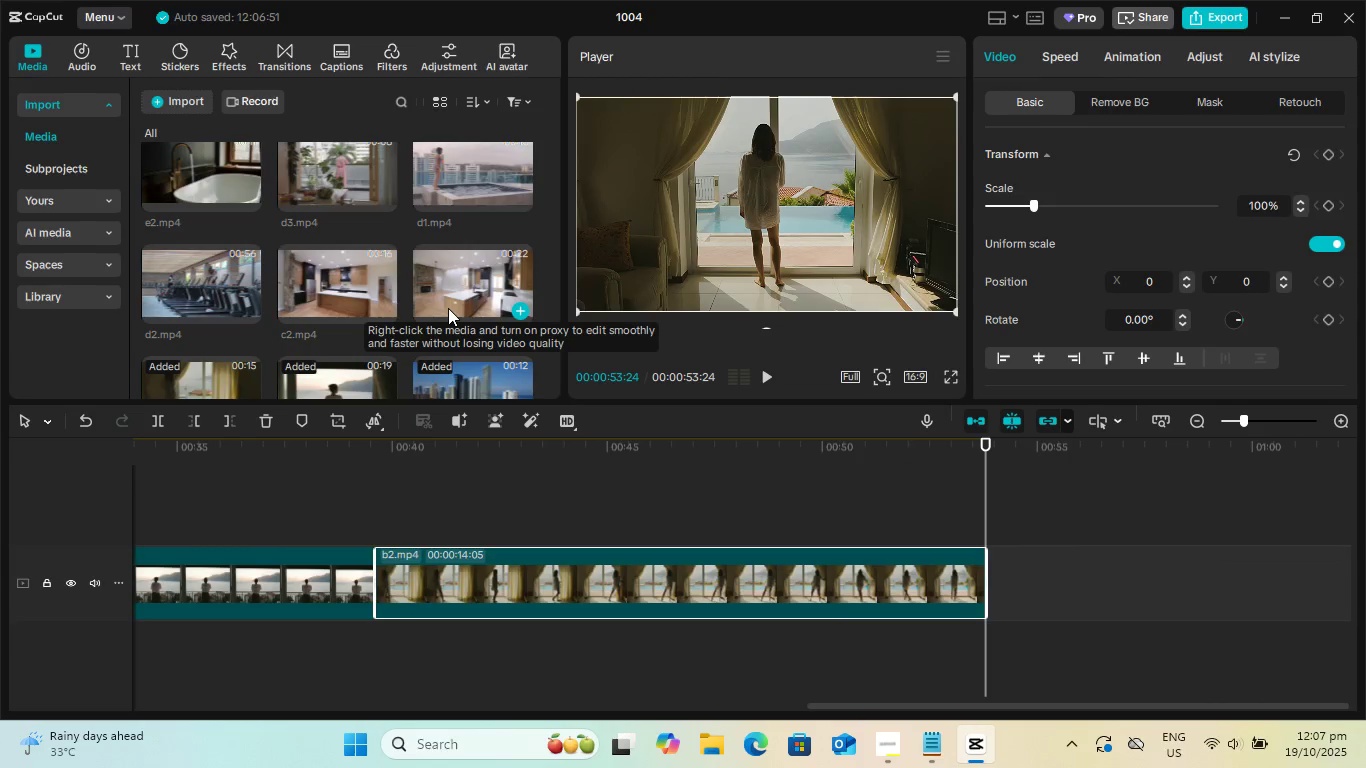 
scroll: coordinate [448, 308], scroll_direction: down, amount: 1.0
 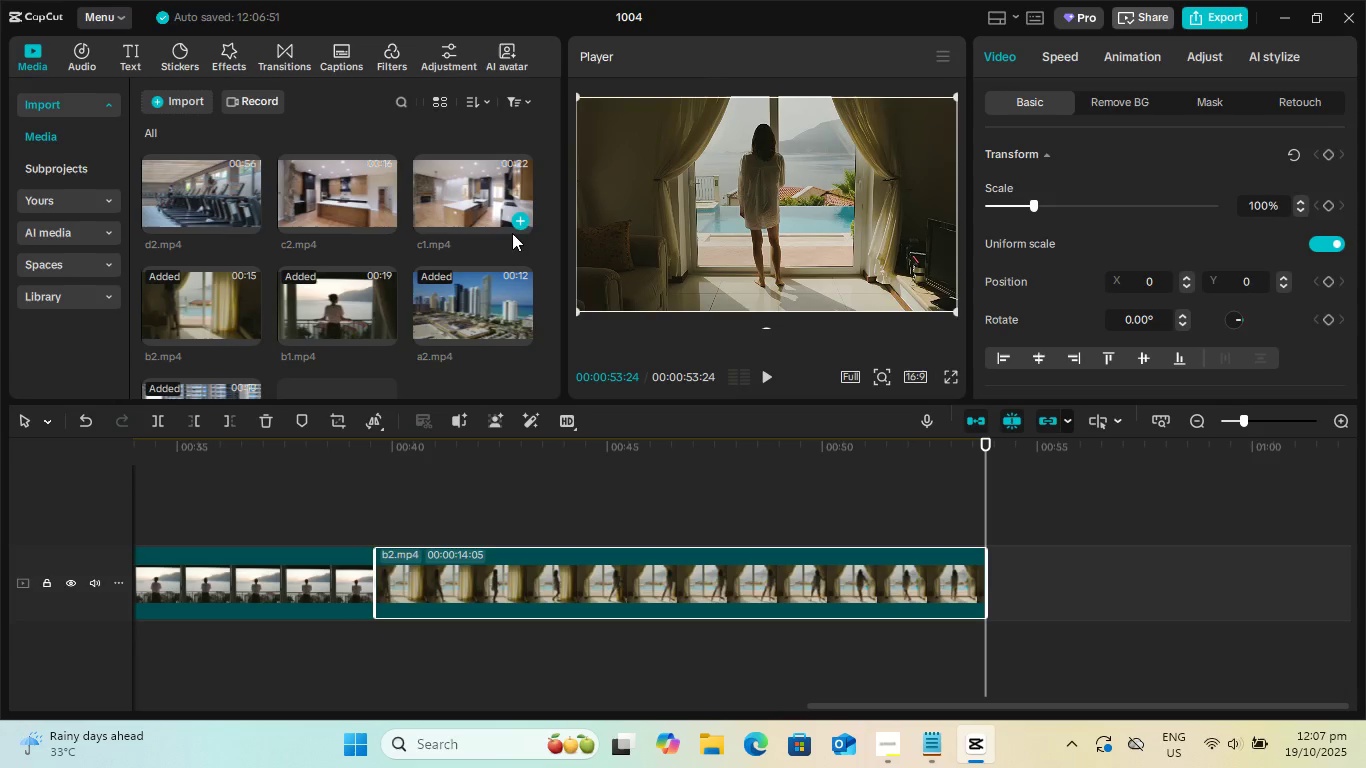 
left_click([523, 220])
 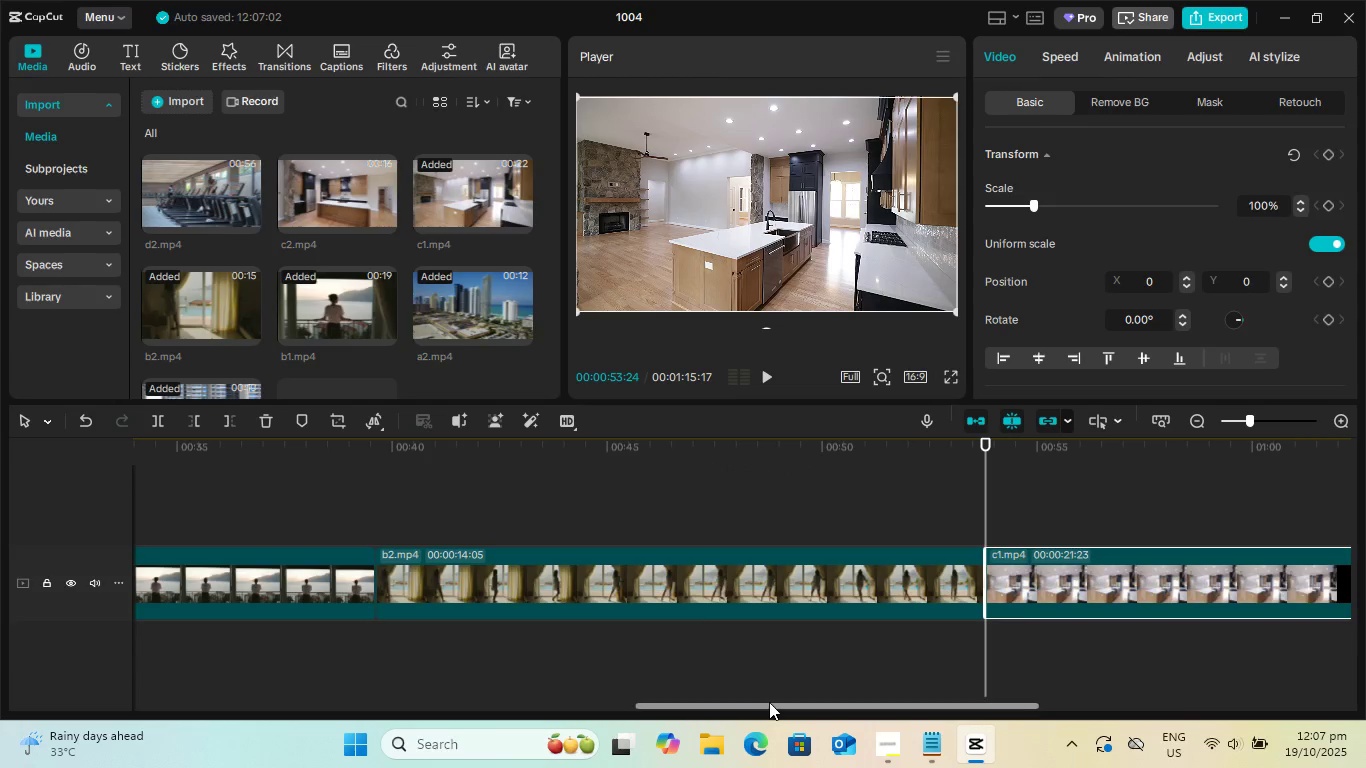 
left_click_drag(start_coordinate=[766, 704], to_coordinate=[1347, 679])
 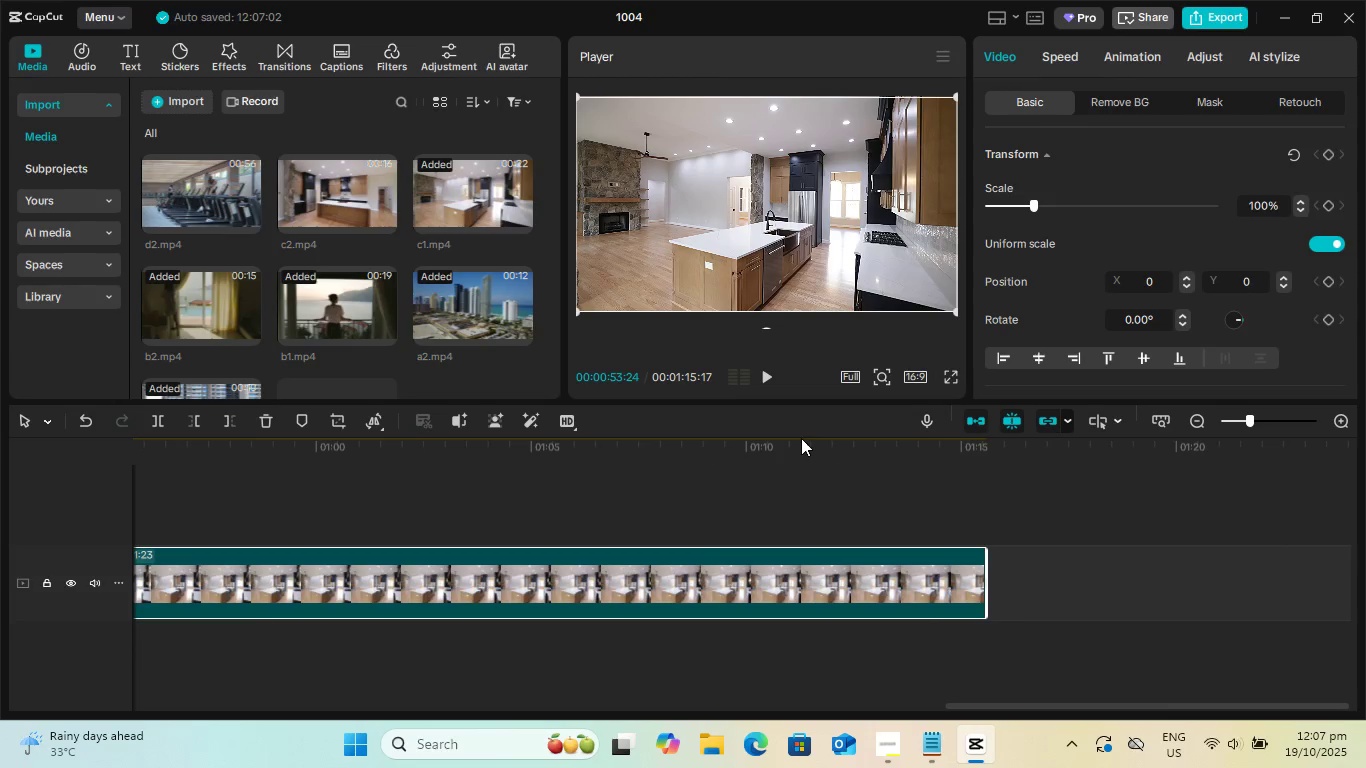 
left_click_drag(start_coordinate=[808, 442], to_coordinate=[1093, 441])
 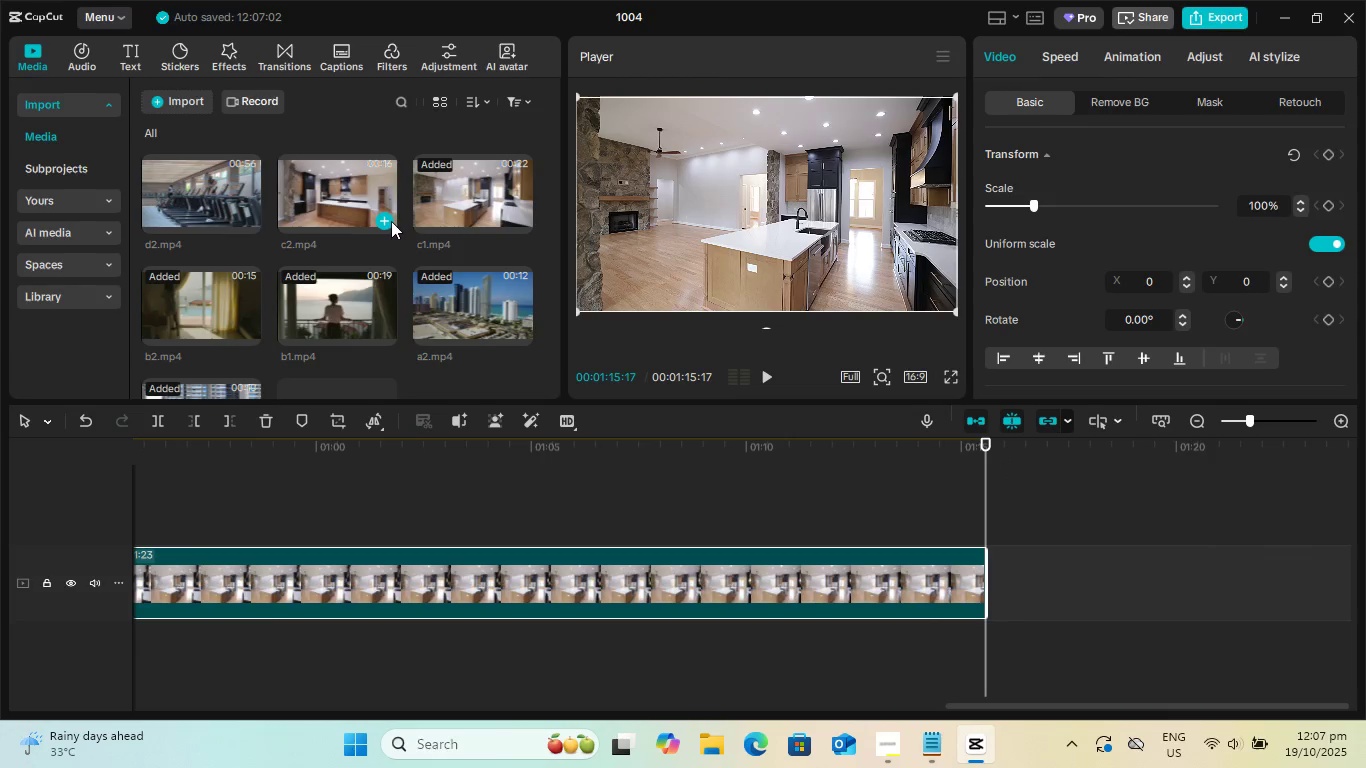 
left_click([384, 219])
 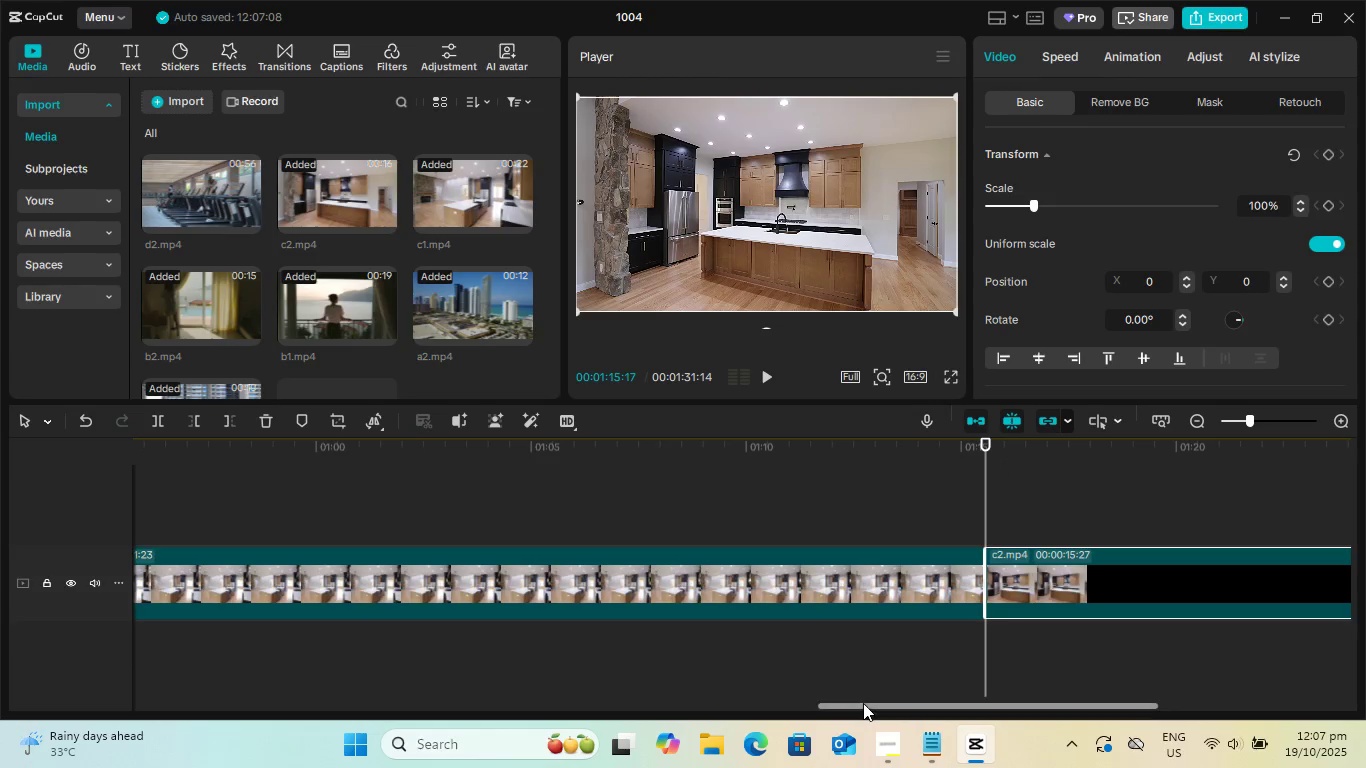 
left_click_drag(start_coordinate=[863, 703], to_coordinate=[1266, 694])
 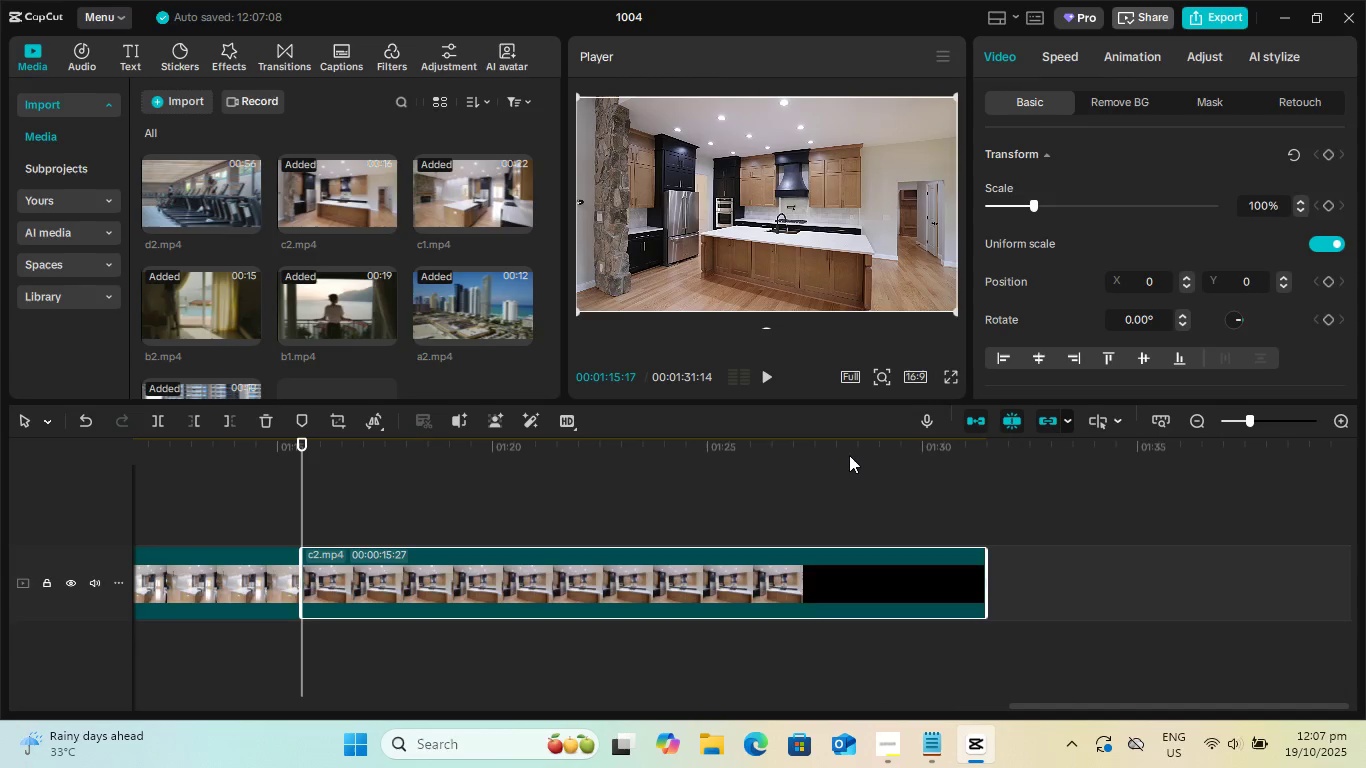 
left_click_drag(start_coordinate=[849, 455], to_coordinate=[1118, 439])
 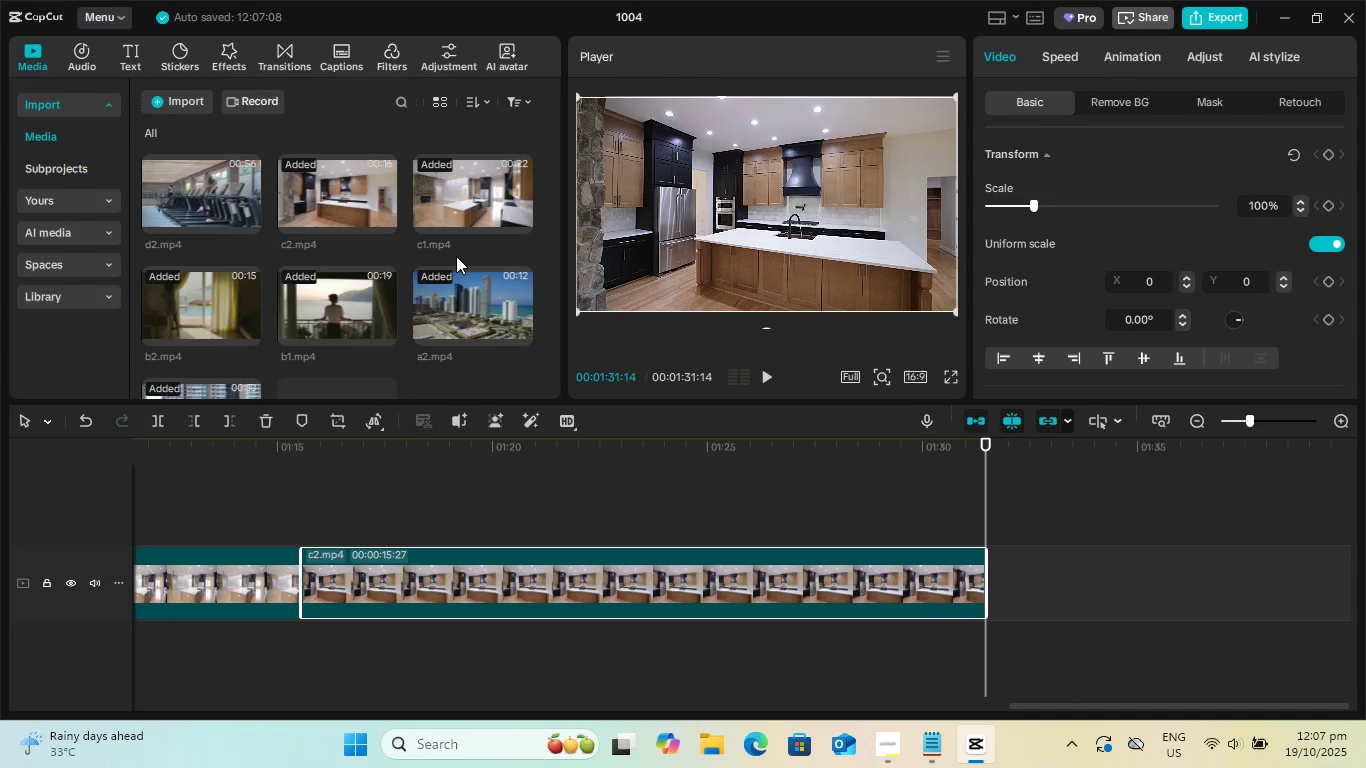 
scroll: coordinate [457, 256], scroll_direction: up, amount: 1.0
 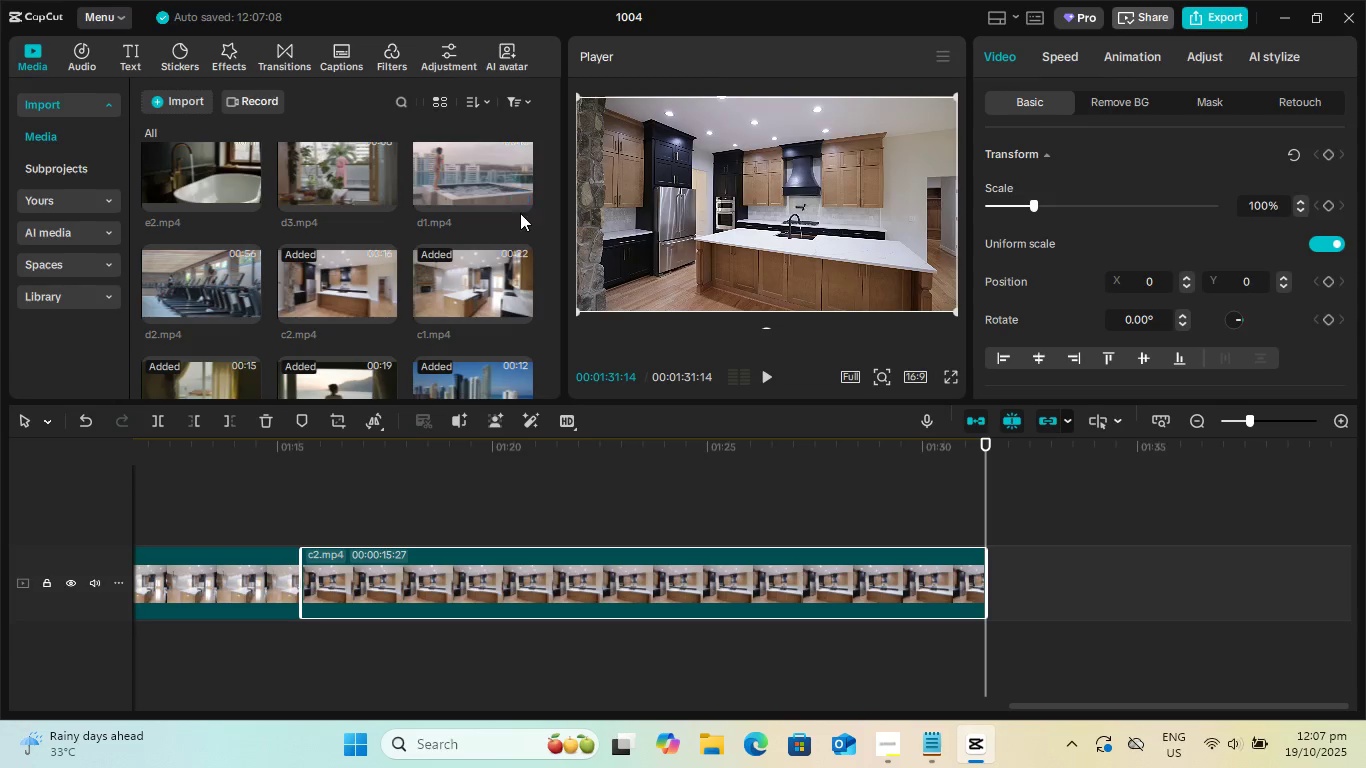 
left_click([517, 203])
 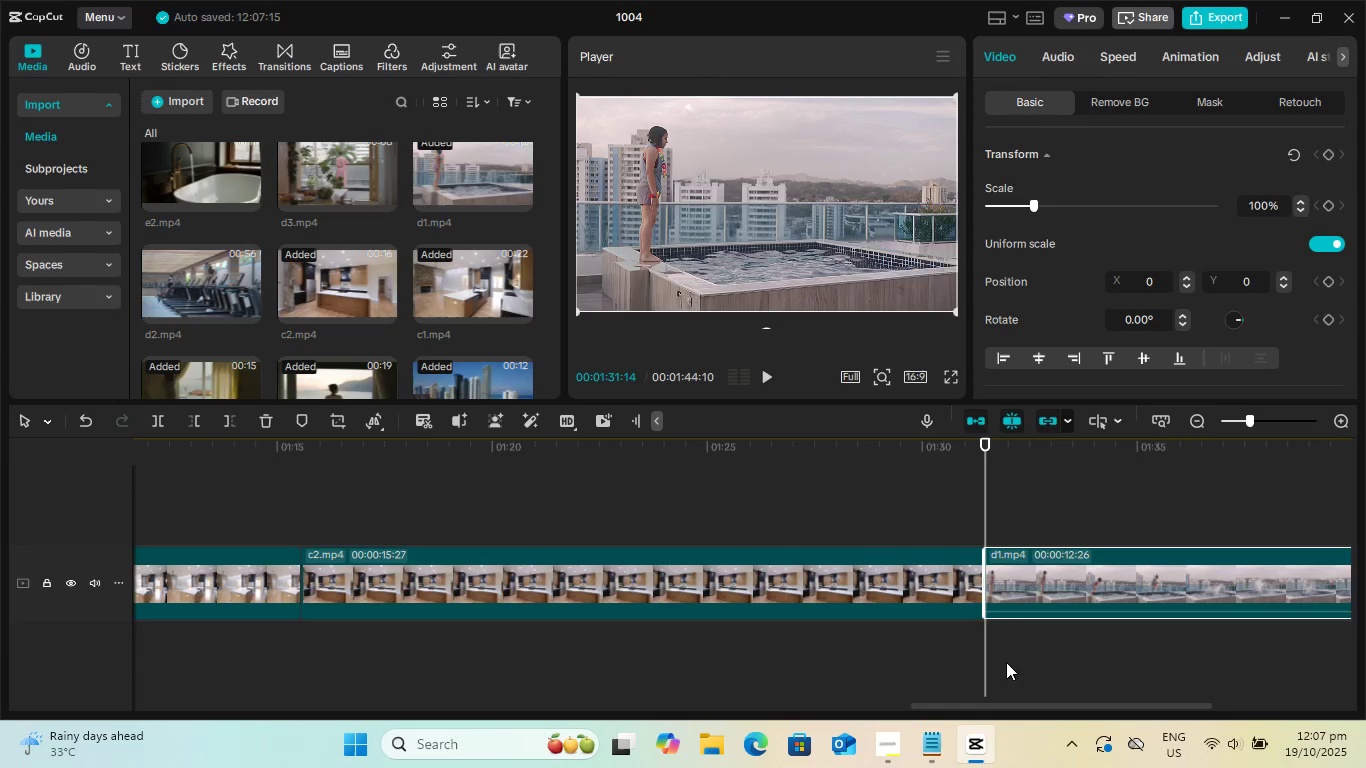 
left_click_drag(start_coordinate=[970, 703], to_coordinate=[1302, 691])
 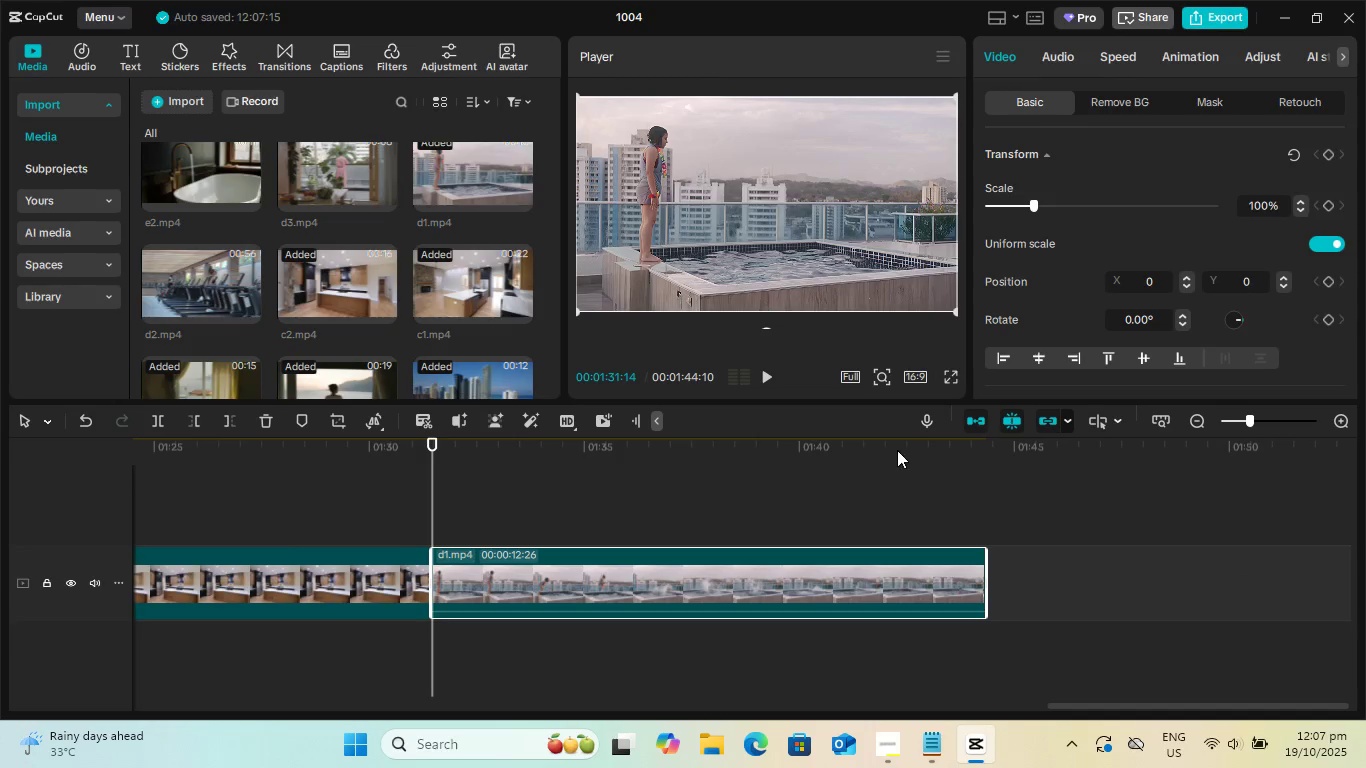 
left_click_drag(start_coordinate=[897, 448], to_coordinate=[1069, 444])
 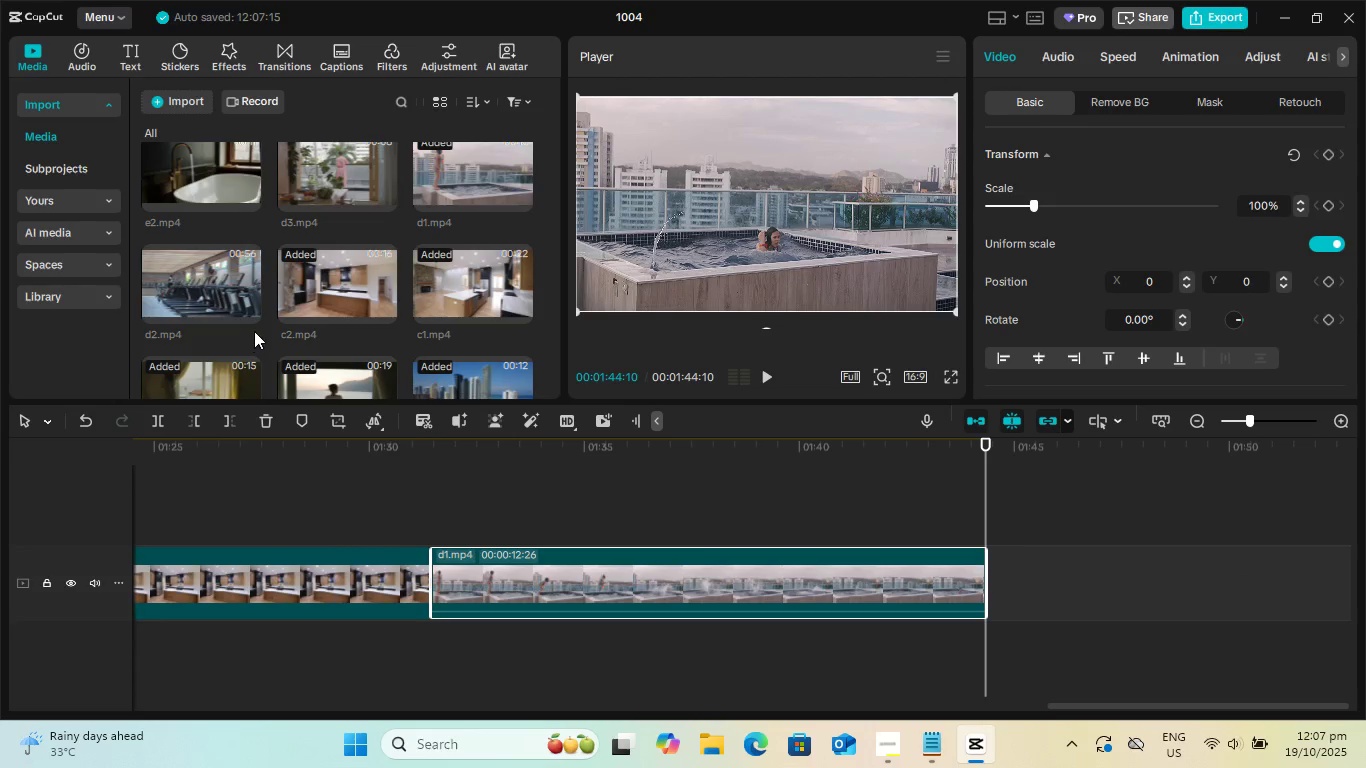 
left_click([243, 312])
 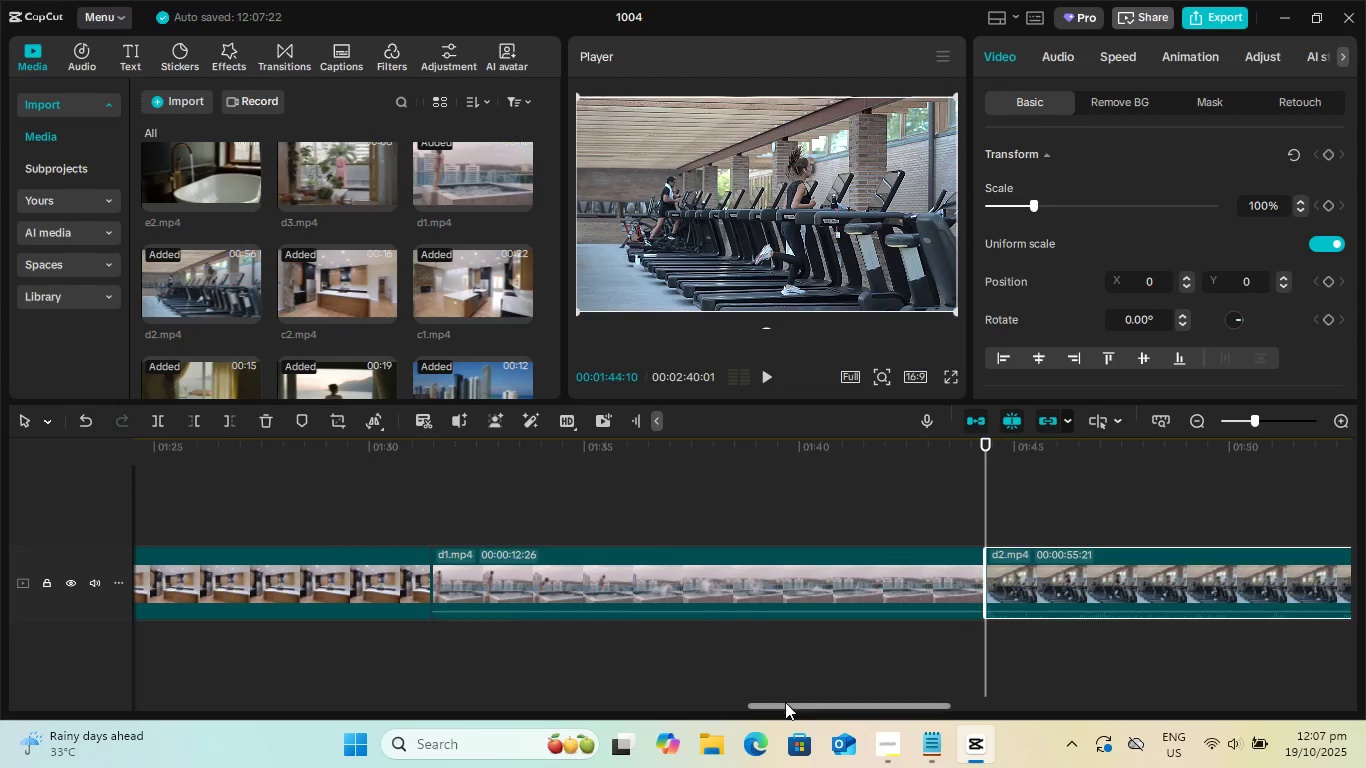 
left_click_drag(start_coordinate=[785, 704], to_coordinate=[1365, 682])
 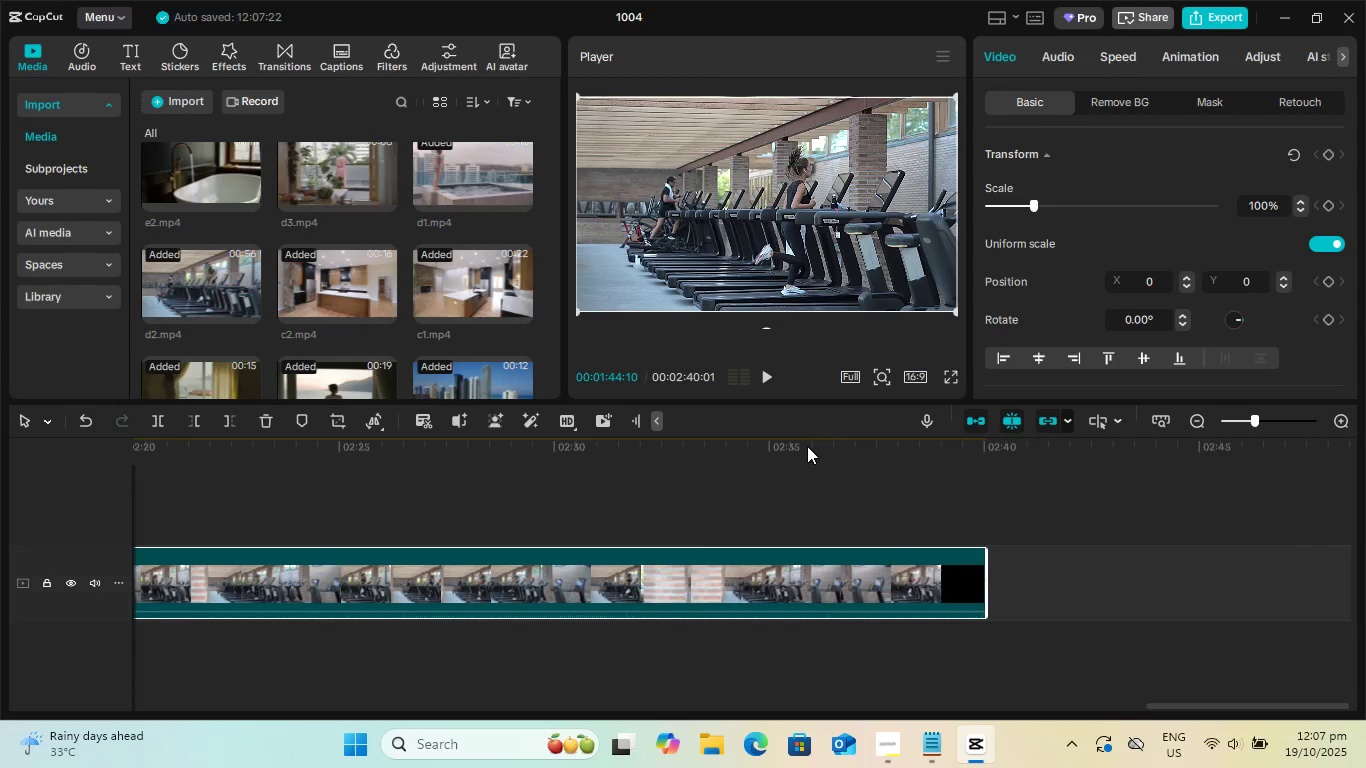 
left_click_drag(start_coordinate=[805, 443], to_coordinate=[1073, 439])
 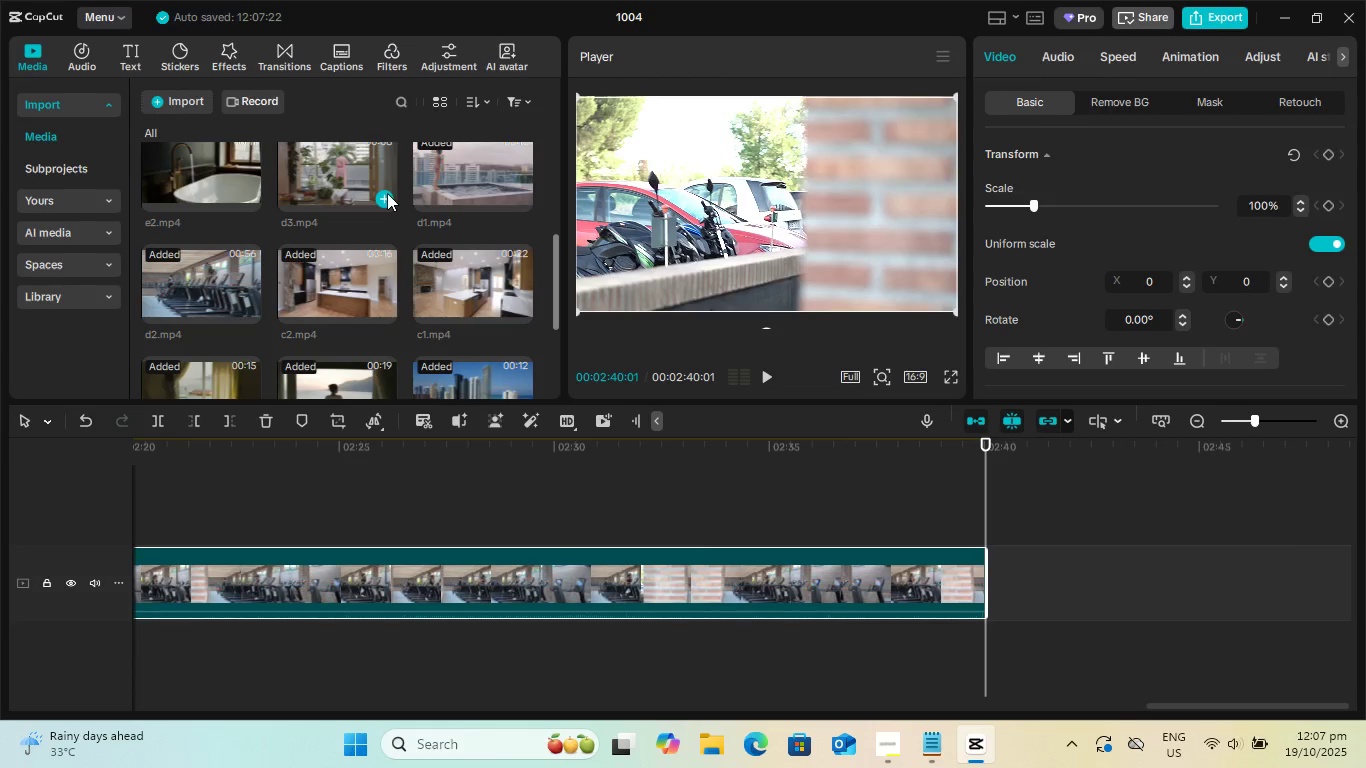 
left_click([387, 195])
 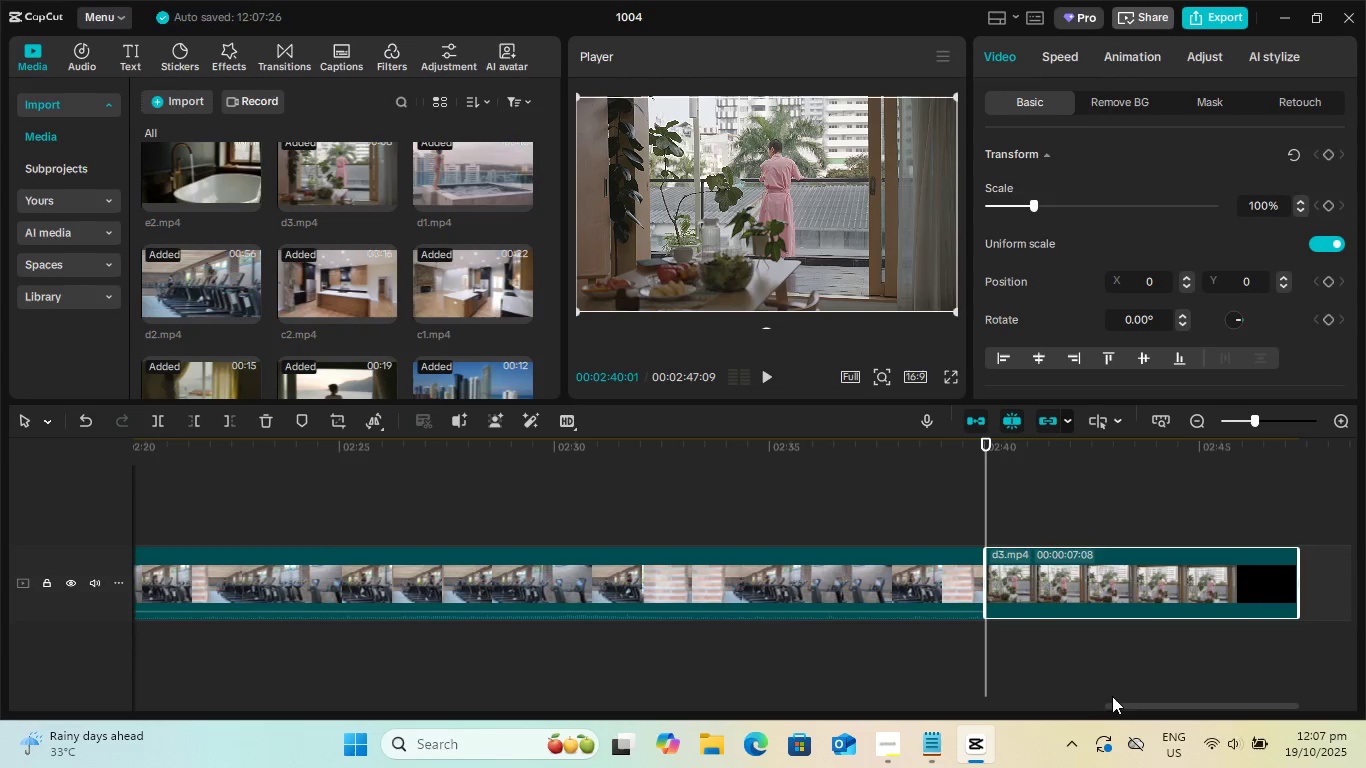 
left_click_drag(start_coordinate=[1114, 703], to_coordinate=[1365, 697])
 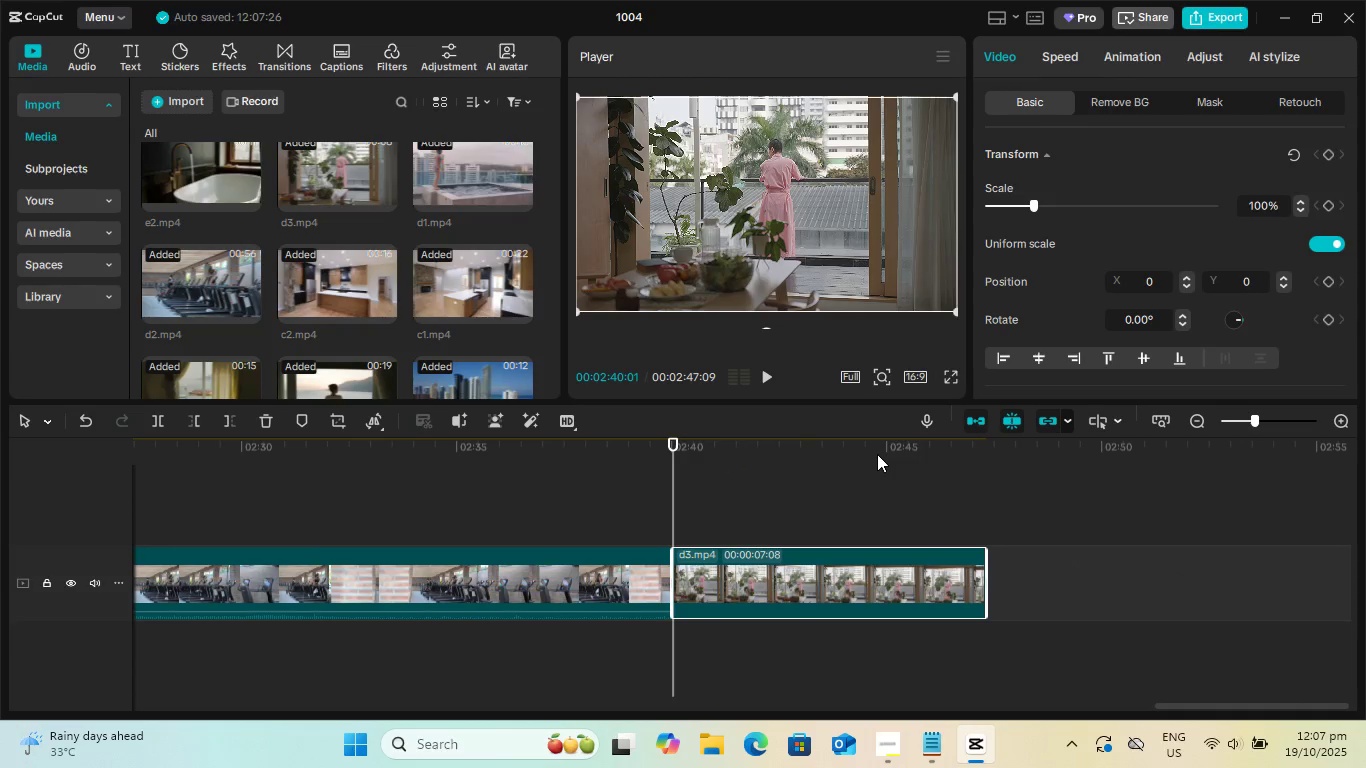 
left_click_drag(start_coordinate=[877, 450], to_coordinate=[1069, 444])
 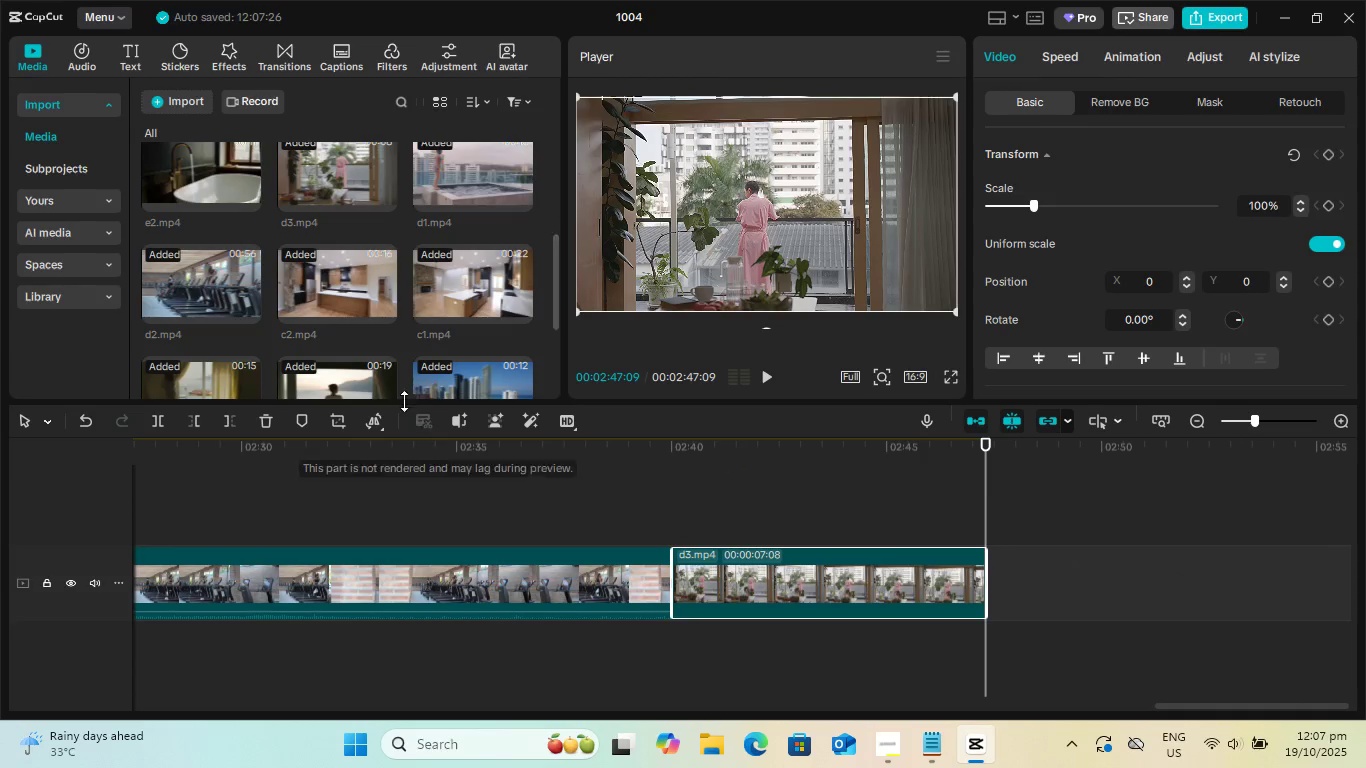 
scroll: coordinate [328, 286], scroll_direction: up, amount: 1.0
 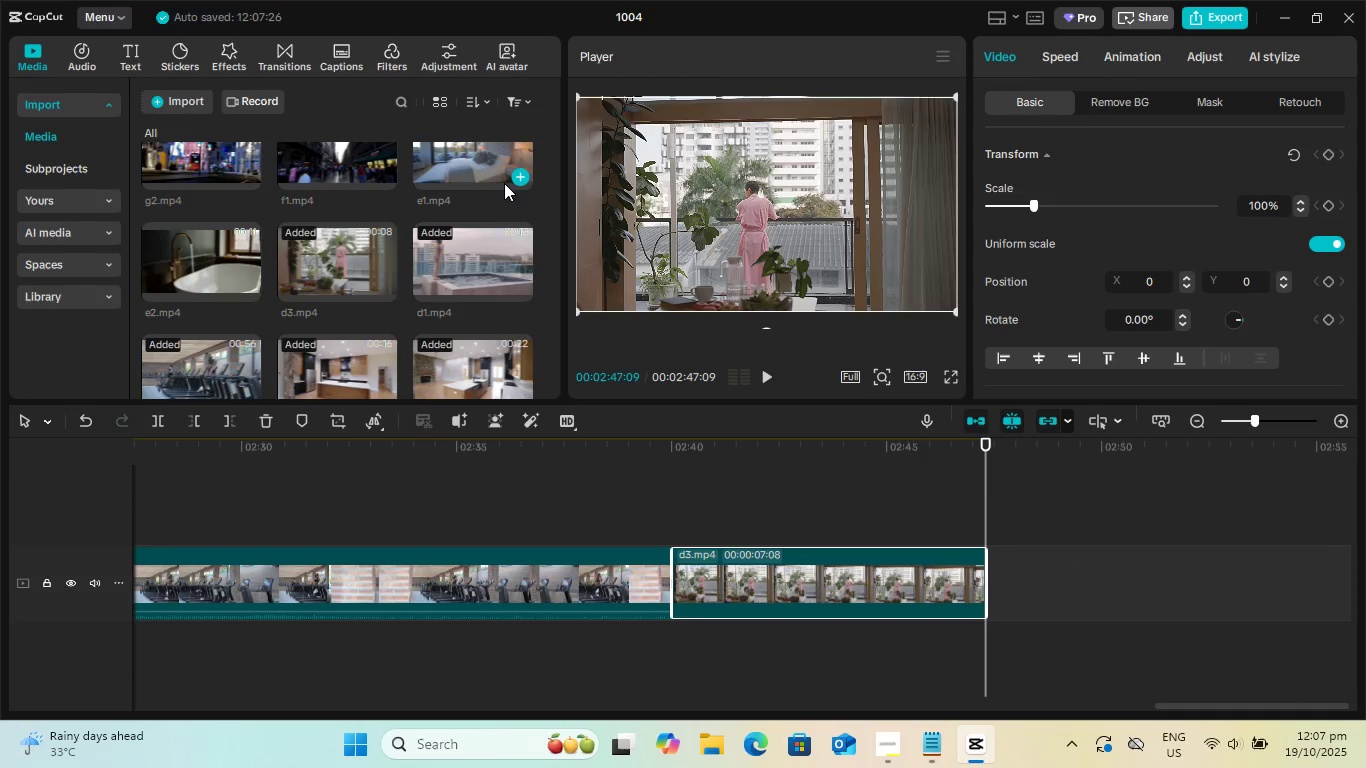 
left_click([512, 178])
 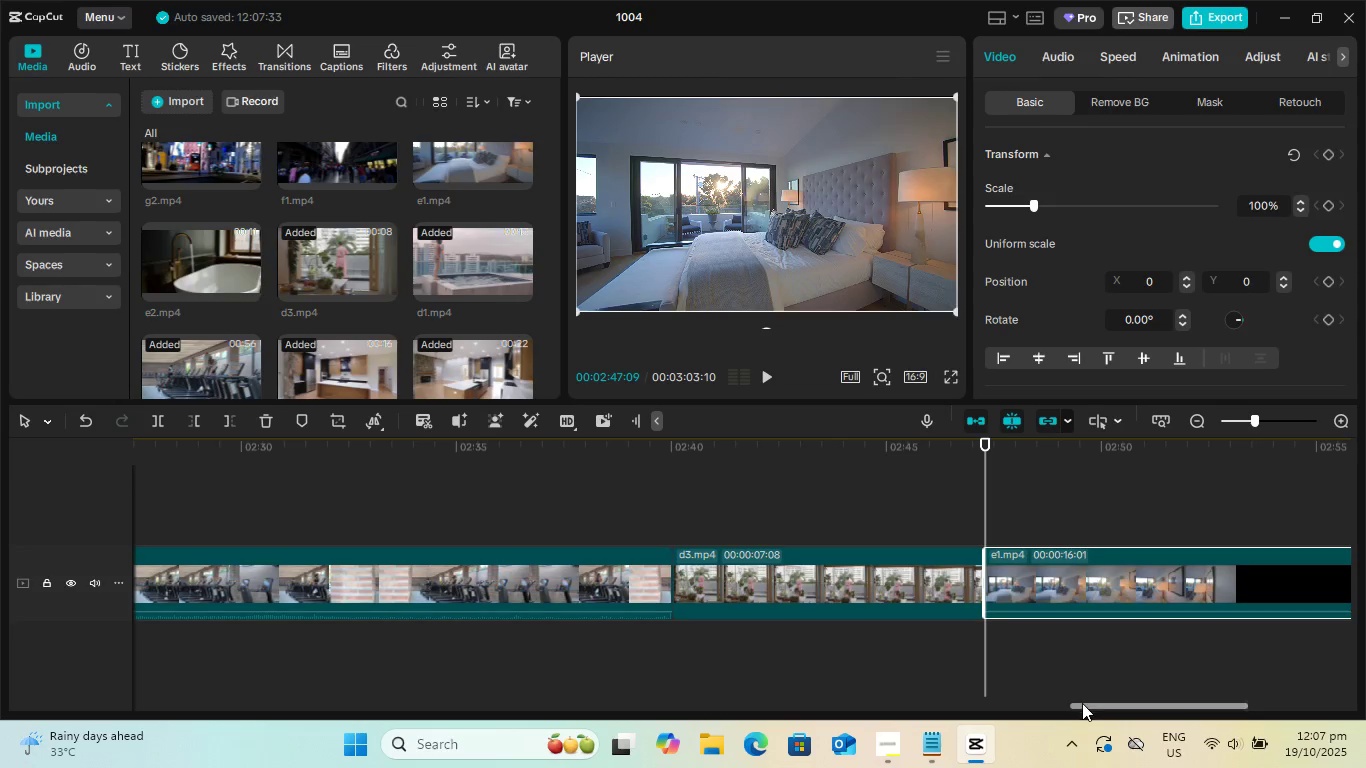 
left_click_drag(start_coordinate=[1082, 704], to_coordinate=[1346, 694])
 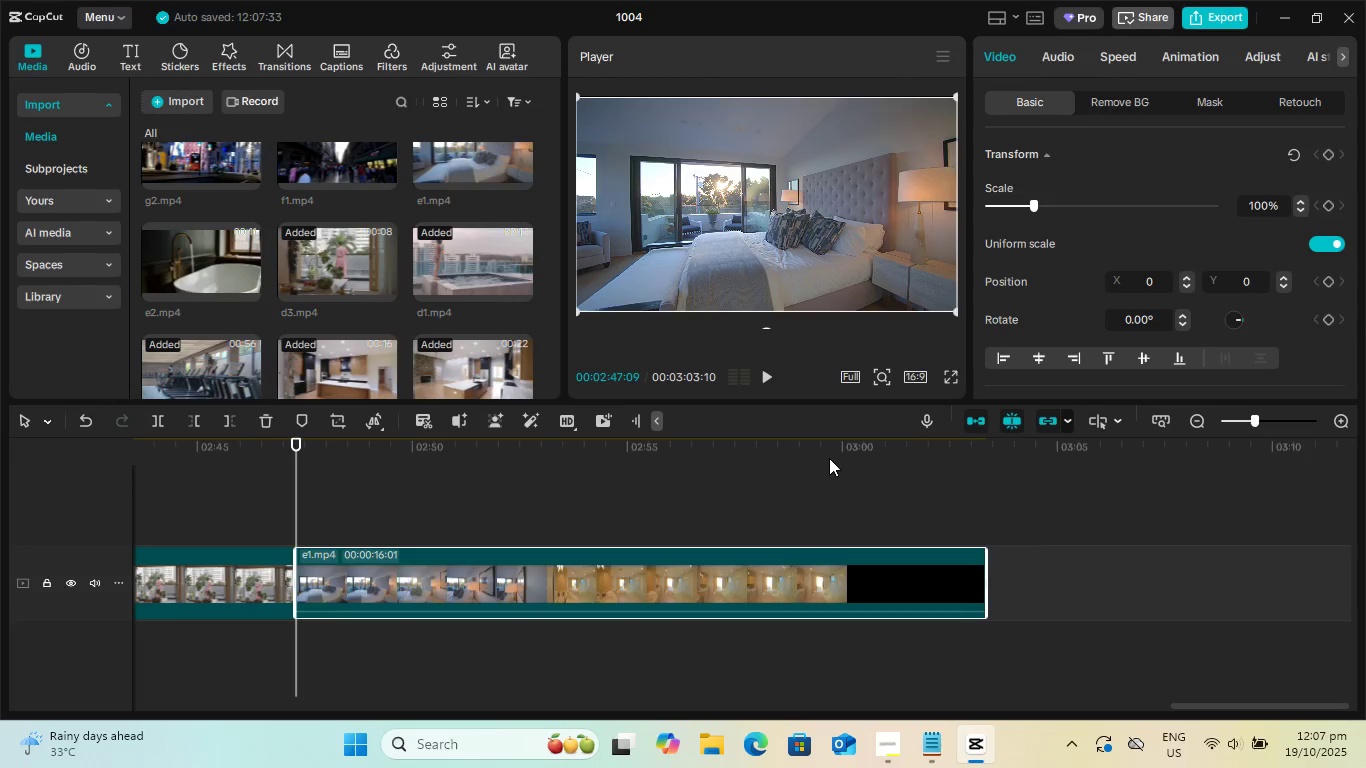 
left_click_drag(start_coordinate=[827, 455], to_coordinate=[1073, 454])
 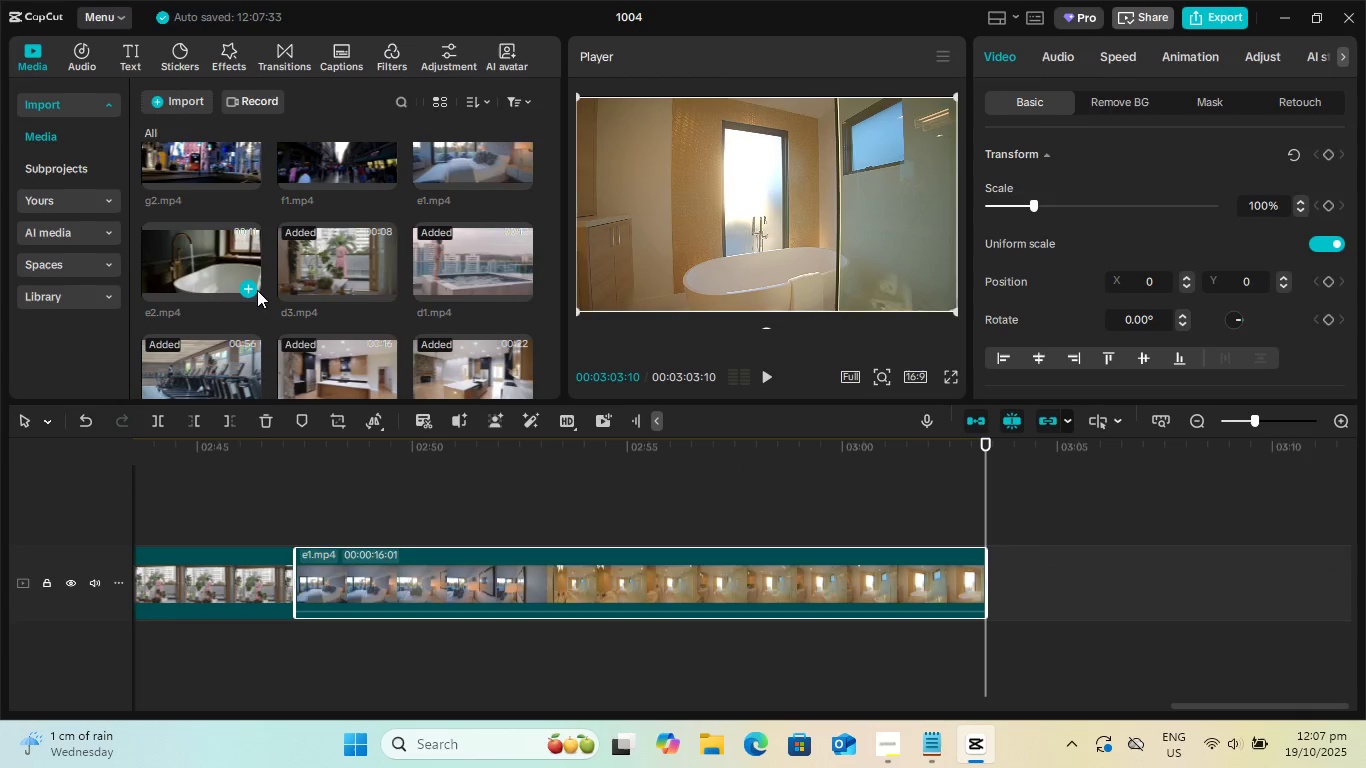 
left_click([249, 288])
 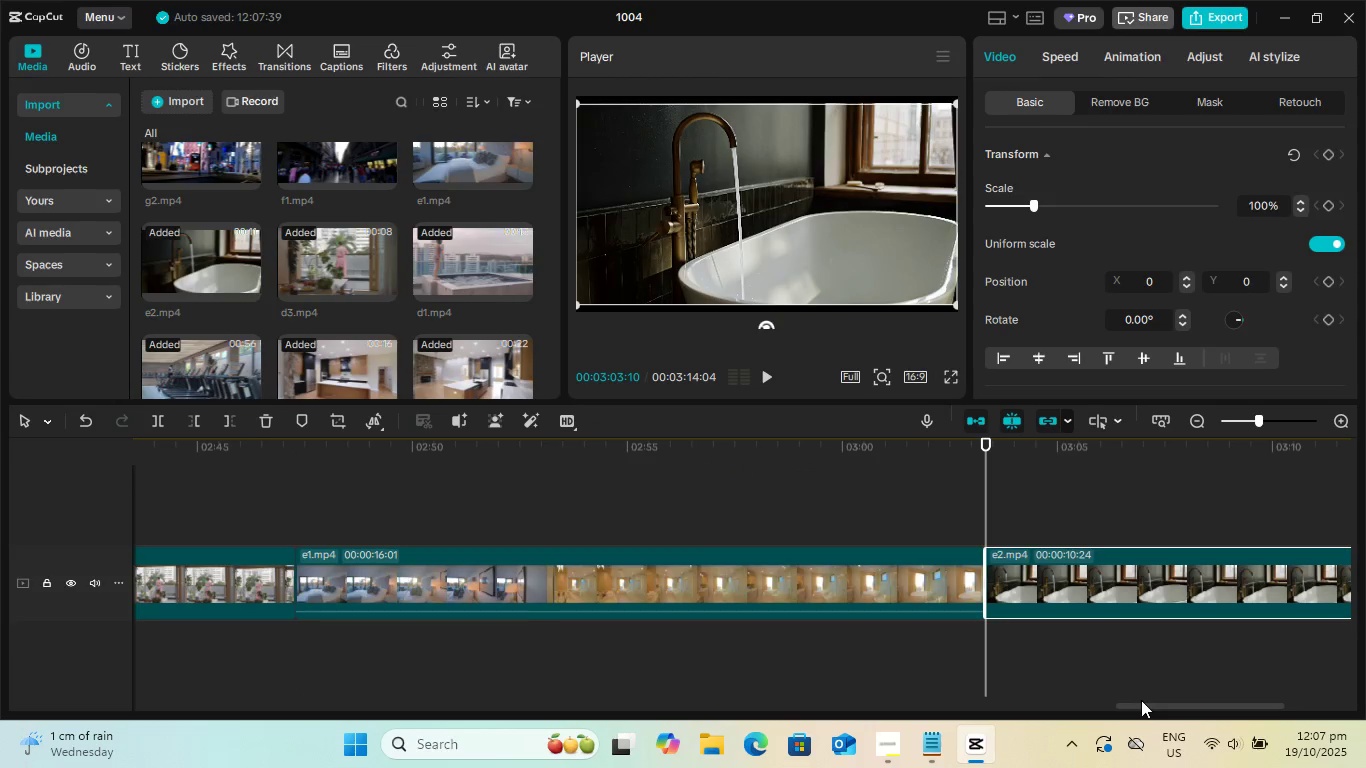 
left_click_drag(start_coordinate=[1136, 703], to_coordinate=[1365, 694])
 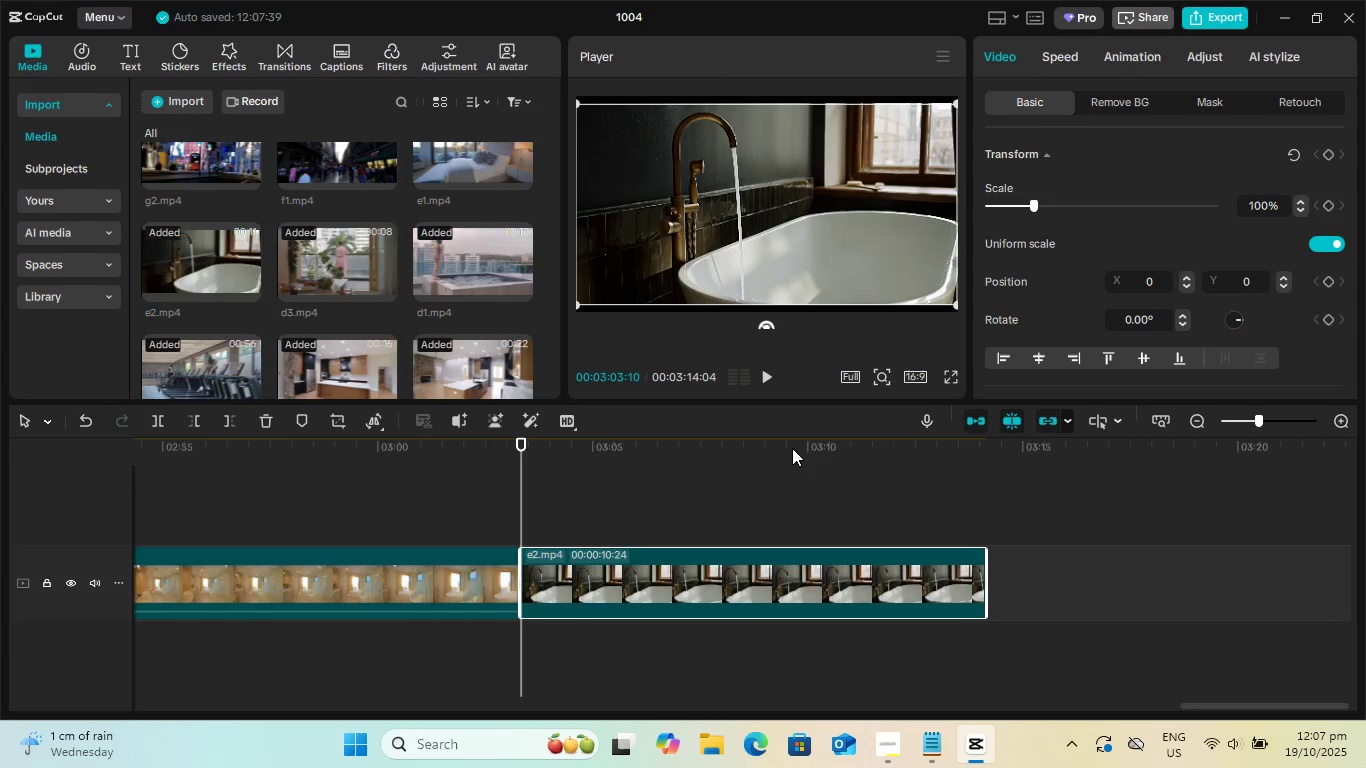 
left_click_drag(start_coordinate=[793, 447], to_coordinate=[1108, 451])
 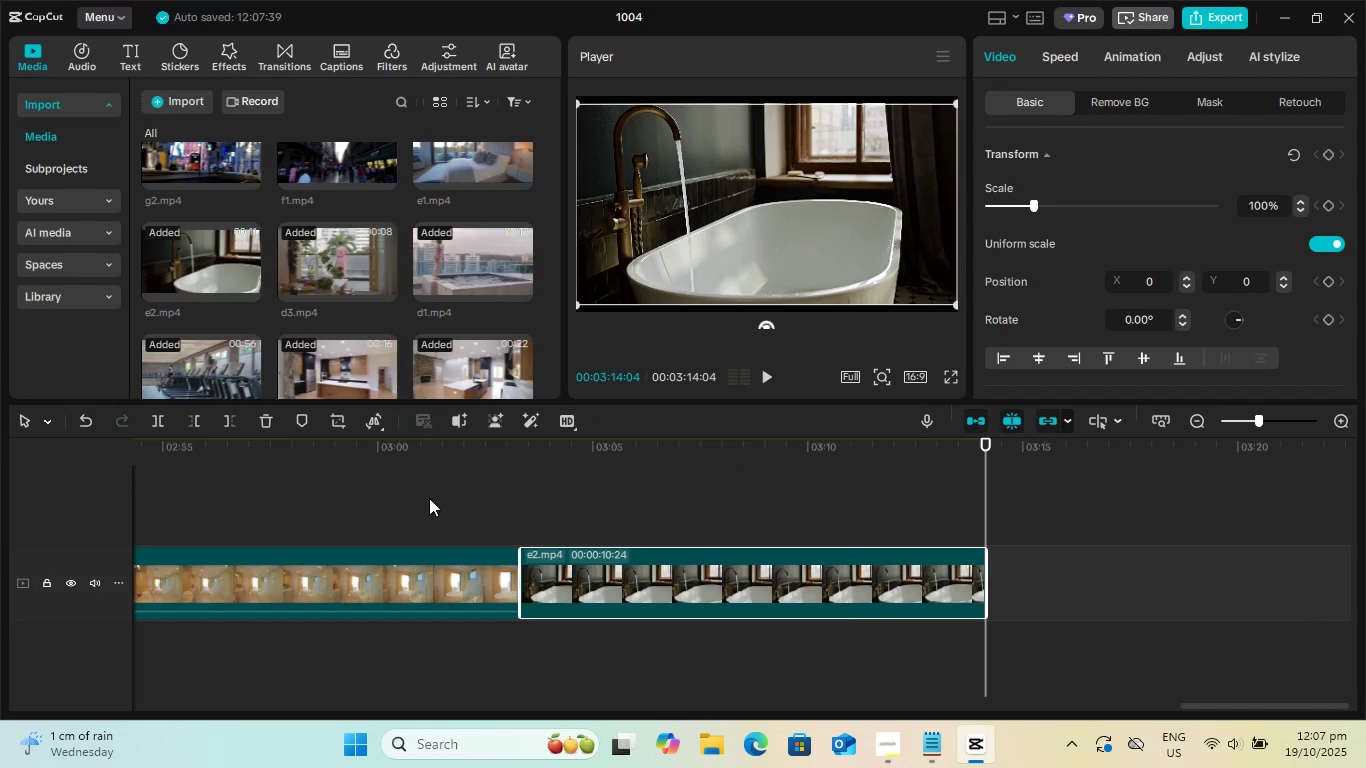 
scroll: coordinate [391, 309], scroll_direction: up, amount: 1.0
 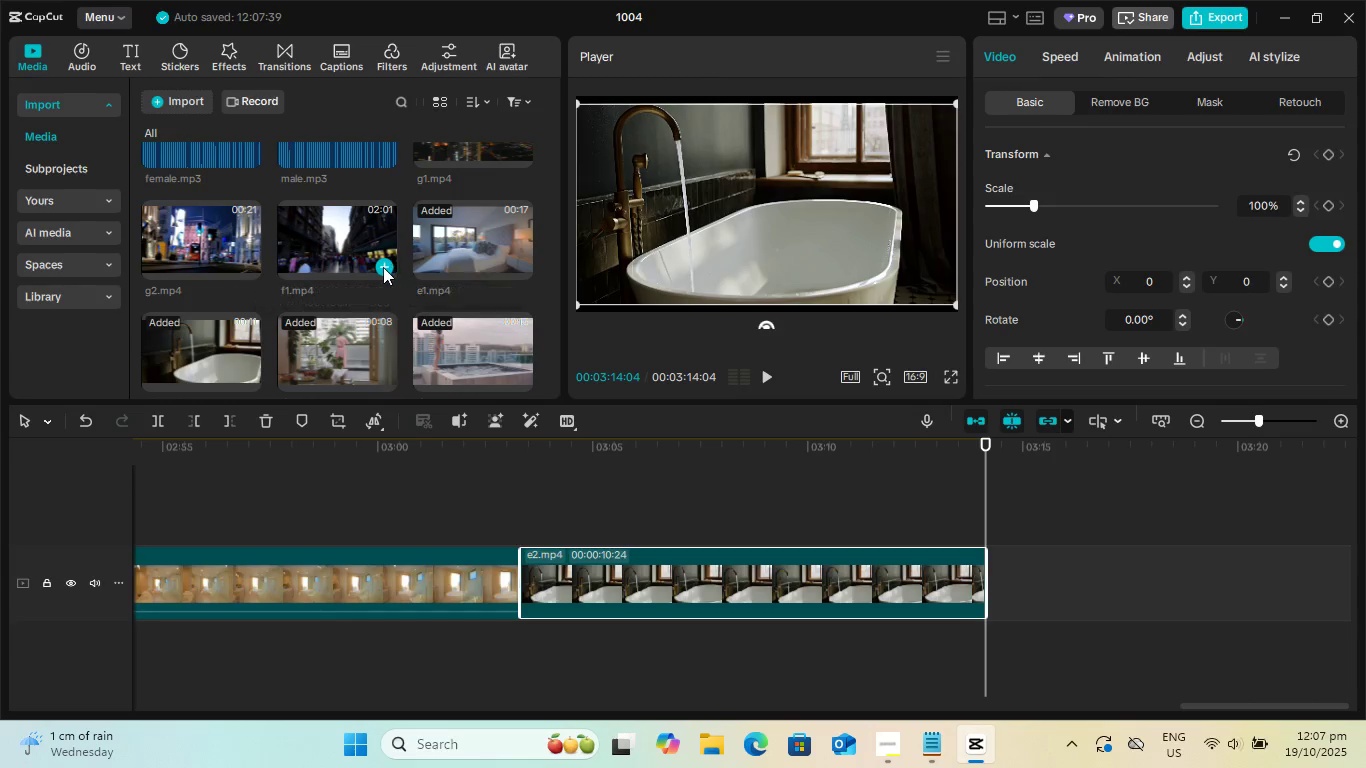 
left_click([383, 267])
 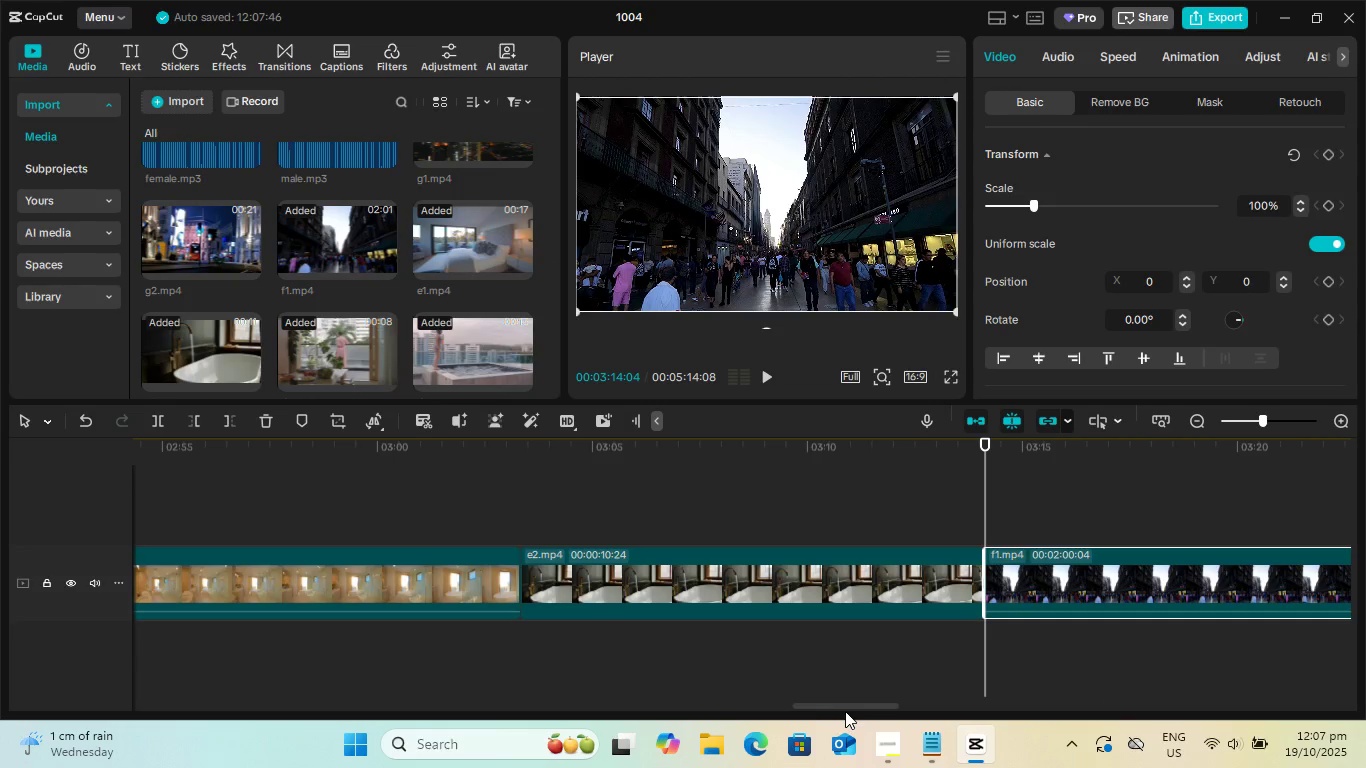 
left_click_drag(start_coordinate=[843, 703], to_coordinate=[1365, 666])
 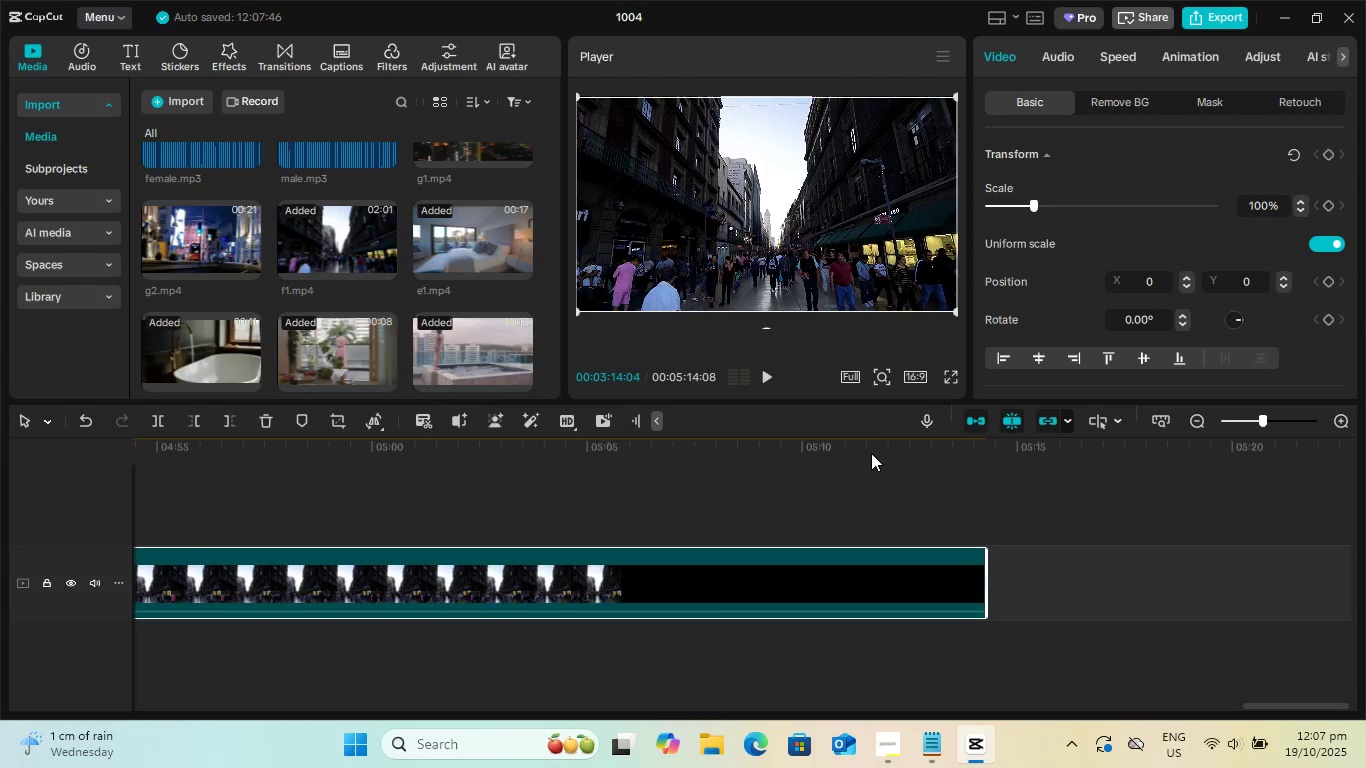 
left_click_drag(start_coordinate=[871, 453], to_coordinate=[1080, 451])
 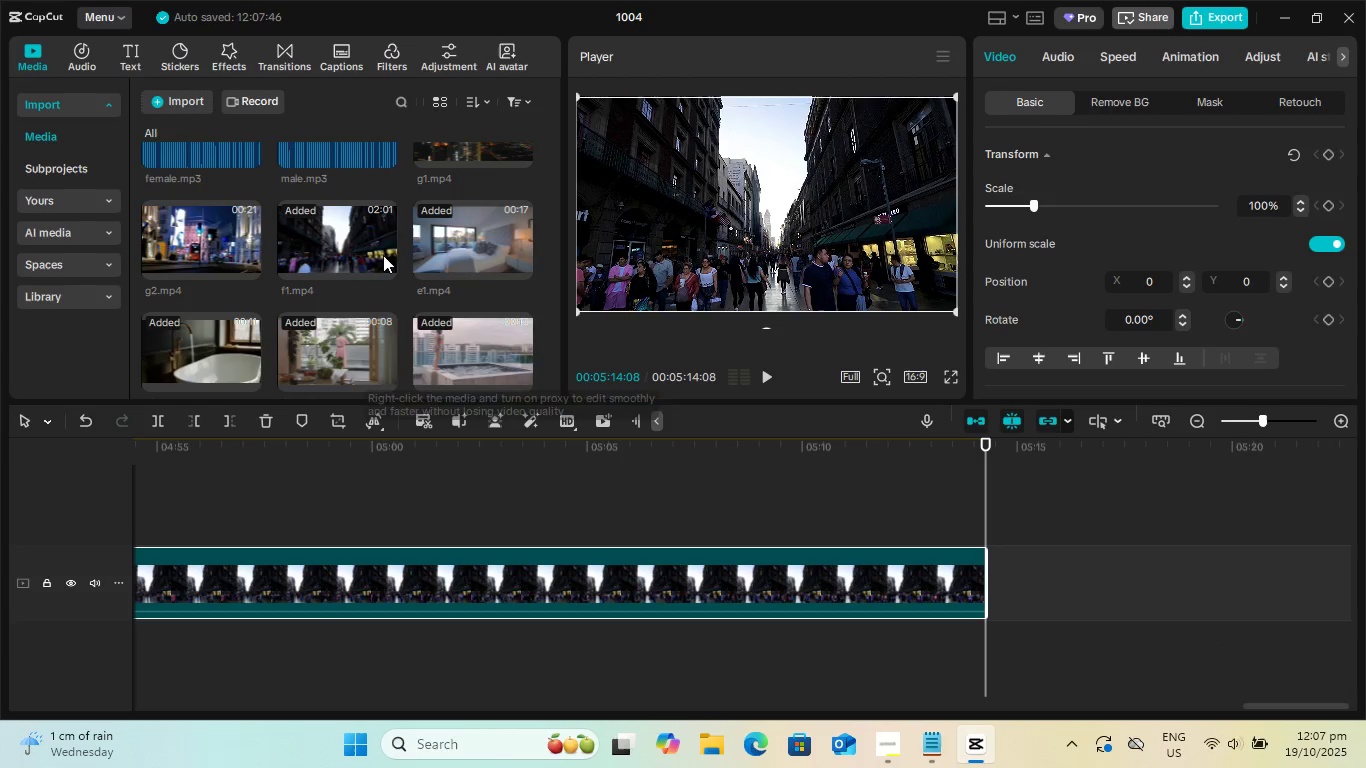 
scroll: coordinate [469, 245], scroll_direction: up, amount: 1.0
 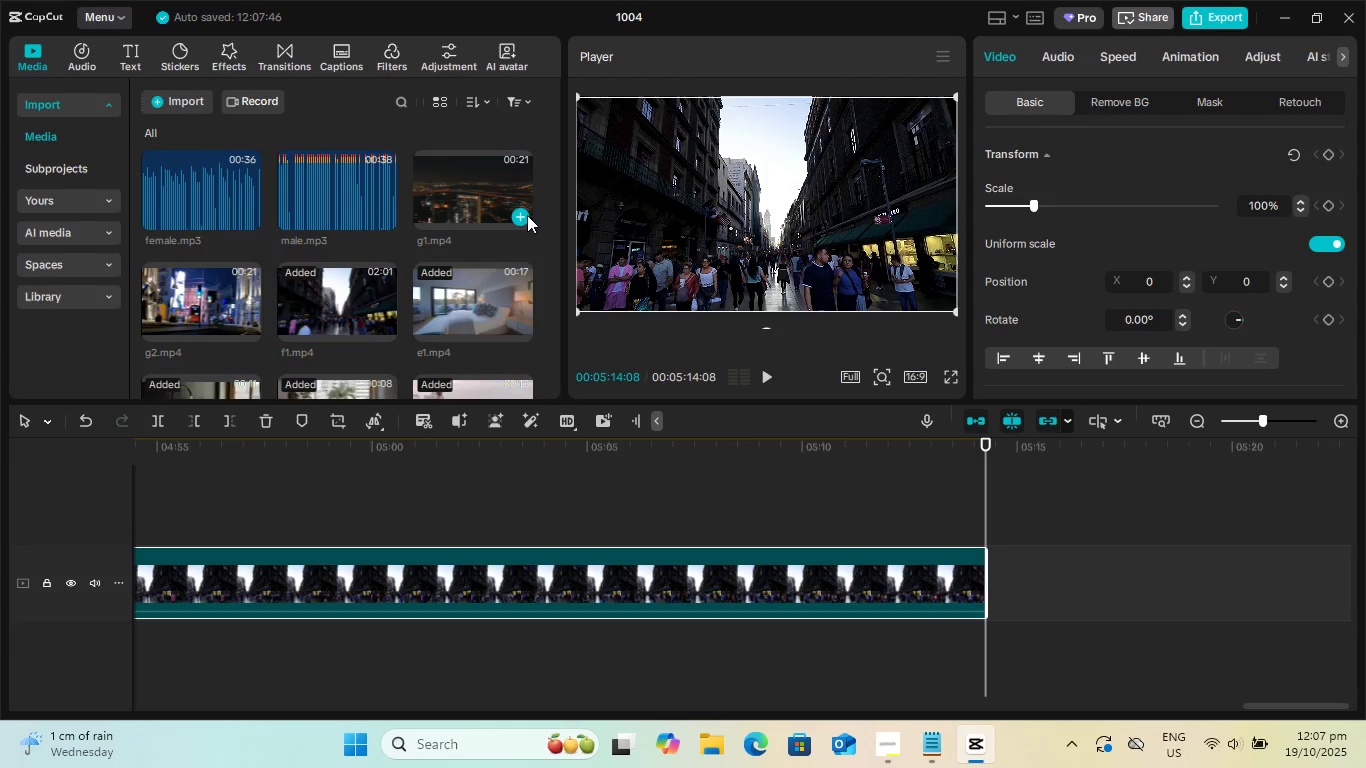 
left_click([523, 214])
 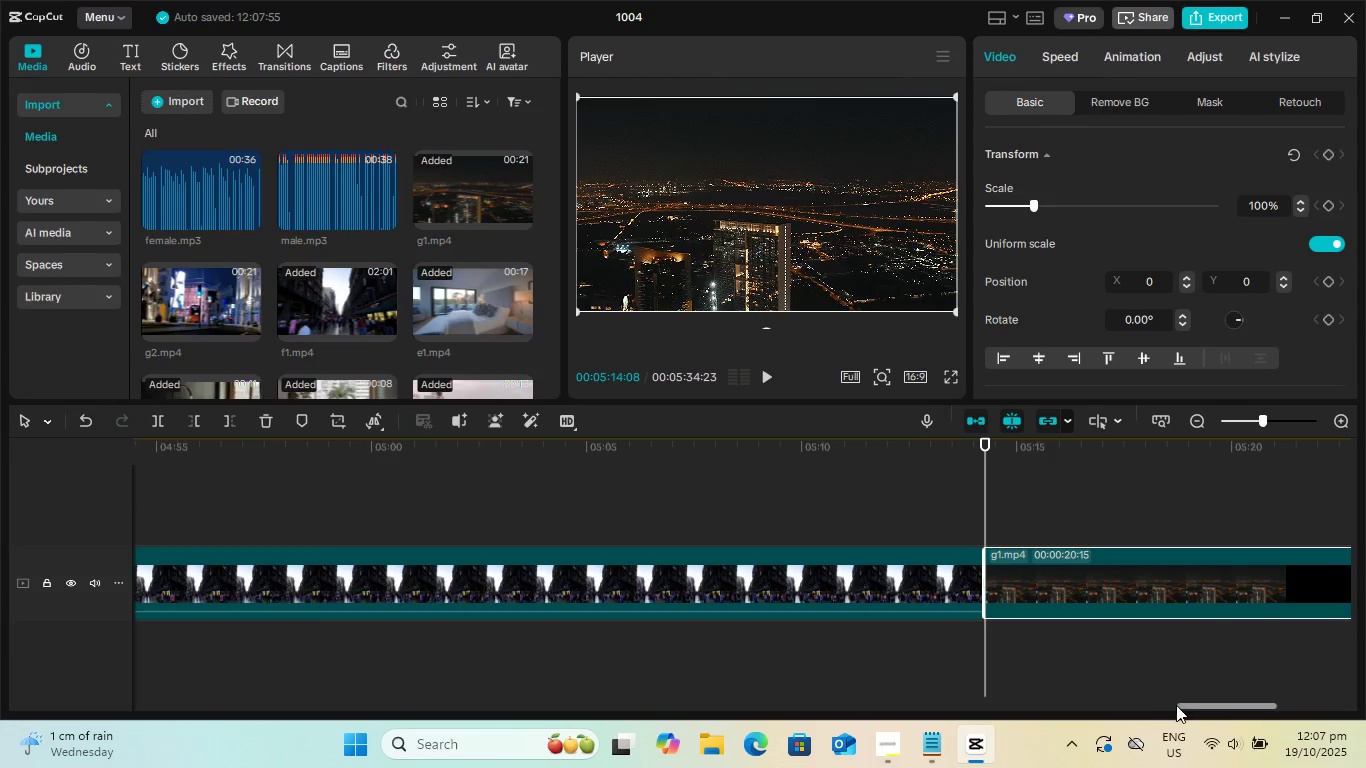 
left_click_drag(start_coordinate=[1185, 704], to_coordinate=[1365, 703])
 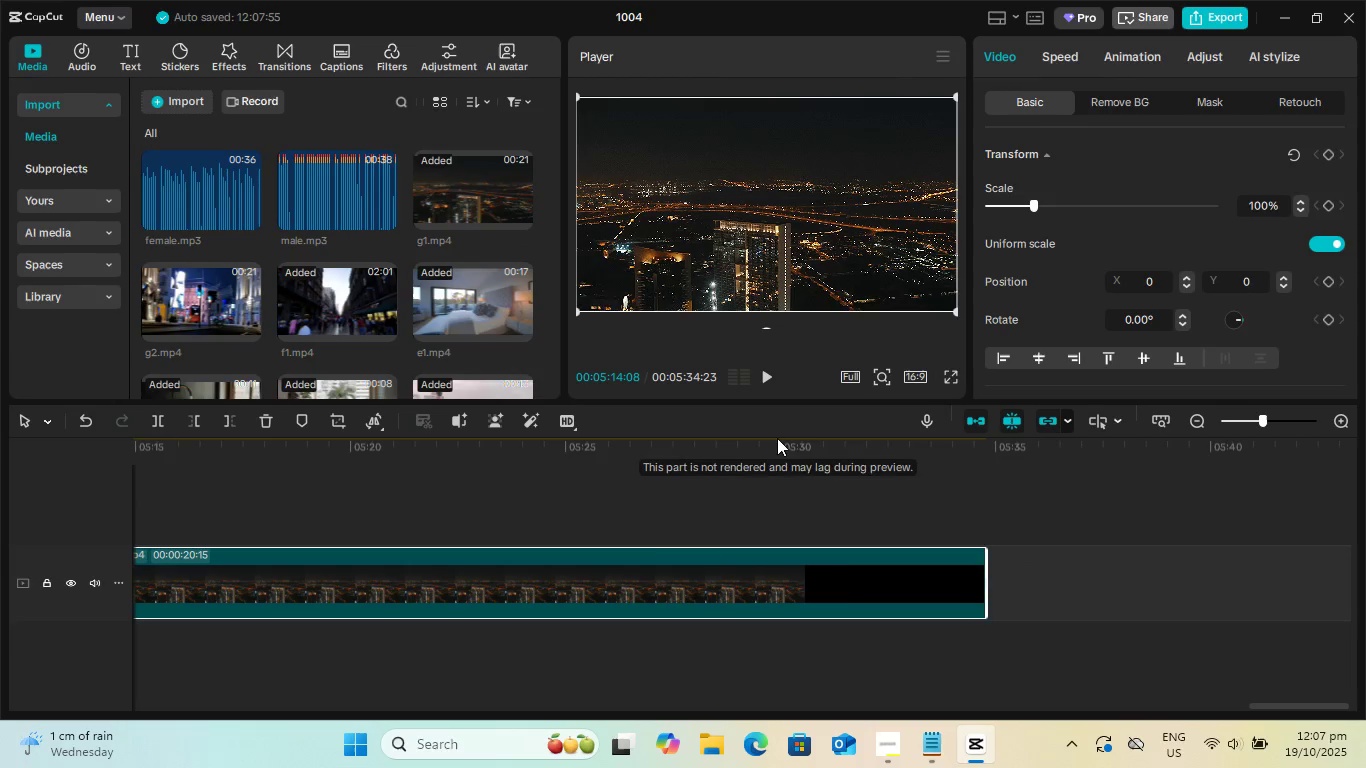 
left_click_drag(start_coordinate=[771, 447], to_coordinate=[1124, 445])
 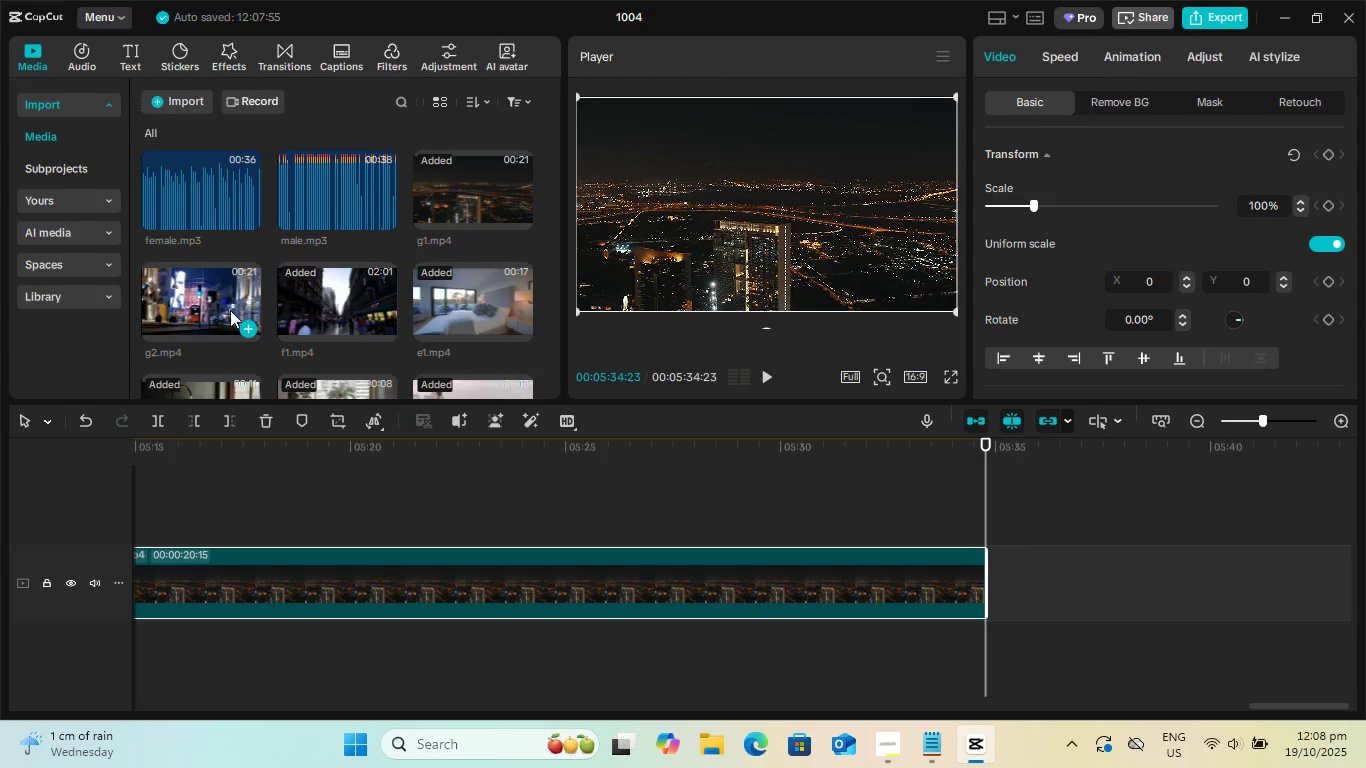 
left_click([247, 328])
 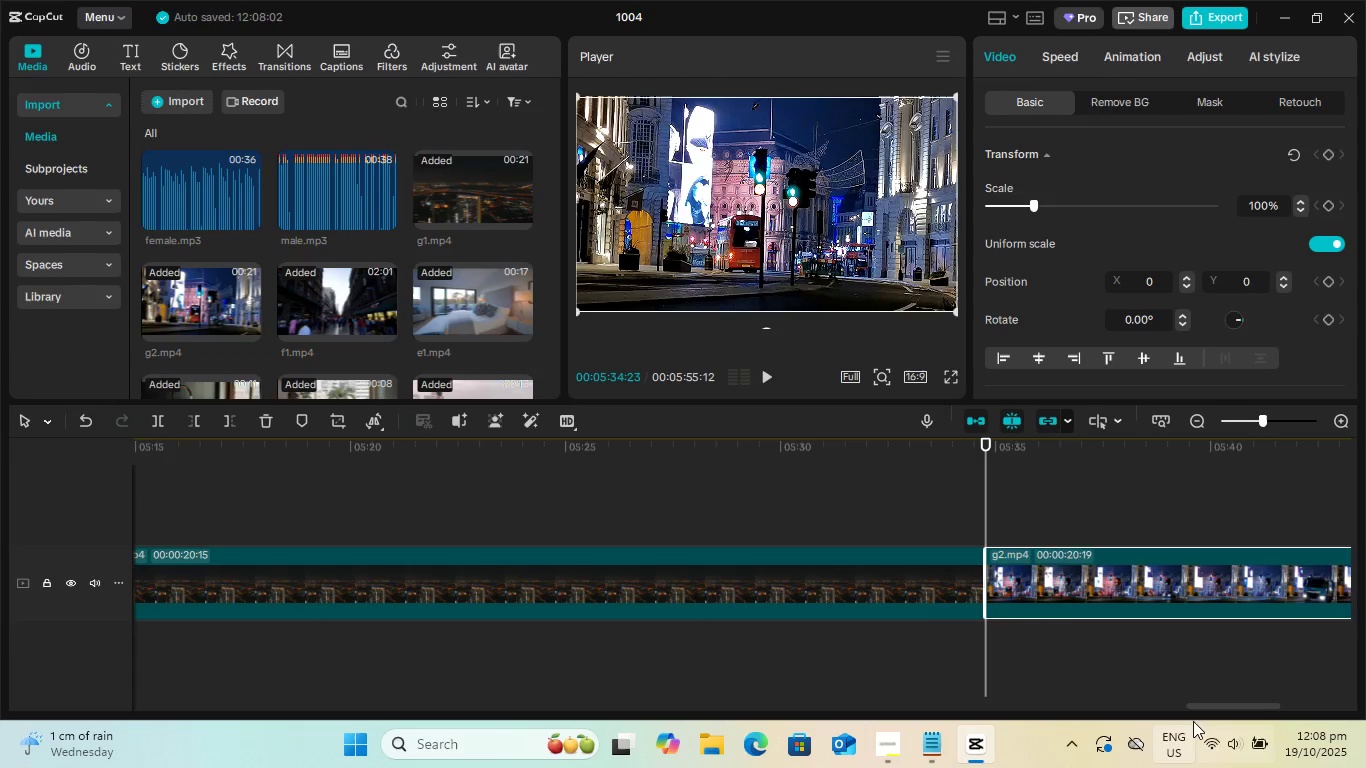 
left_click_drag(start_coordinate=[1197, 705], to_coordinate=[1365, 703])
 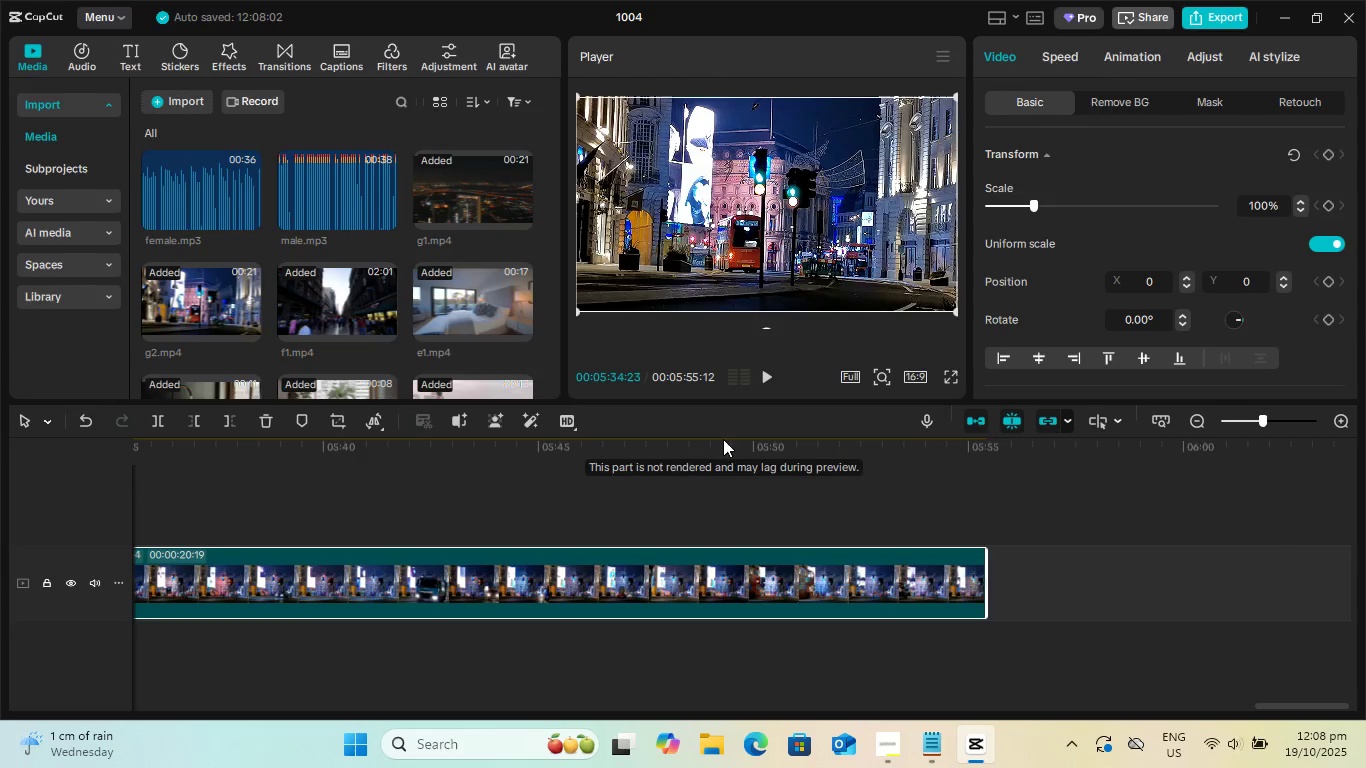 
left_click_drag(start_coordinate=[721, 453], to_coordinate=[1081, 454])
 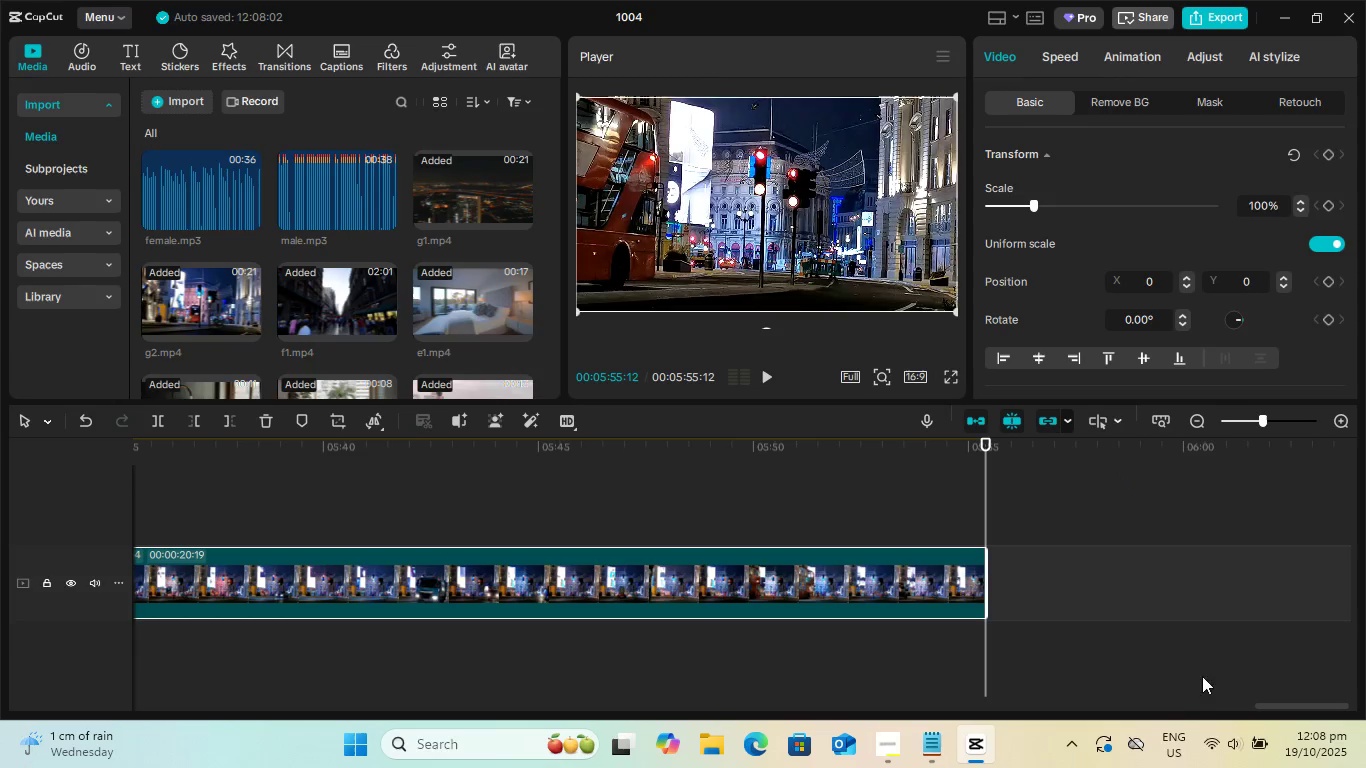 
left_click_drag(start_coordinate=[1278, 705], to_coordinate=[28, 696])
 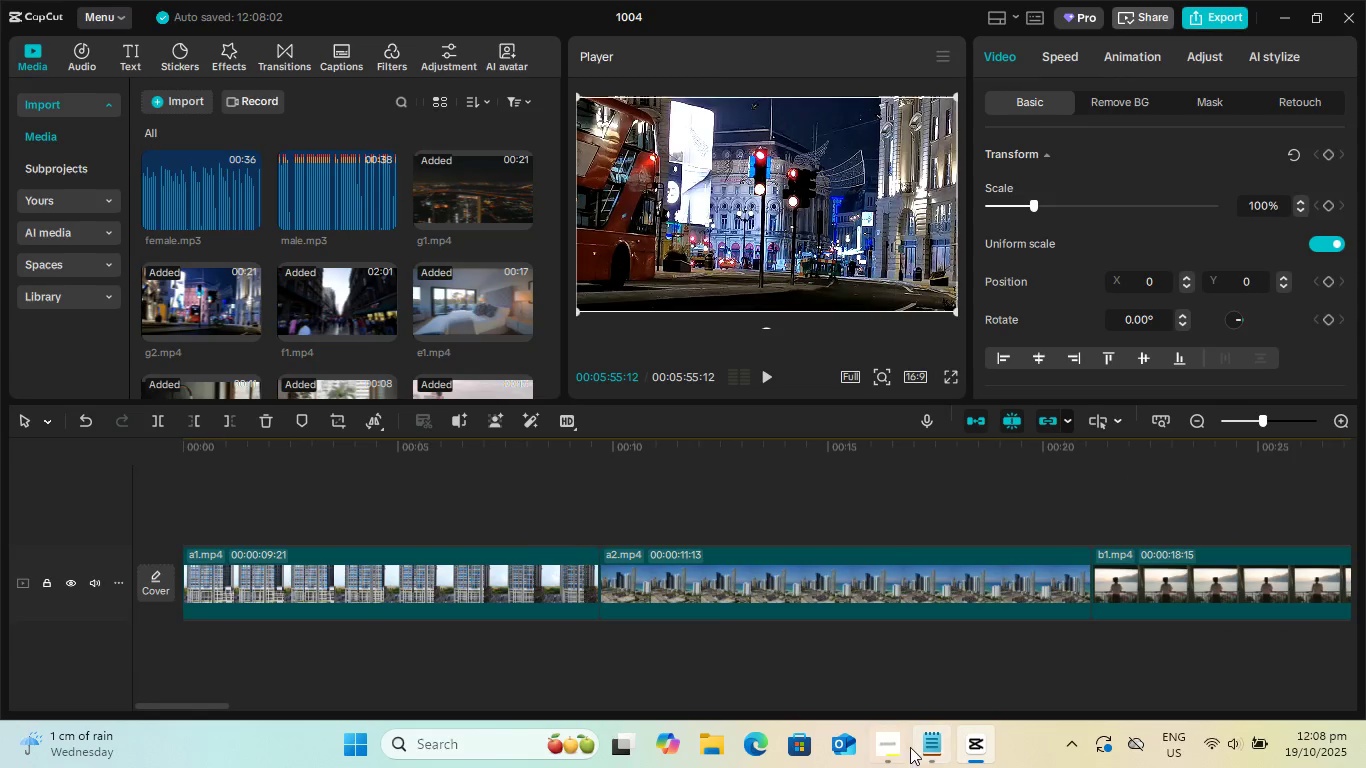 
left_click([918, 746])
 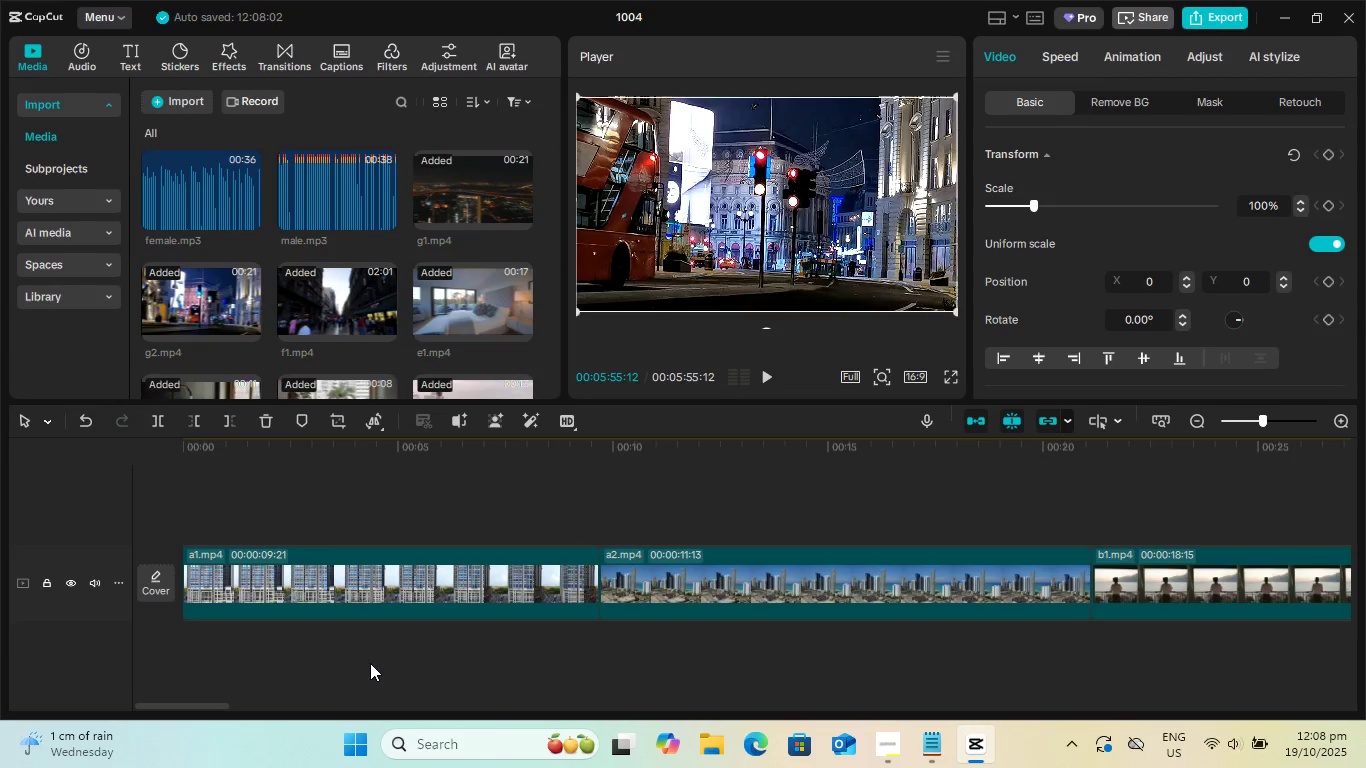 
left_click([360, 596])
 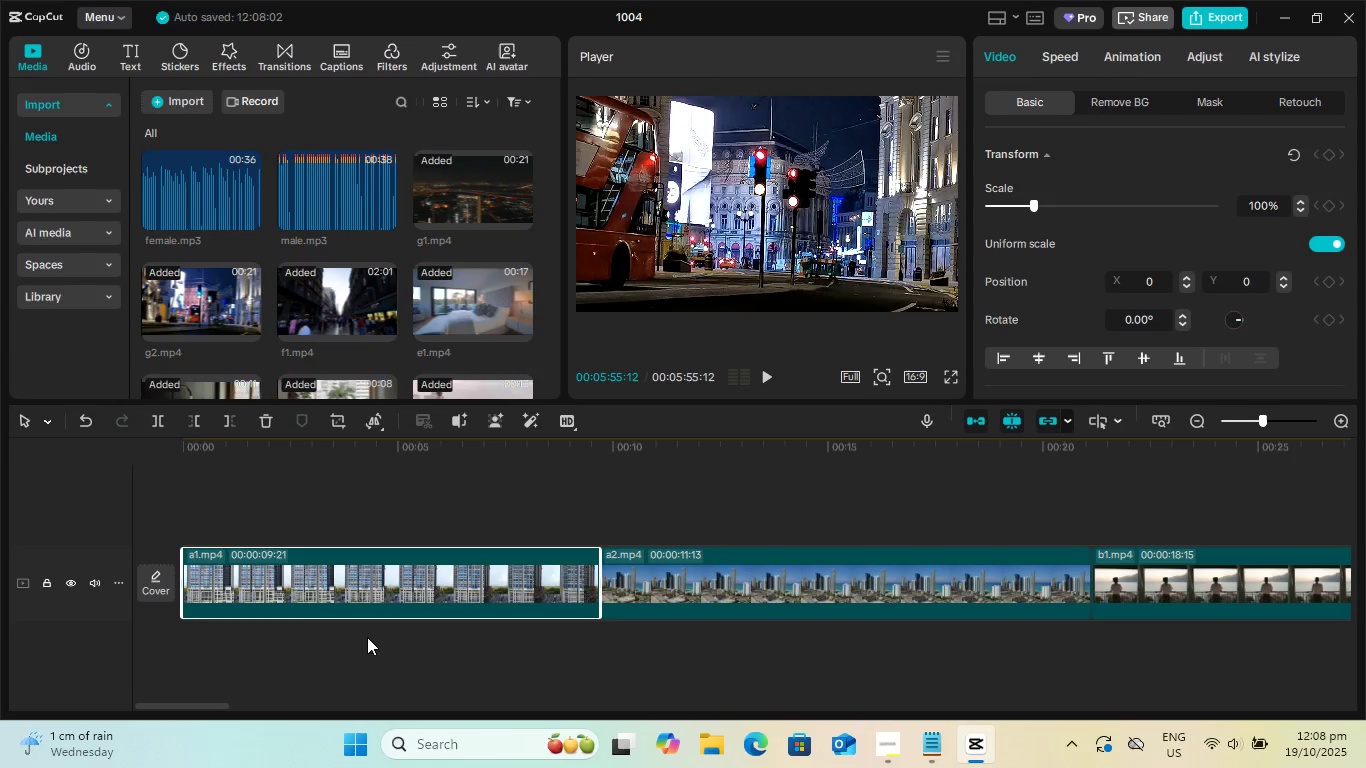 
key(Space)
 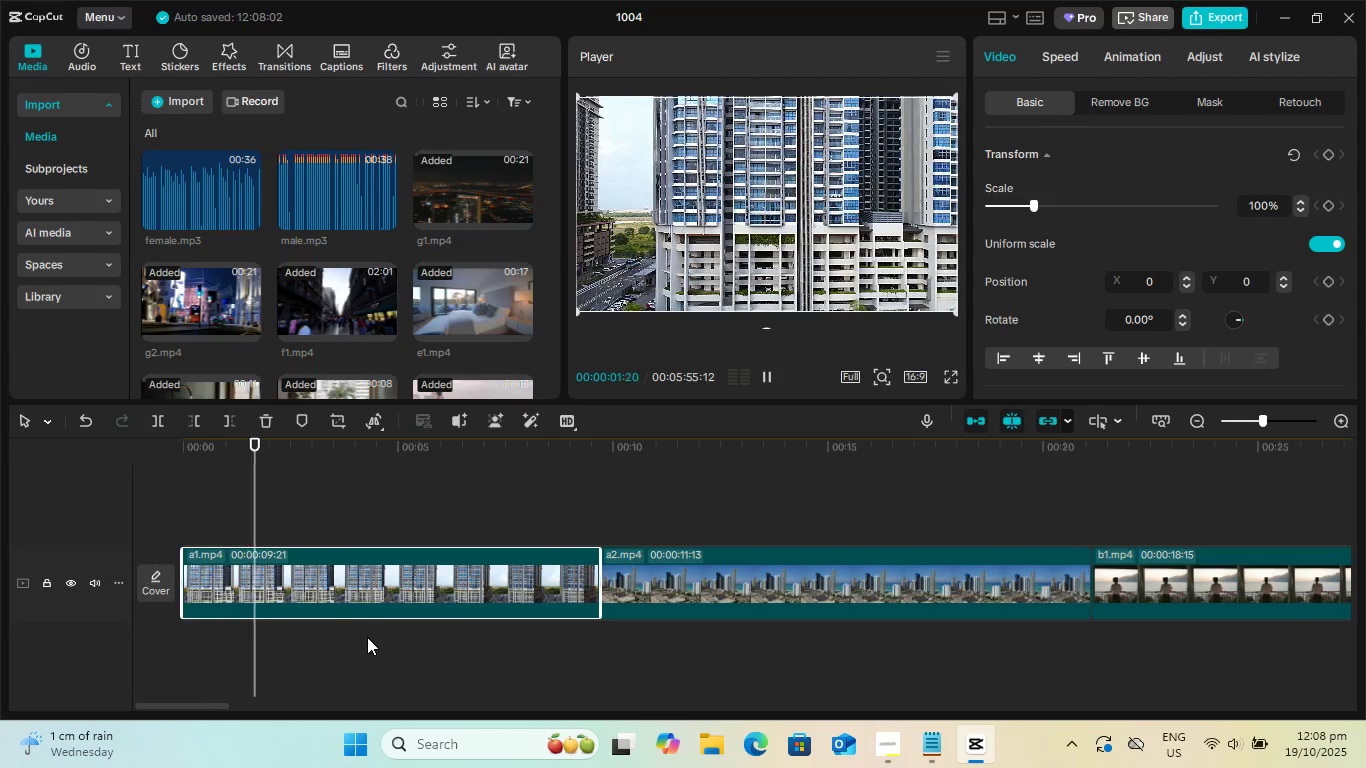 
key(Space)
 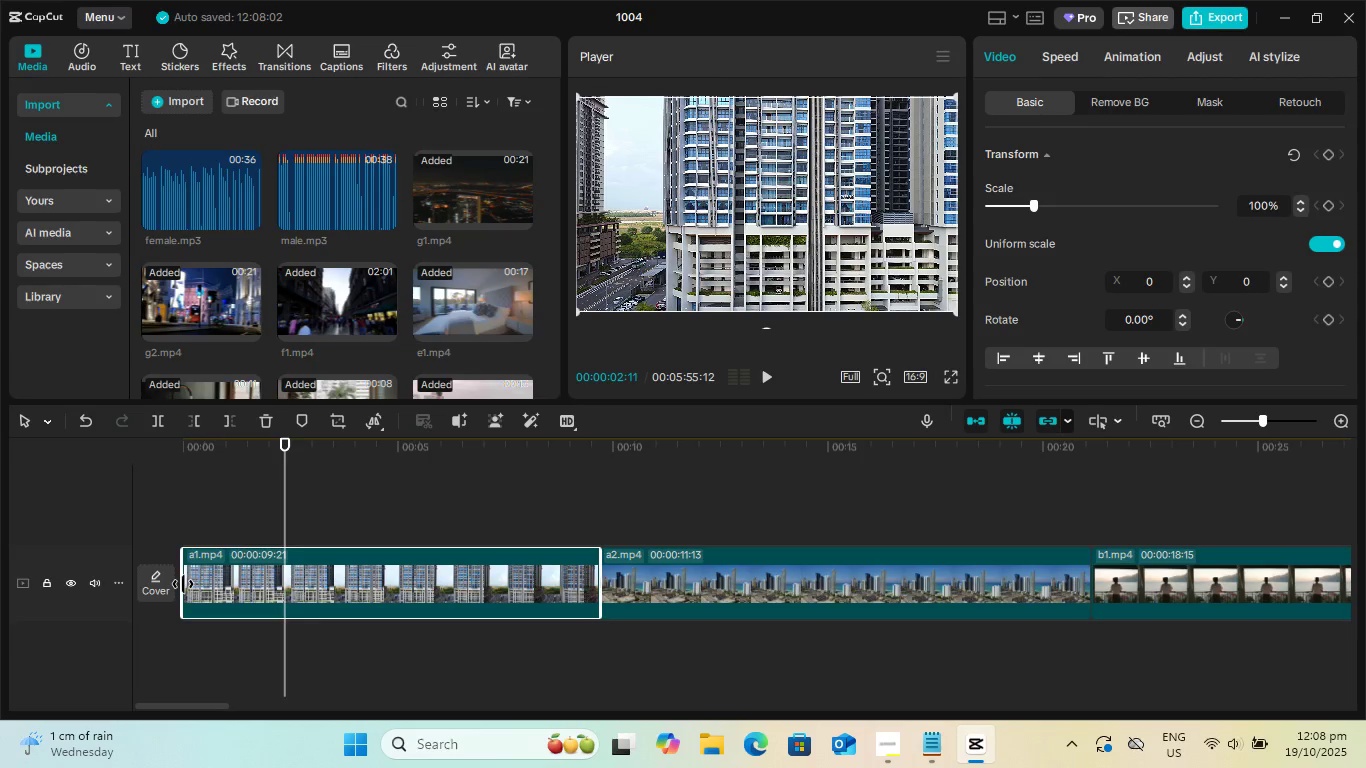 
left_click_drag(start_coordinate=[183, 584], to_coordinate=[246, 586])
 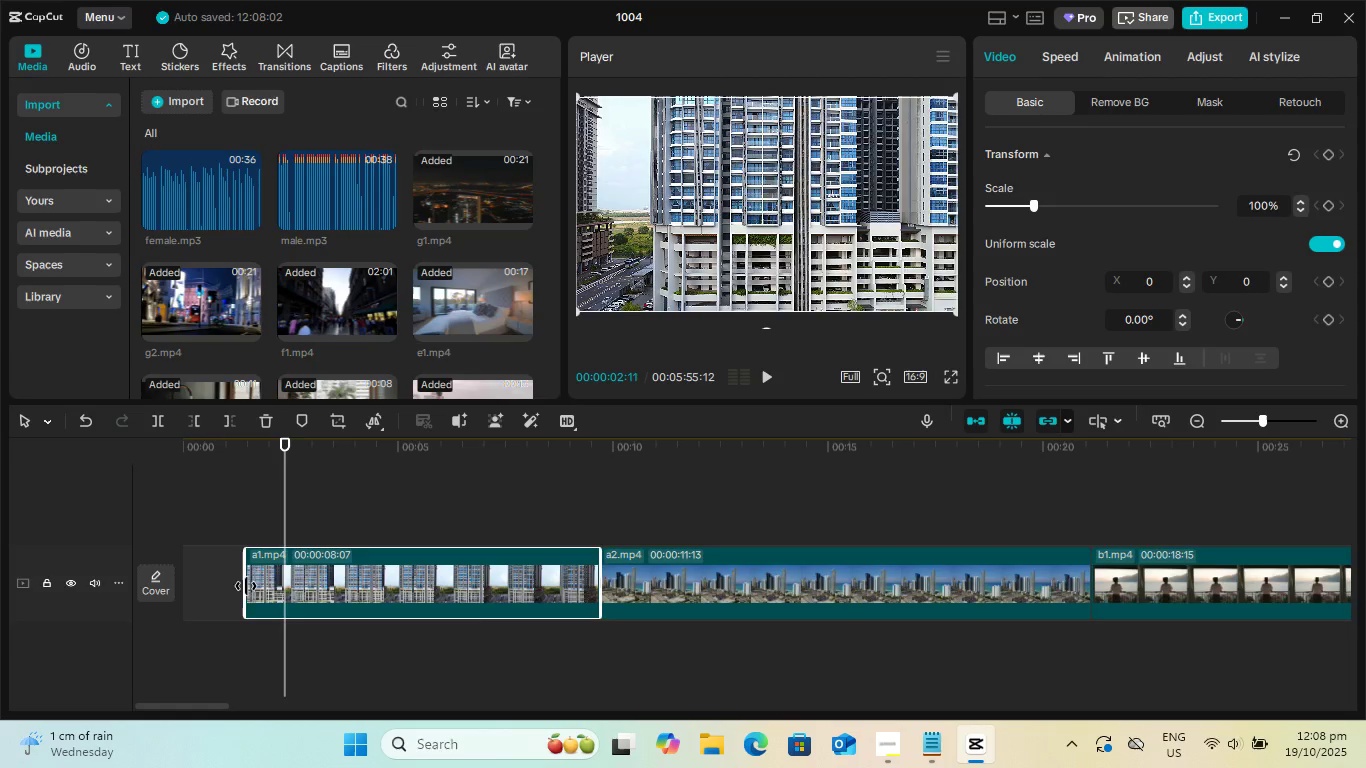 
key(Space)
 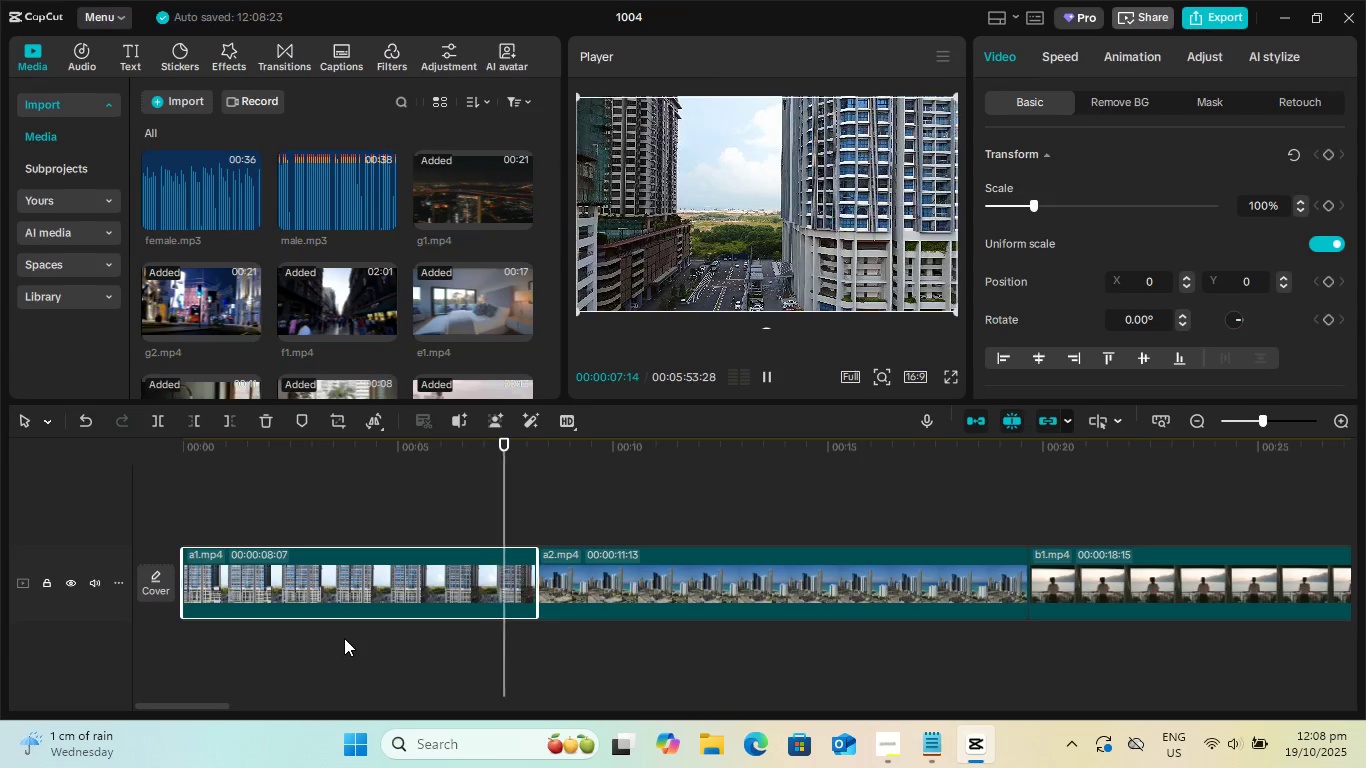 
wait(7.05)
 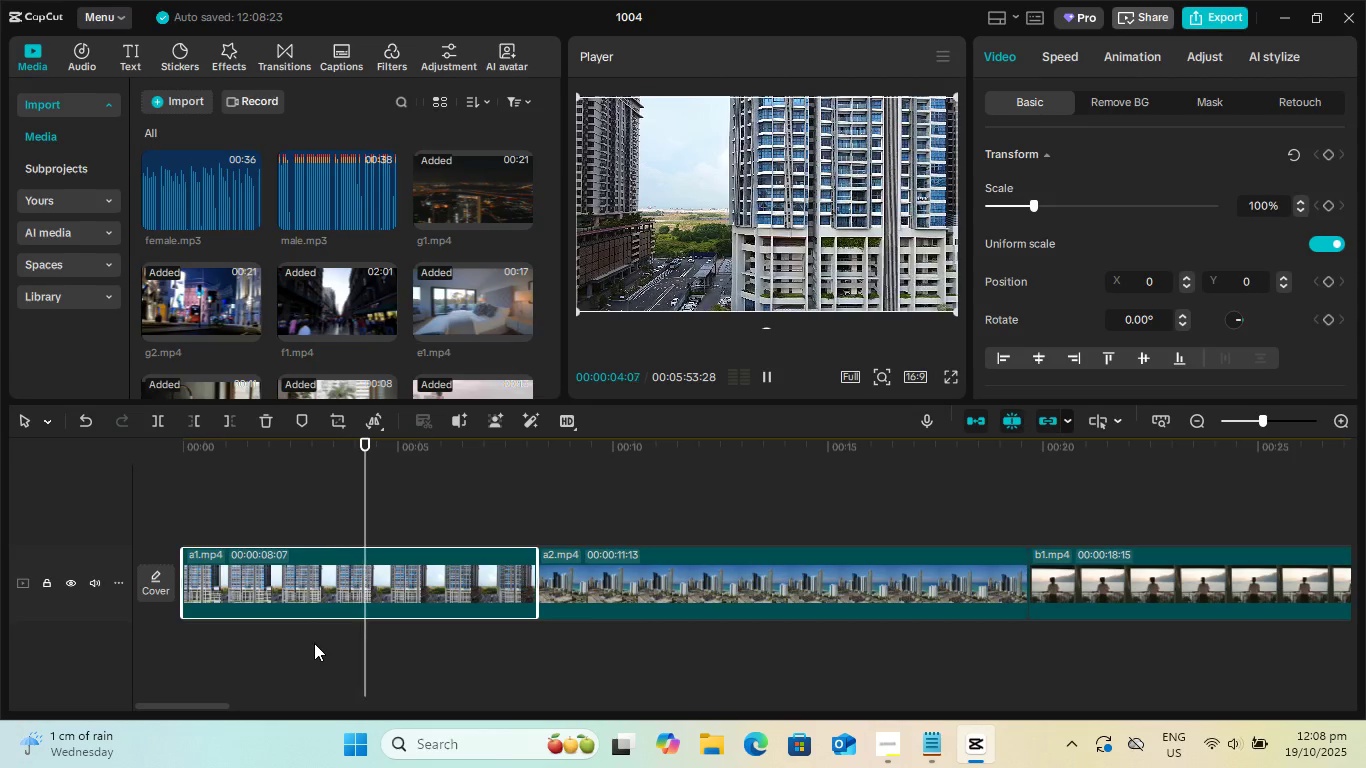 
left_click([286, 429])
 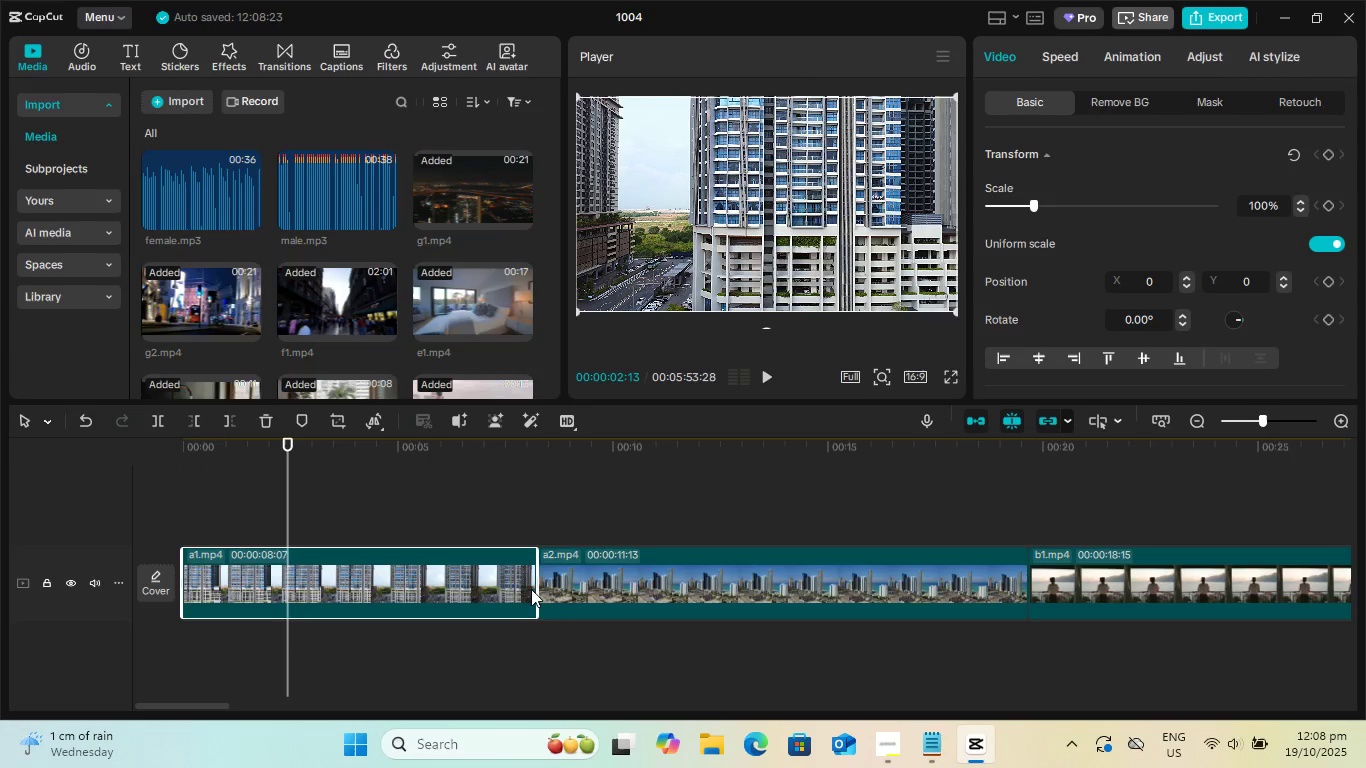 
left_click_drag(start_coordinate=[535, 590], to_coordinate=[353, 589])
 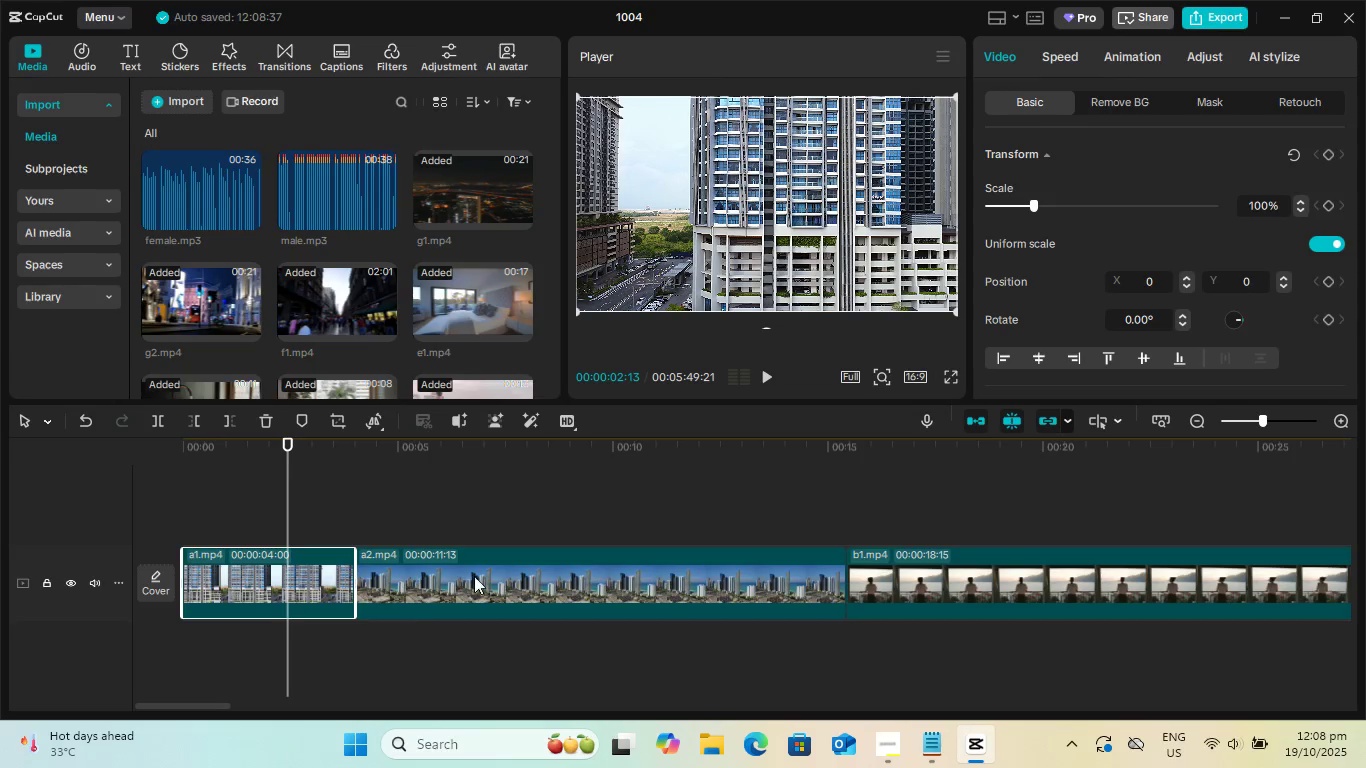 
left_click([484, 576])
 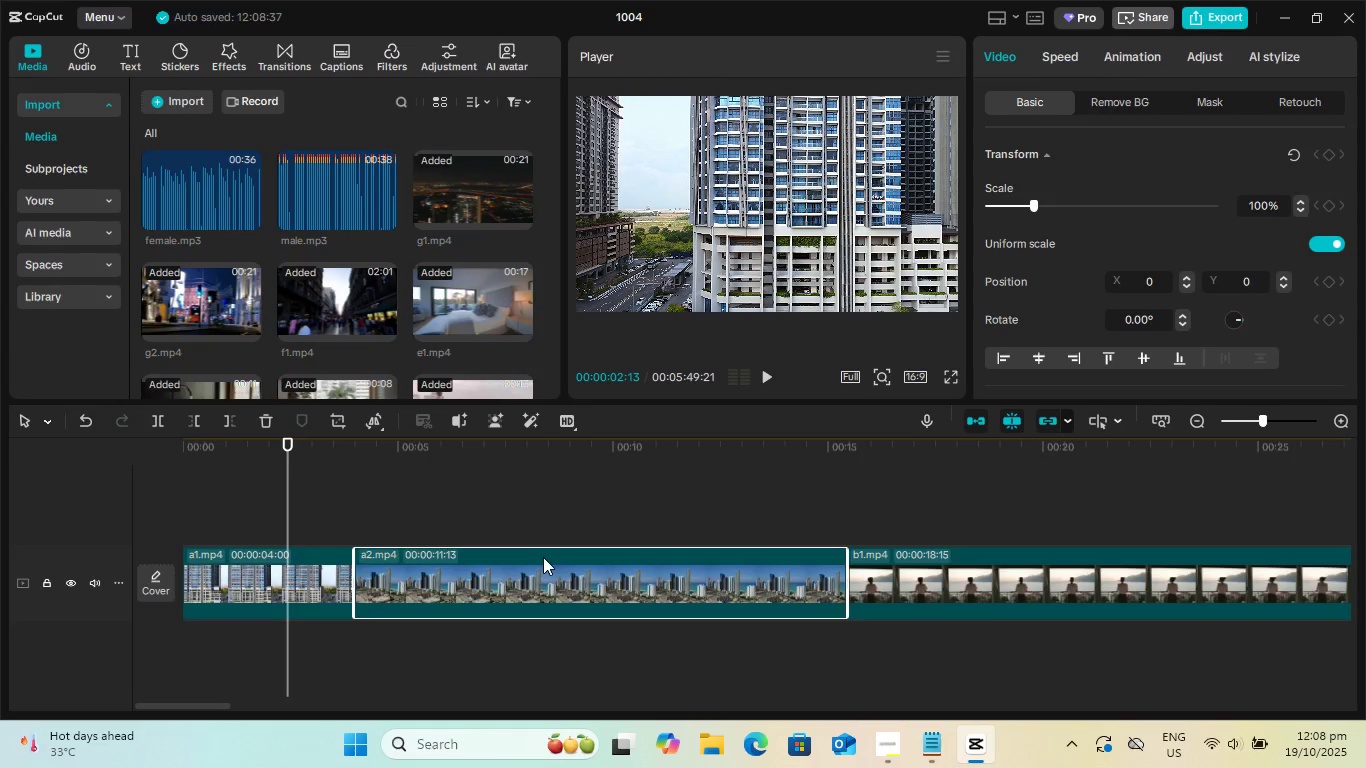 
wait(5.58)
 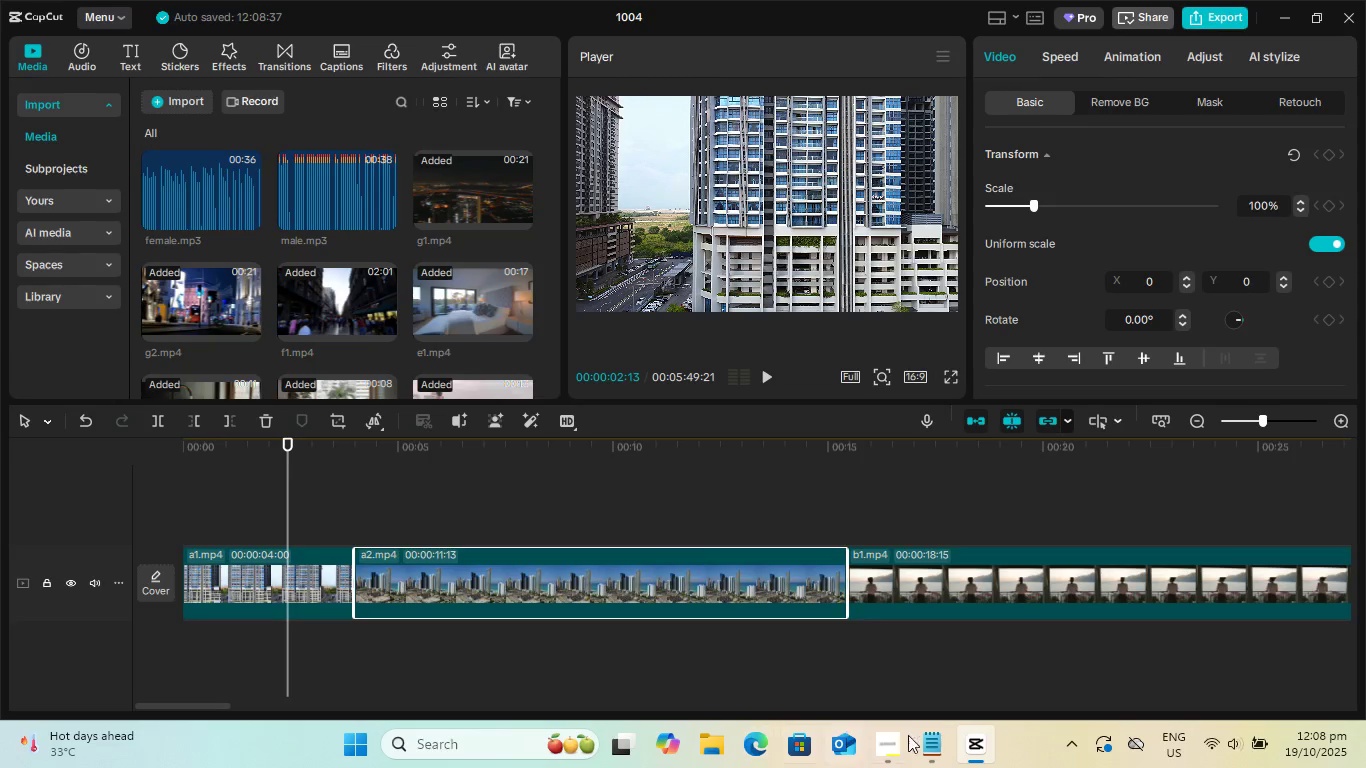 
key(Space)
 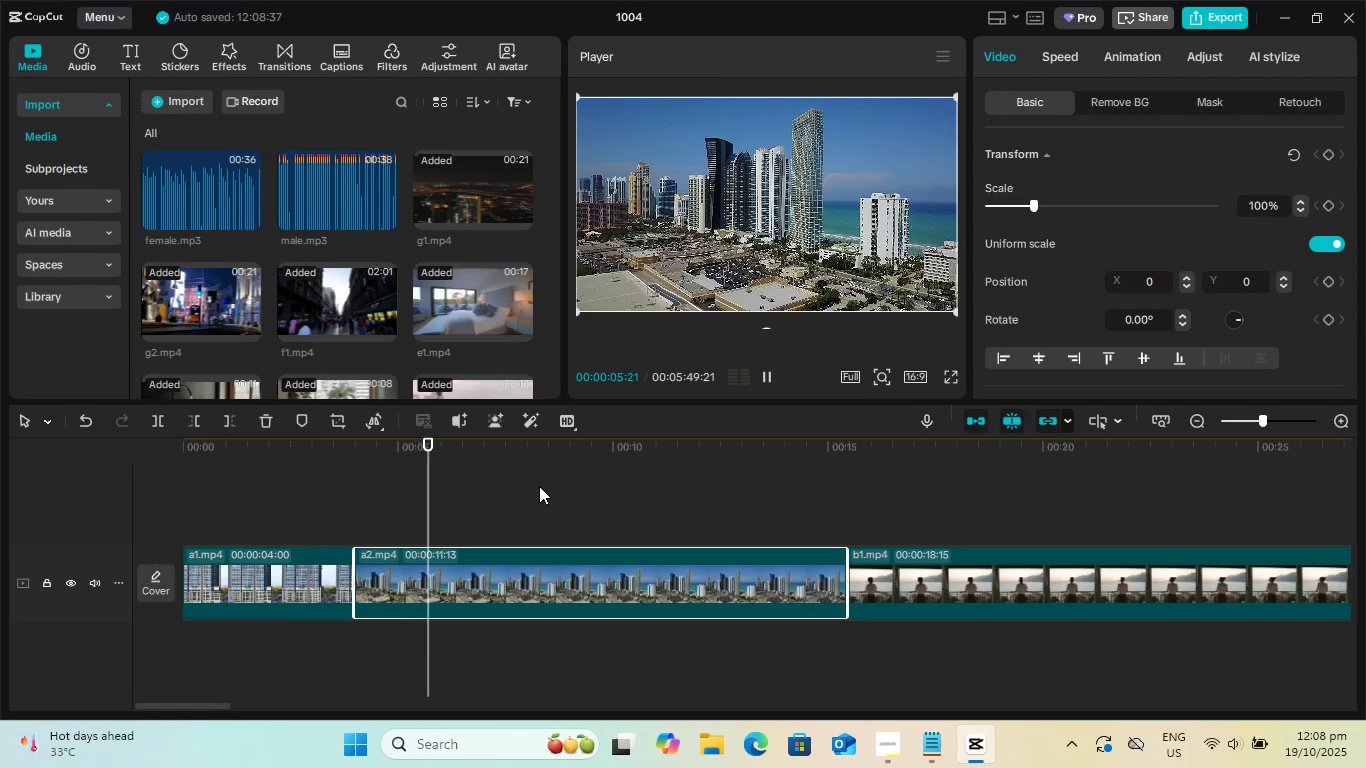 
key(Space)
 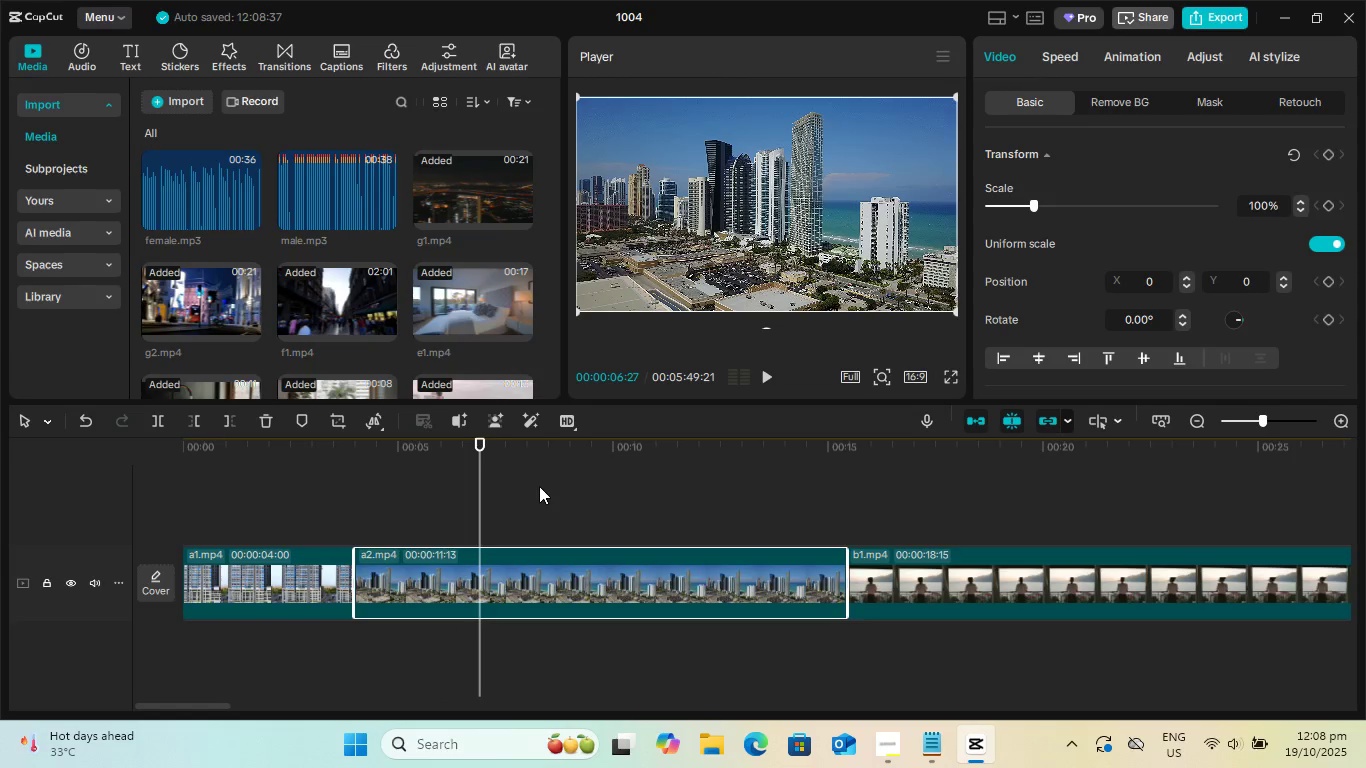 
wait(5.37)
 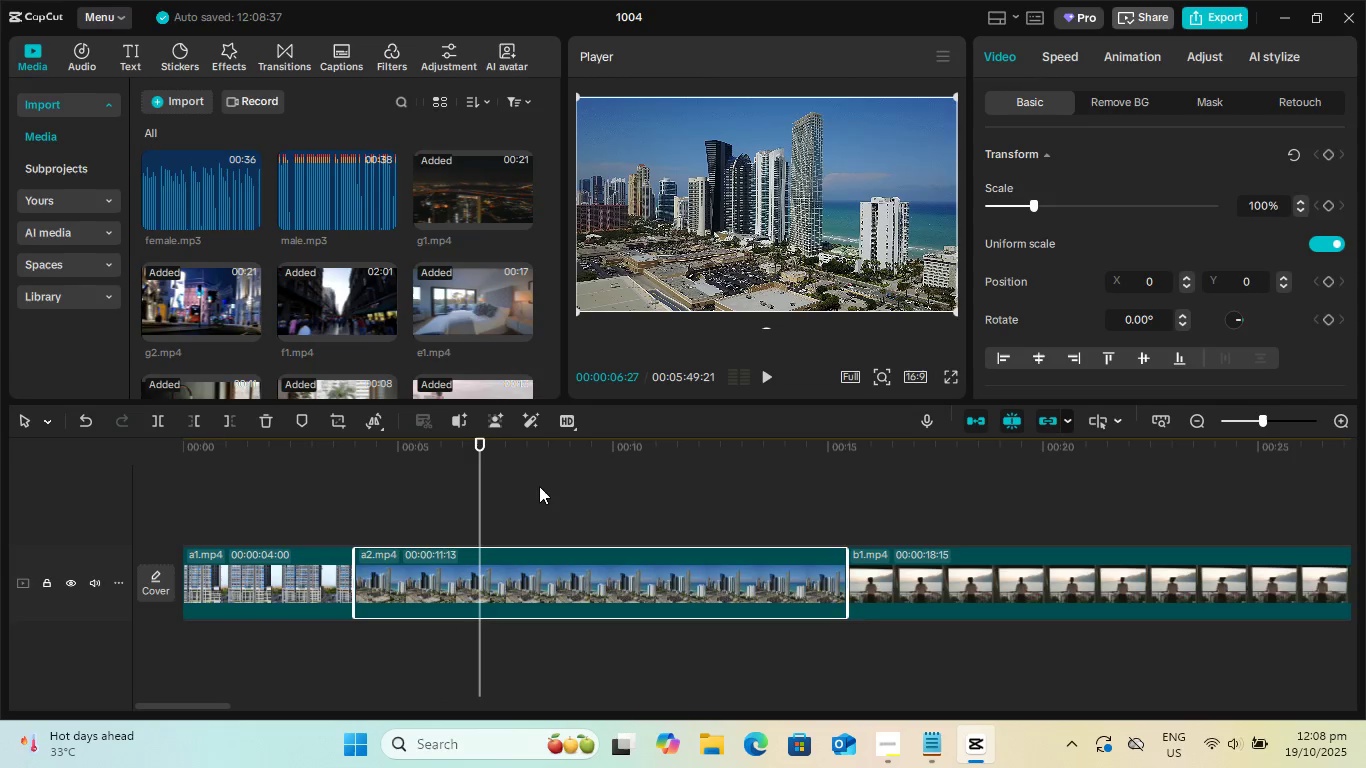 
key(Meta+MetaLeft)
 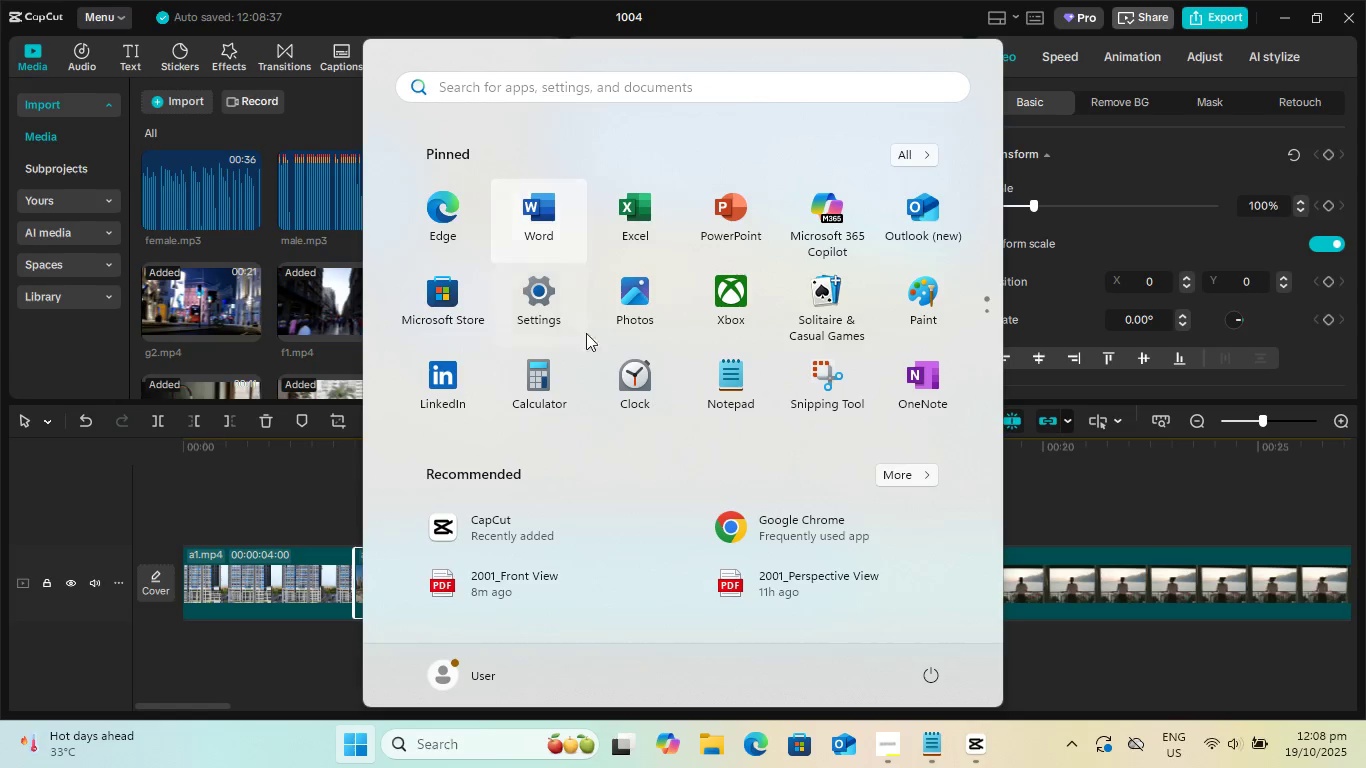 
left_click([565, 392])
 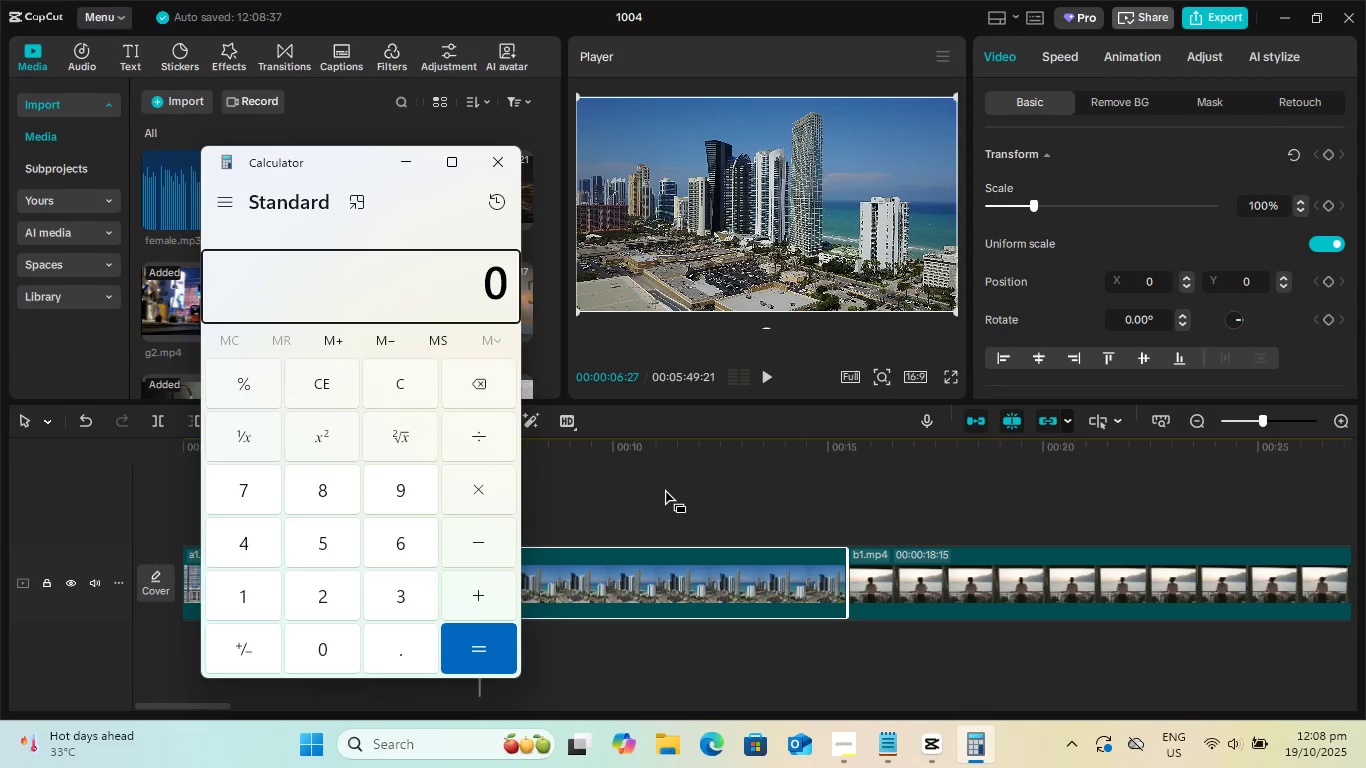 
key(Numpad8)
 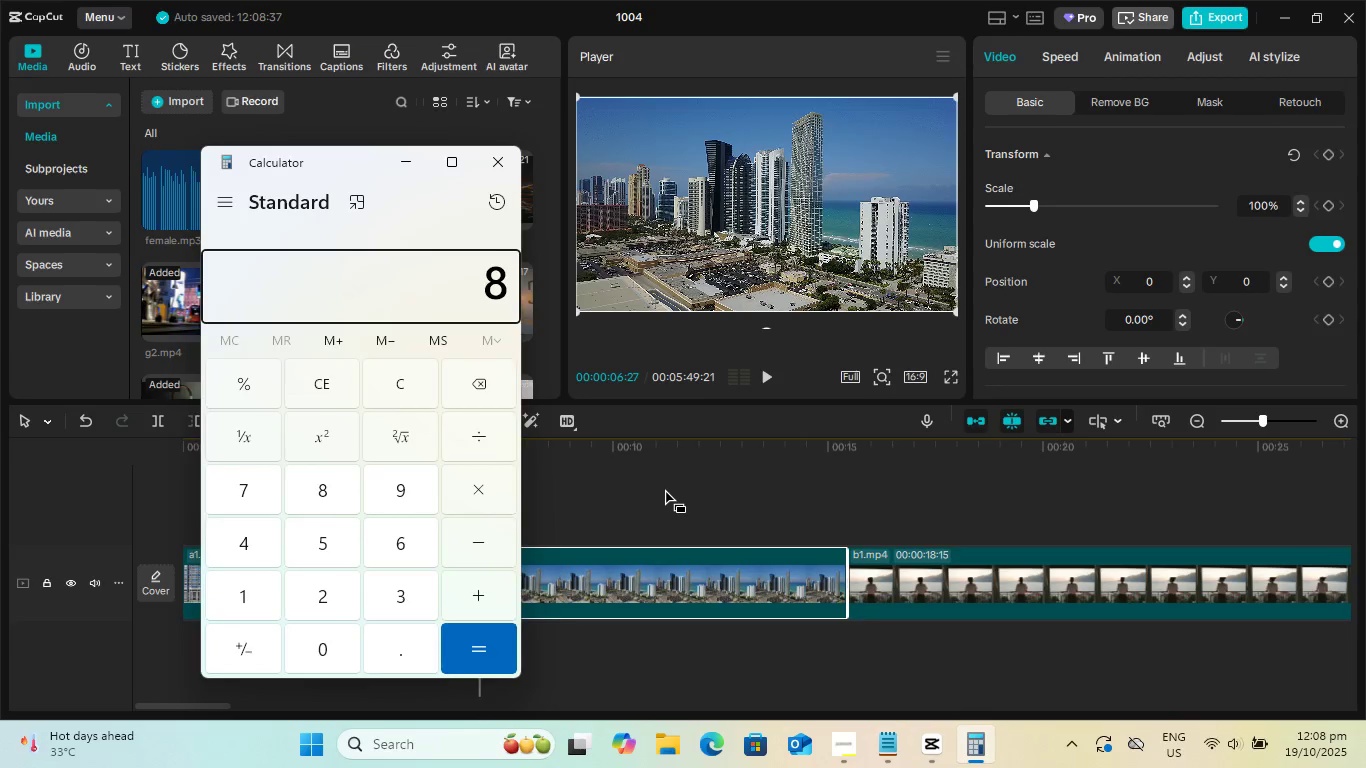 
key(NumpadMultiply)
 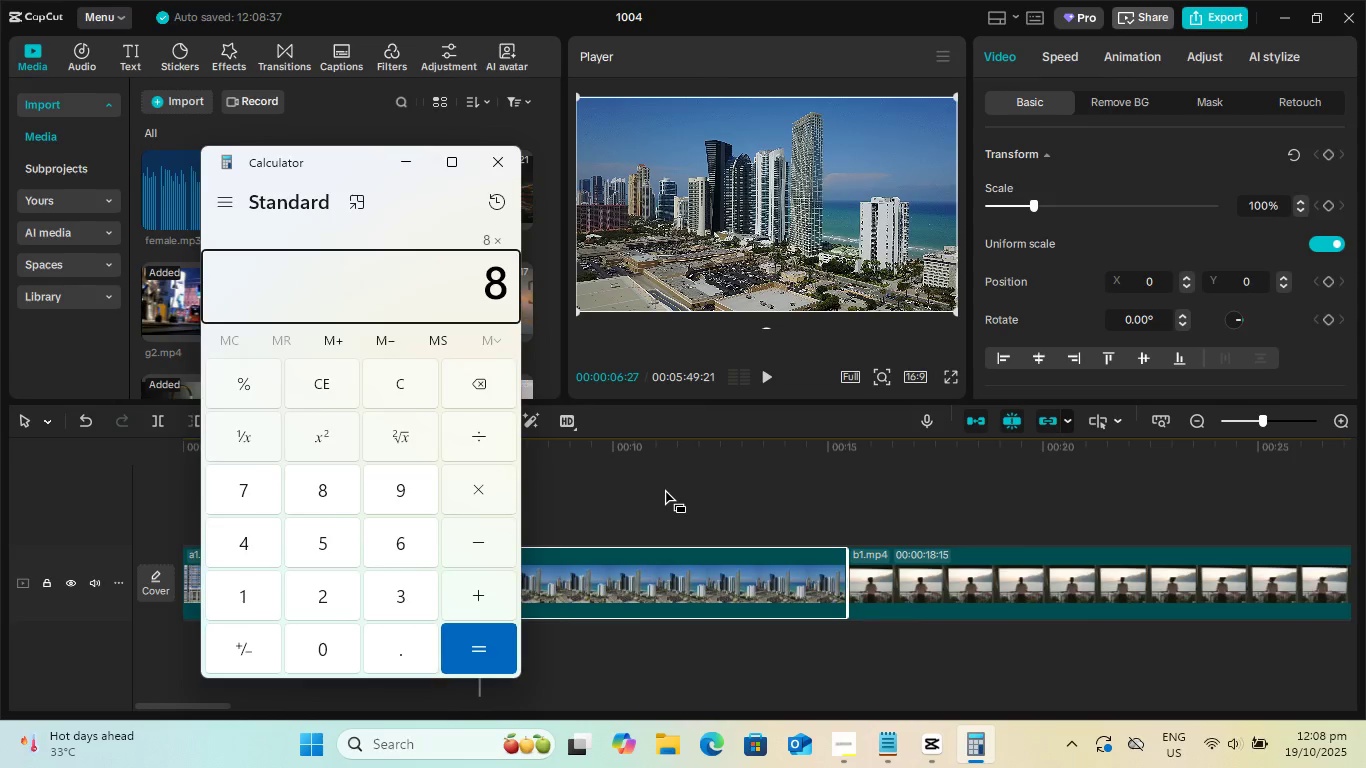 
key(Numpad7)
 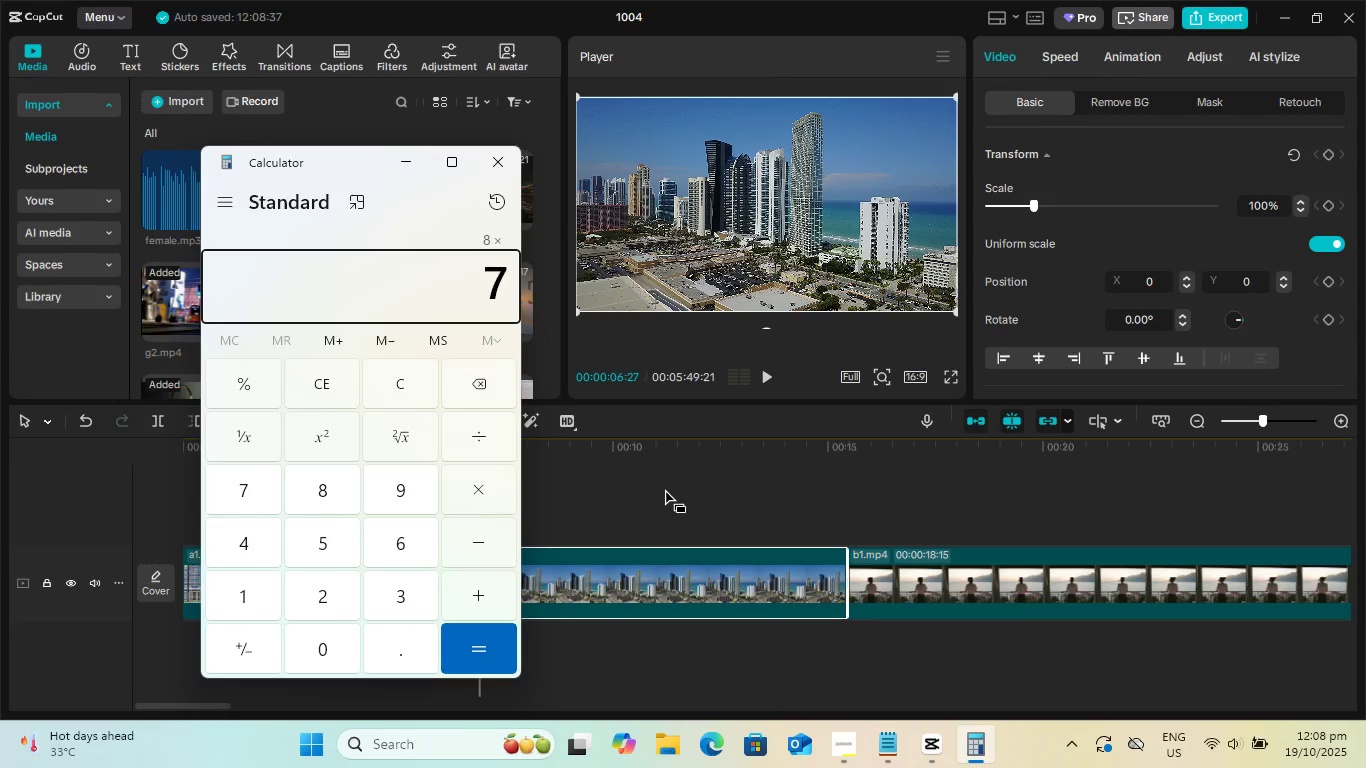 
key(NumpadEnter)
 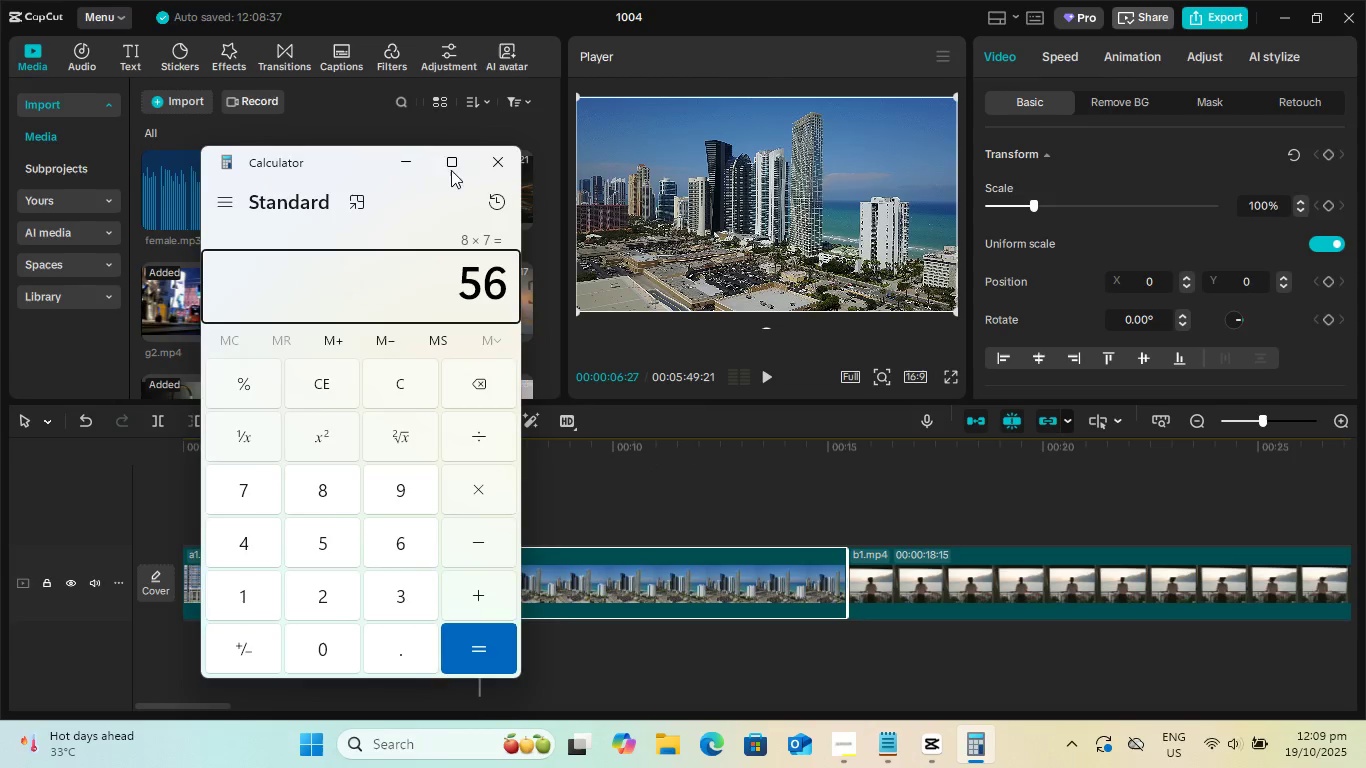 
left_click([498, 169])
 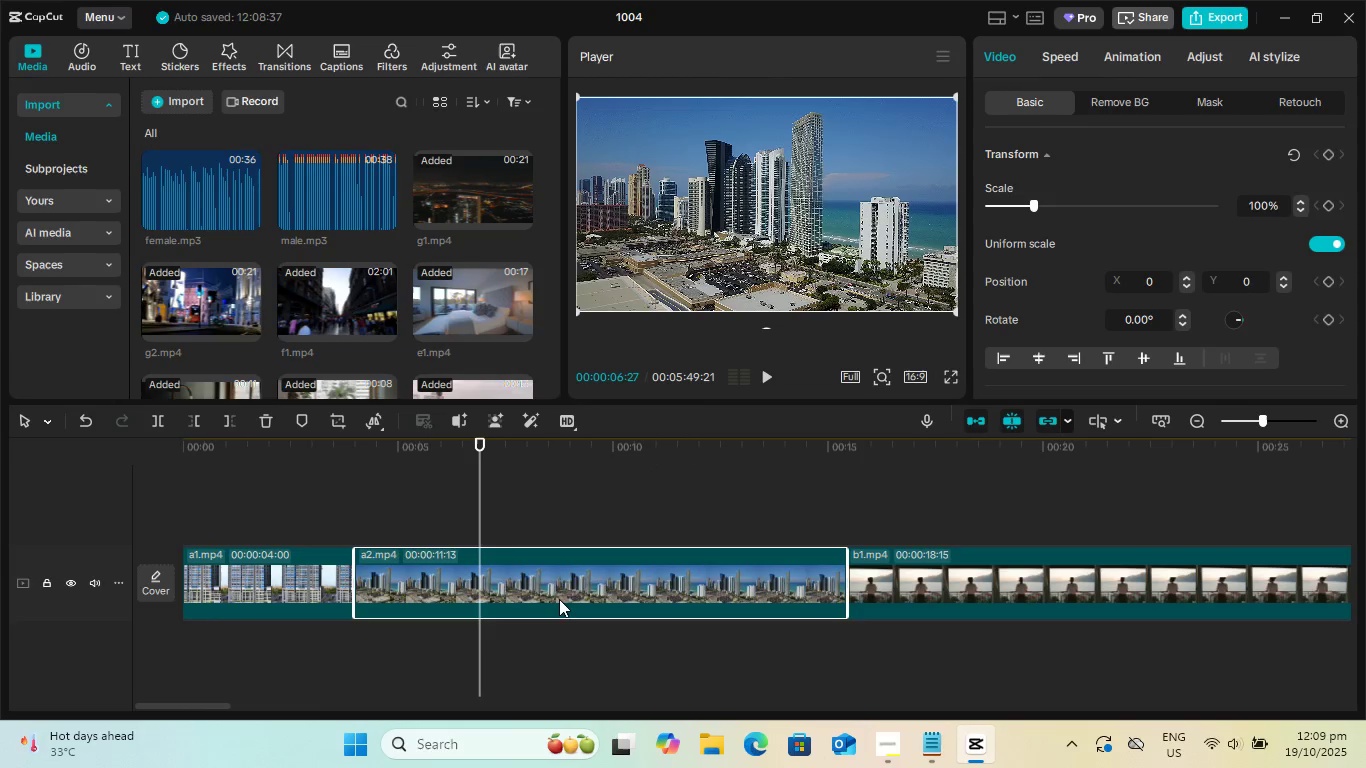 
key(Space)
 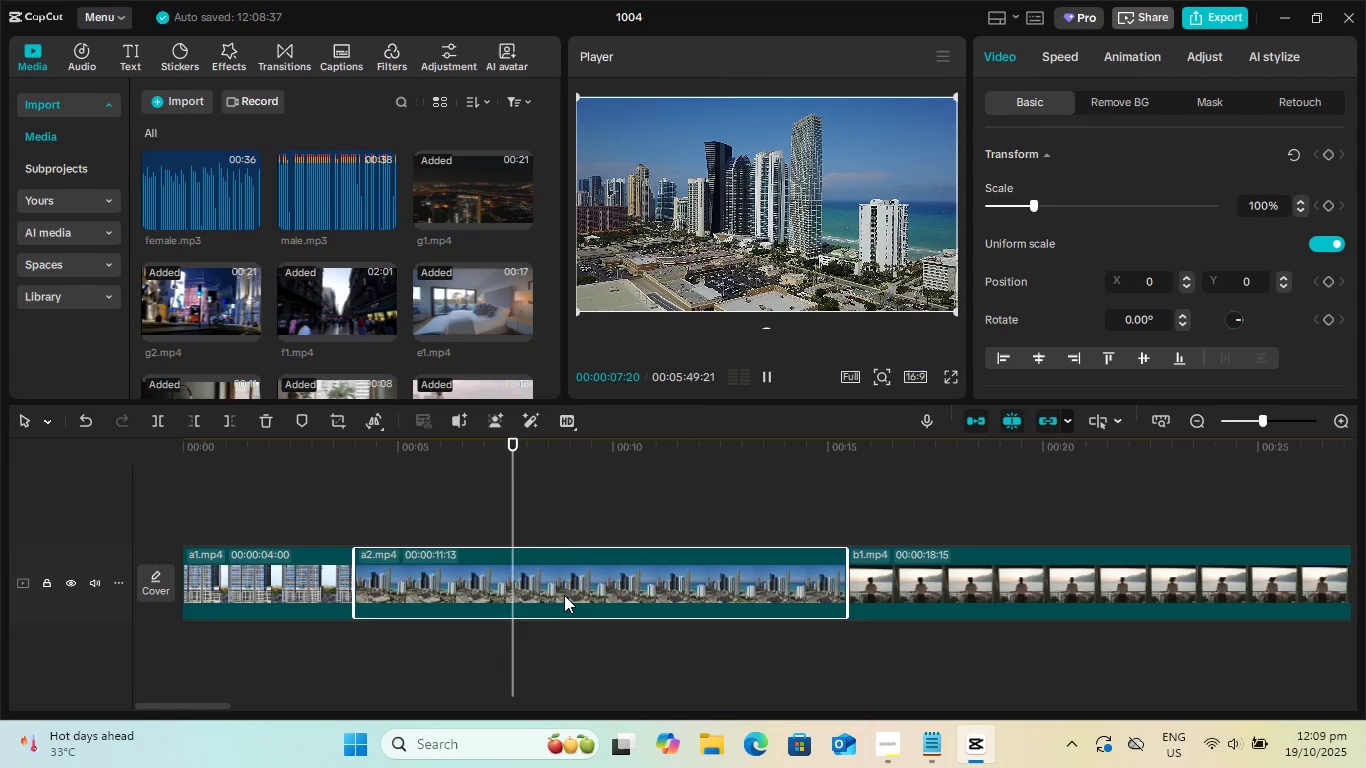 
key(Space)
 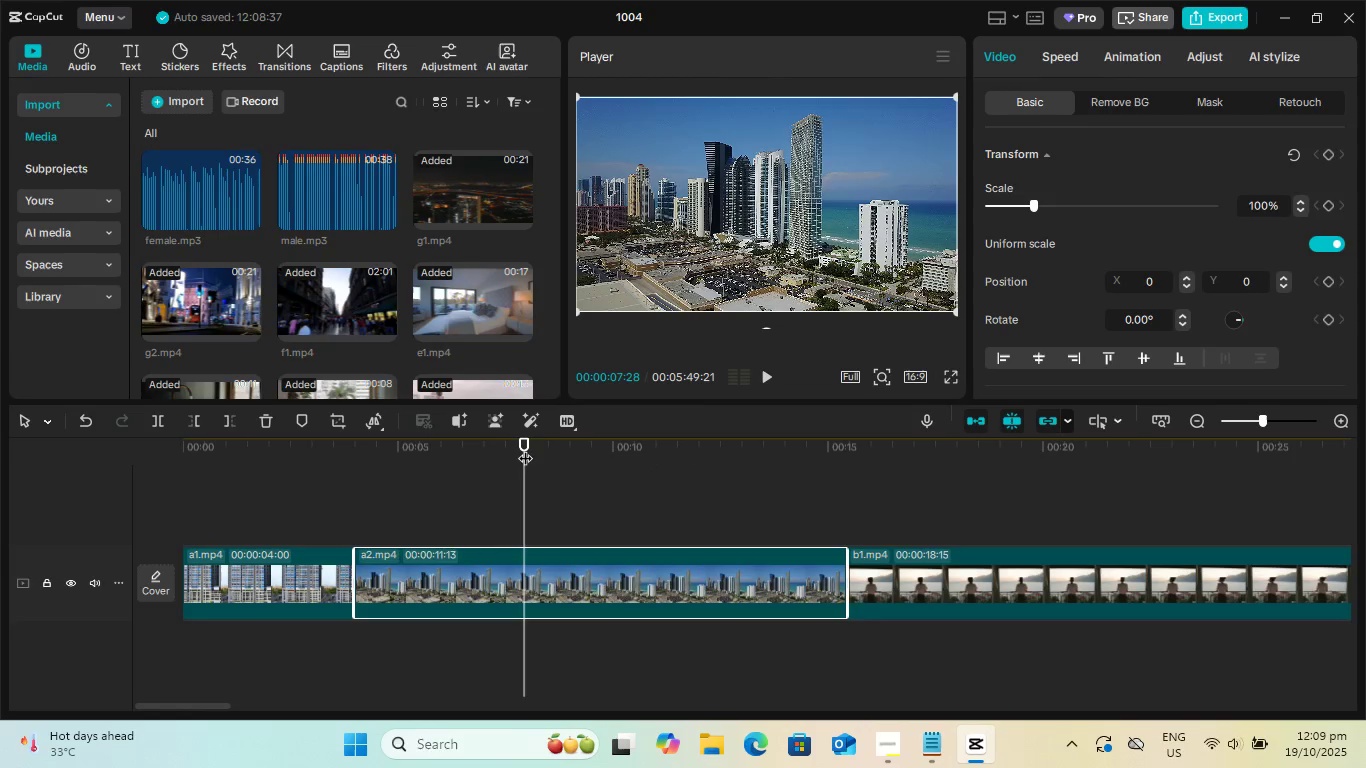 
left_click_drag(start_coordinate=[524, 442], to_coordinate=[320, 441])
 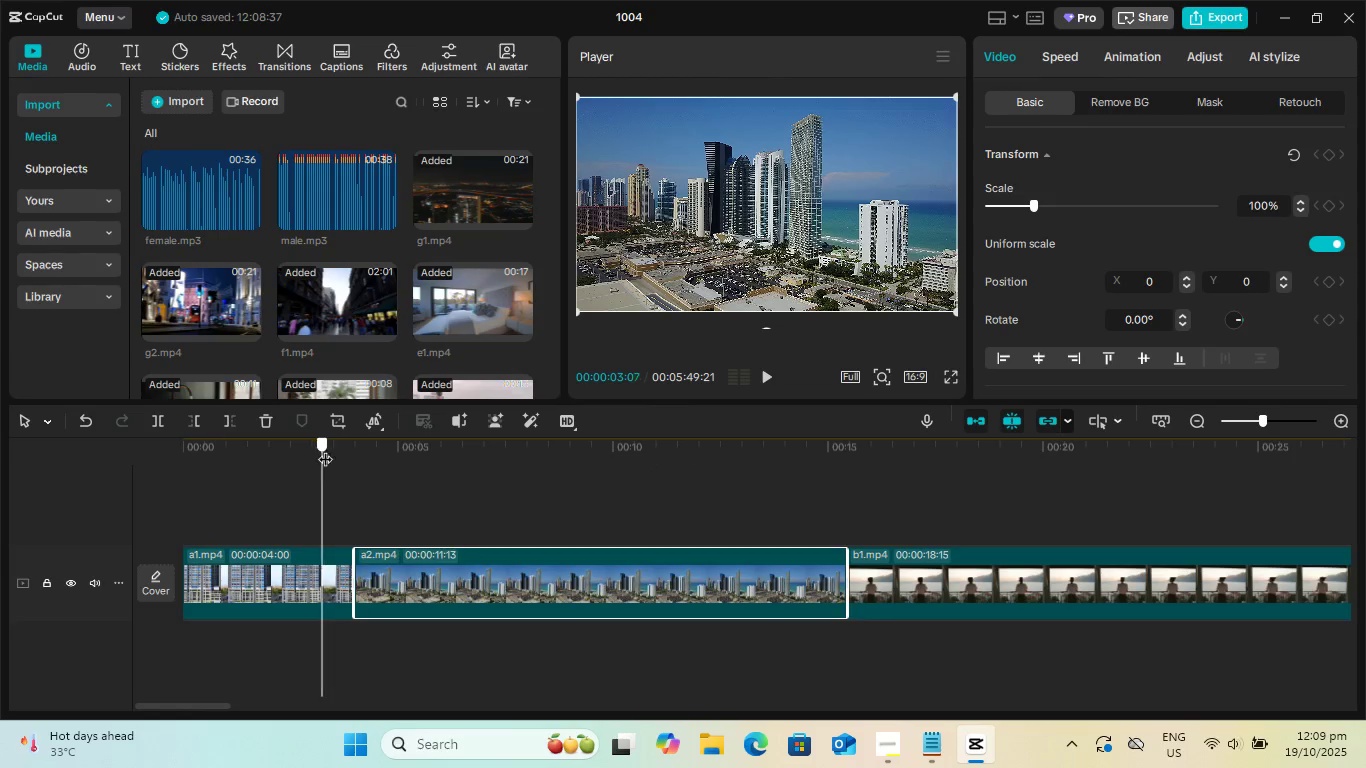 
key(Space)
 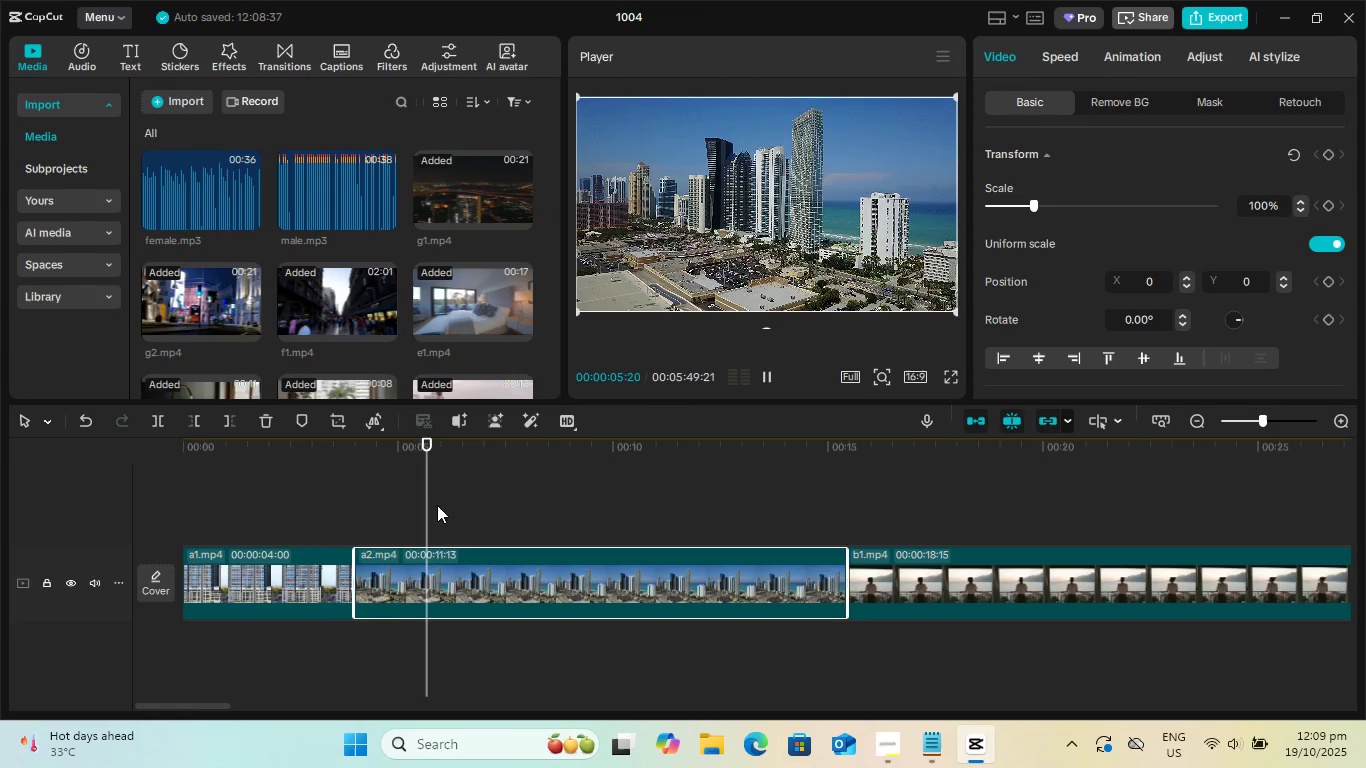 
key(Space)
 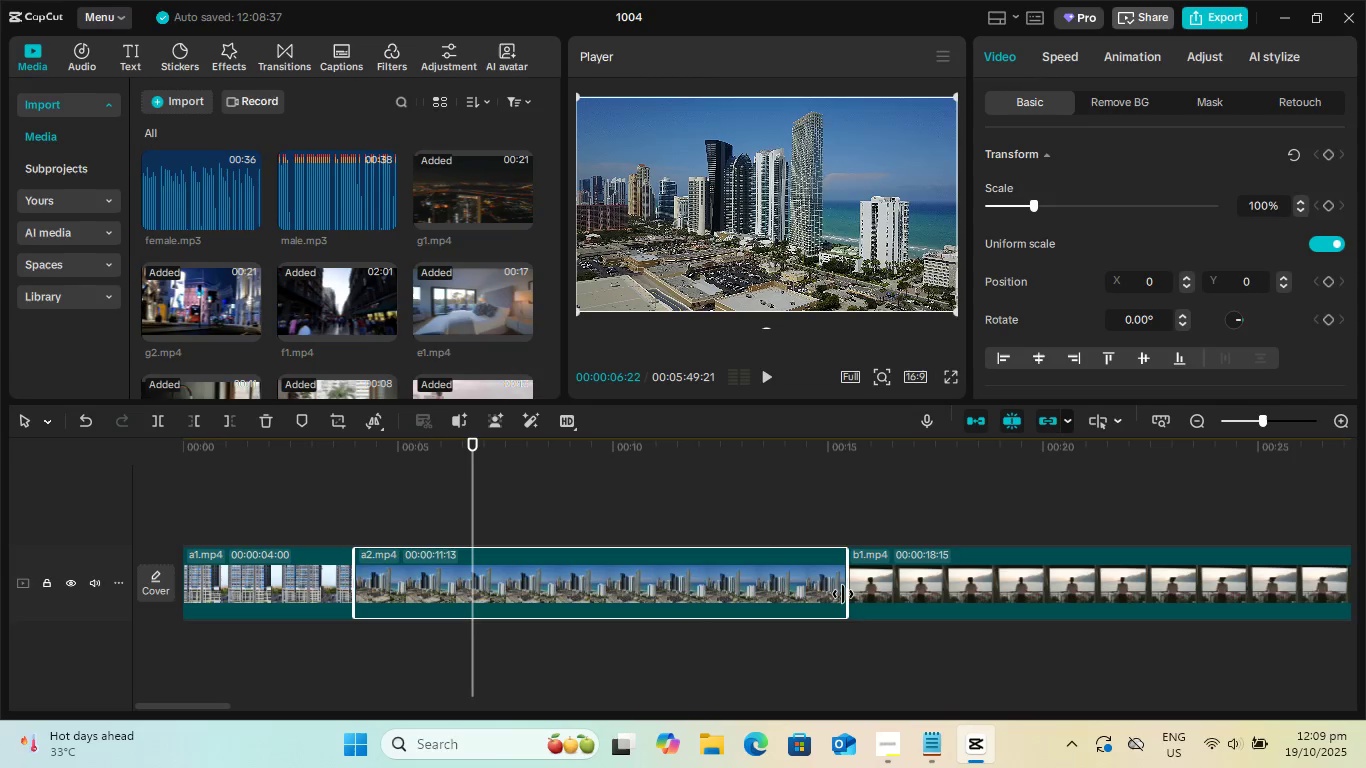 
left_click_drag(start_coordinate=[843, 594], to_coordinate=[524, 588])
 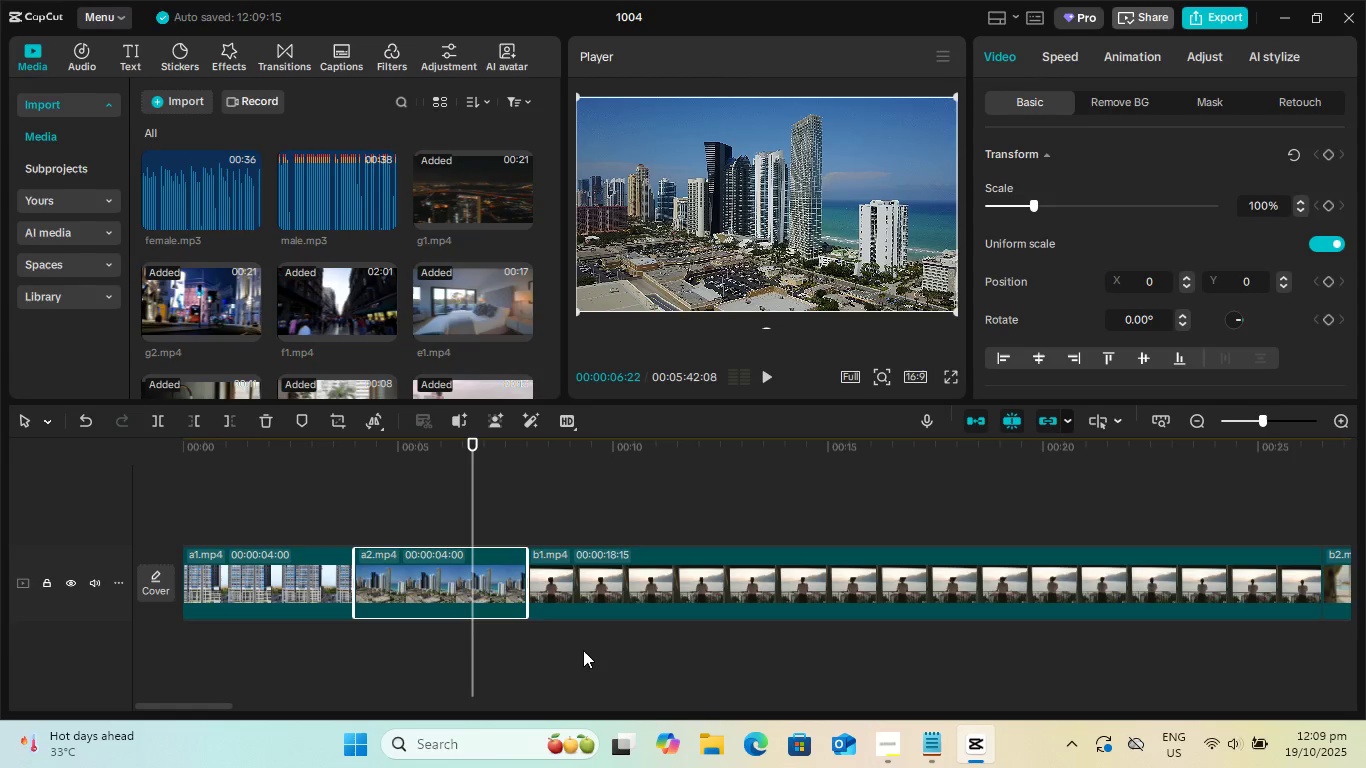 
key(Space)
 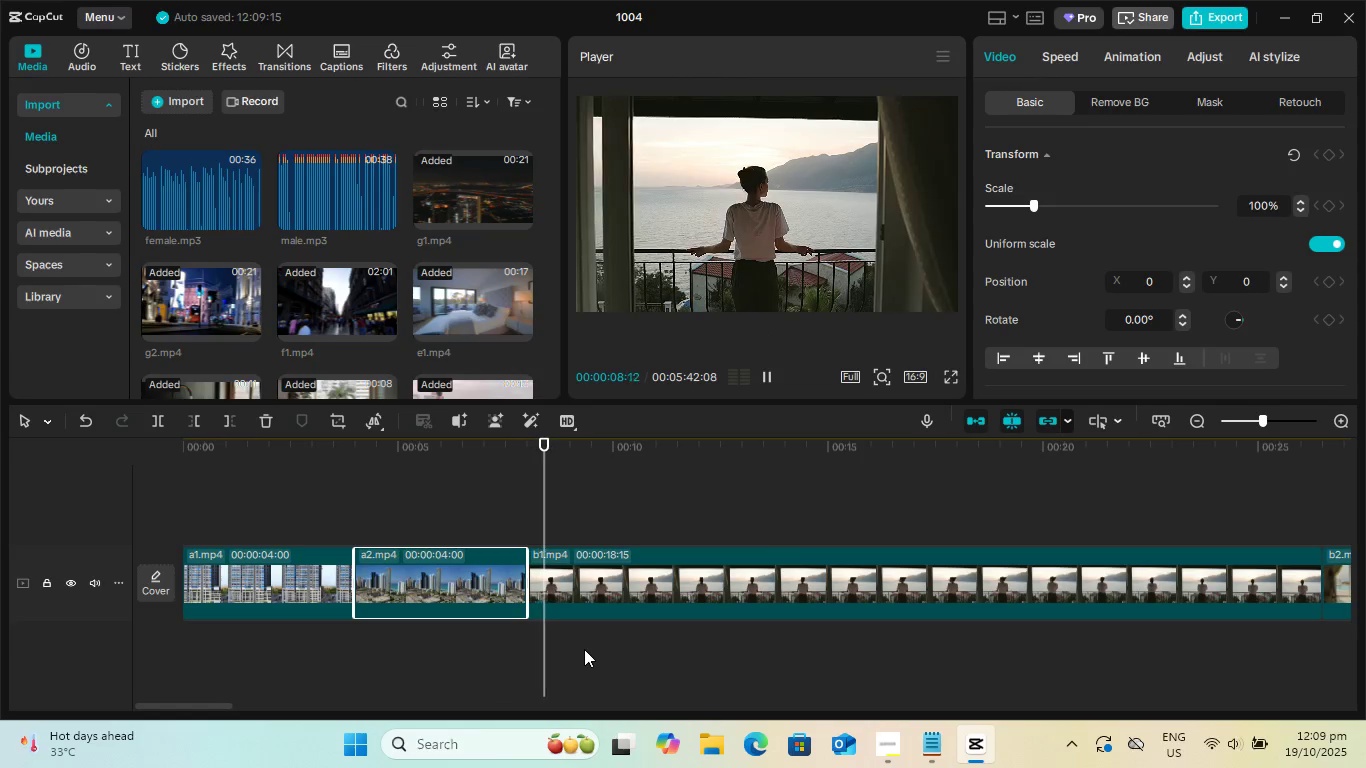 
key(Space)
 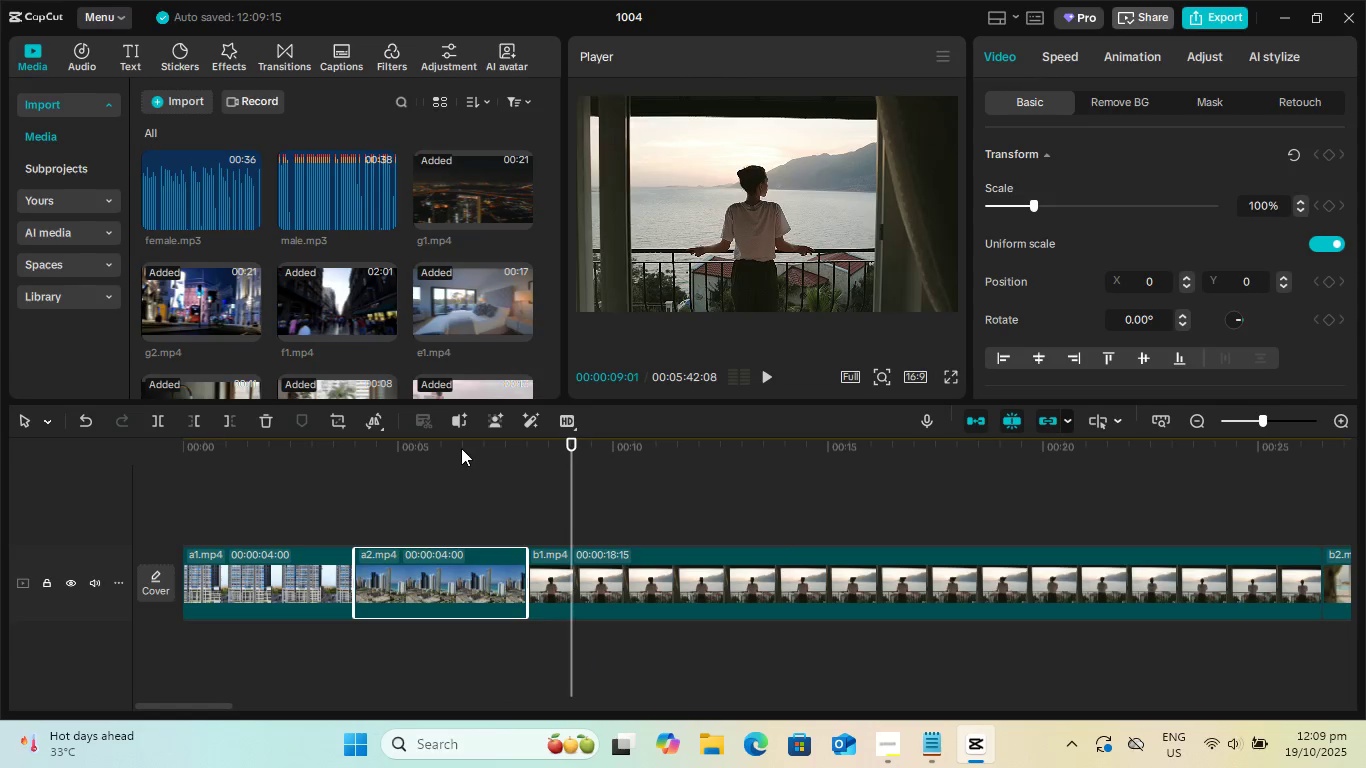 
left_click([461, 448])
 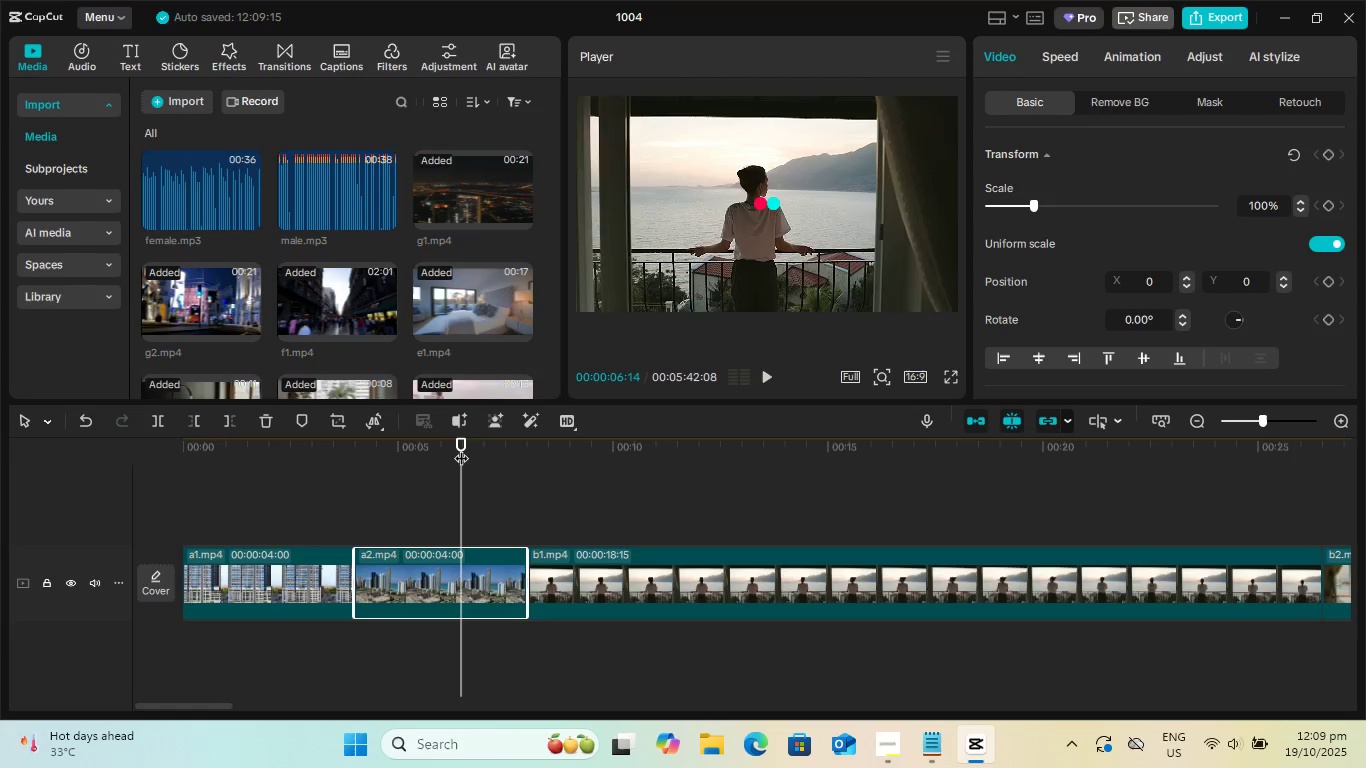 
key(Space)
 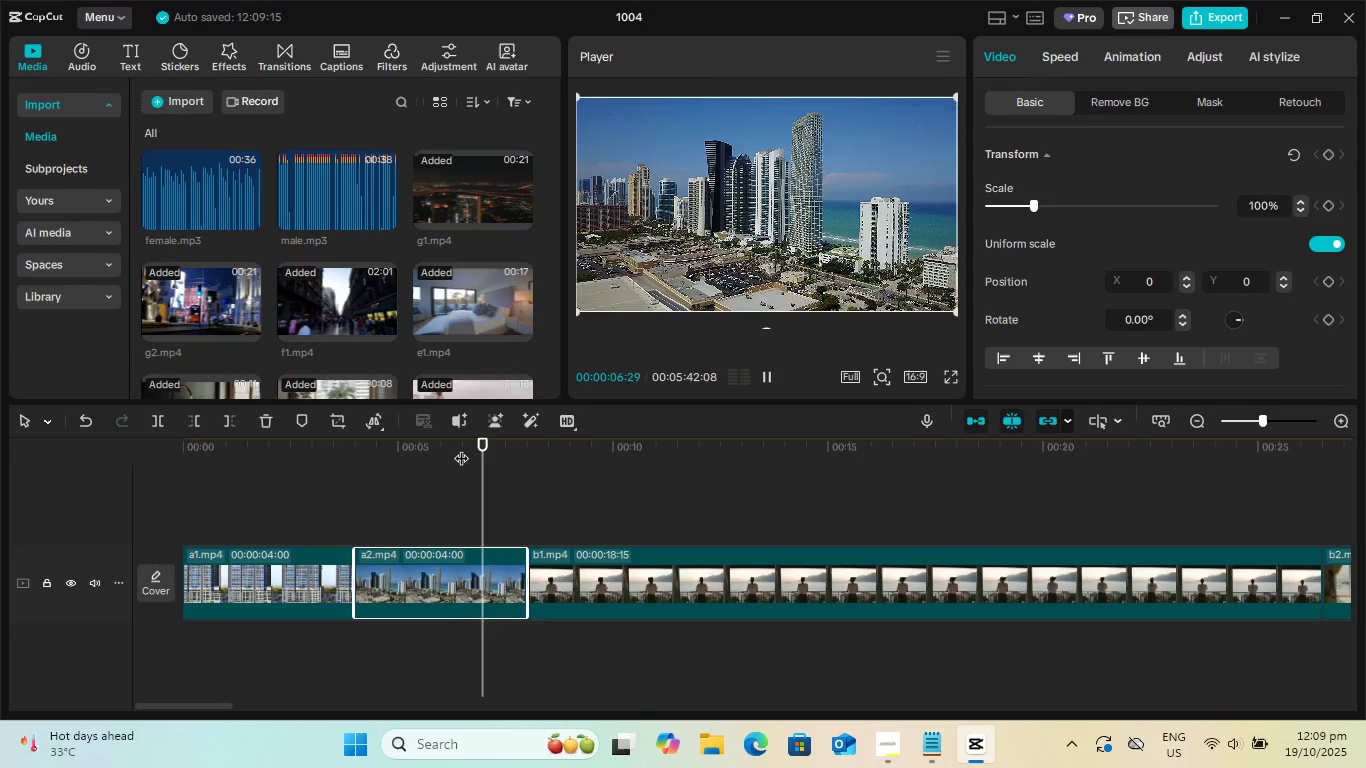 
key(Space)
 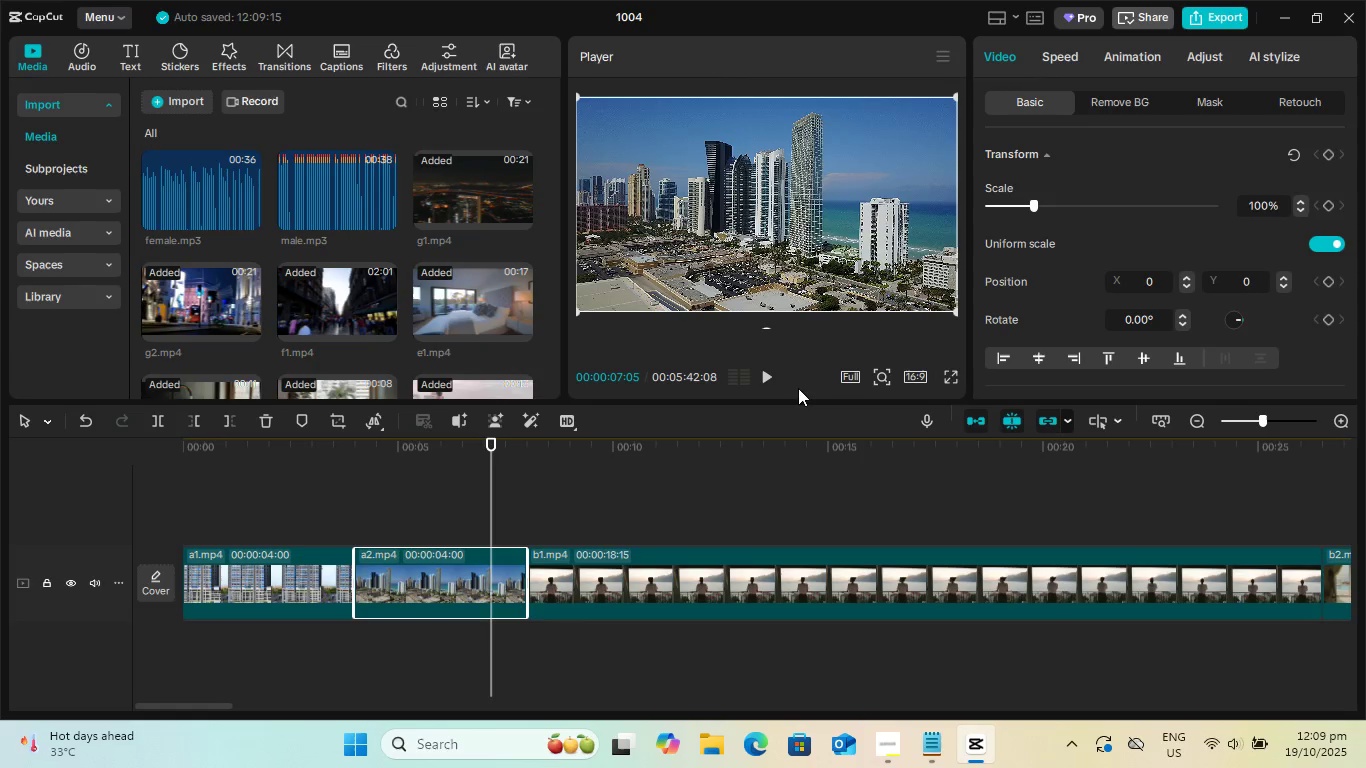 
left_click([949, 377])
 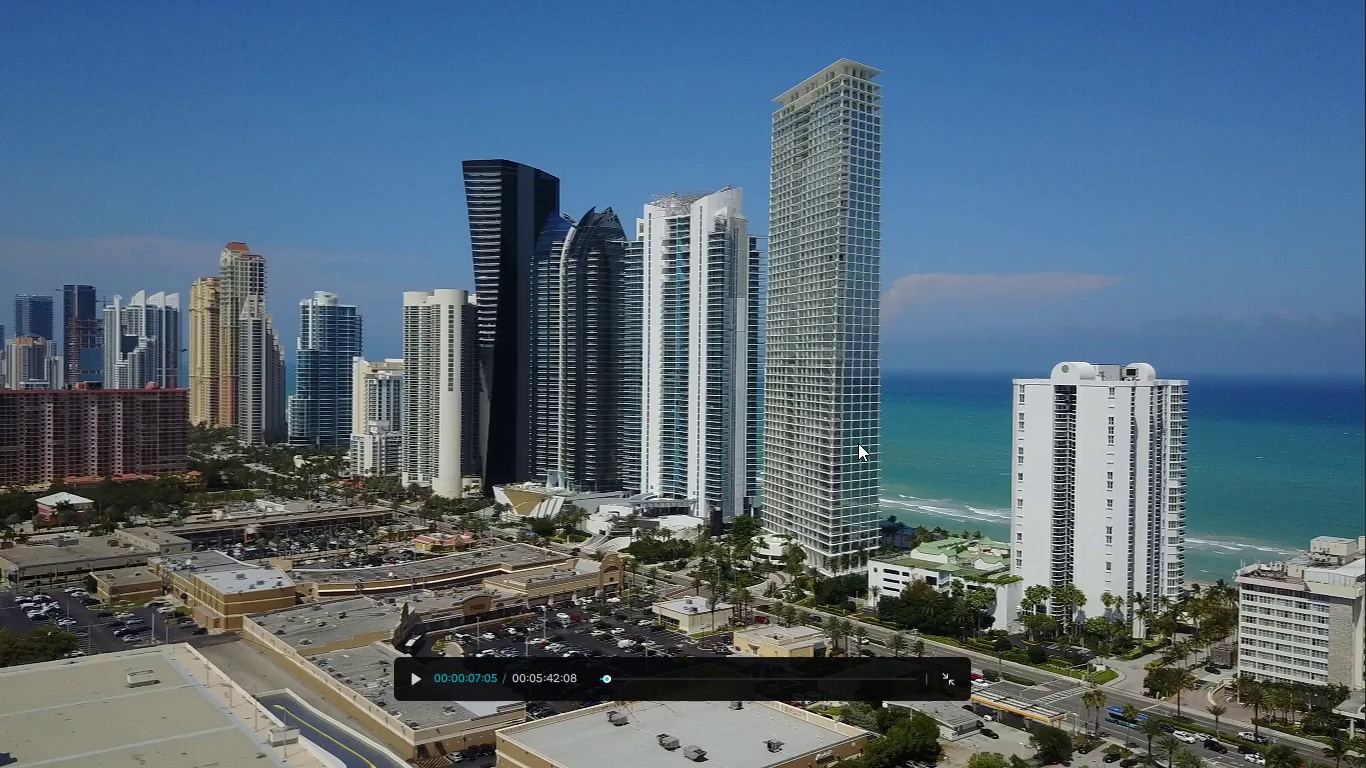 
key(Escape)
 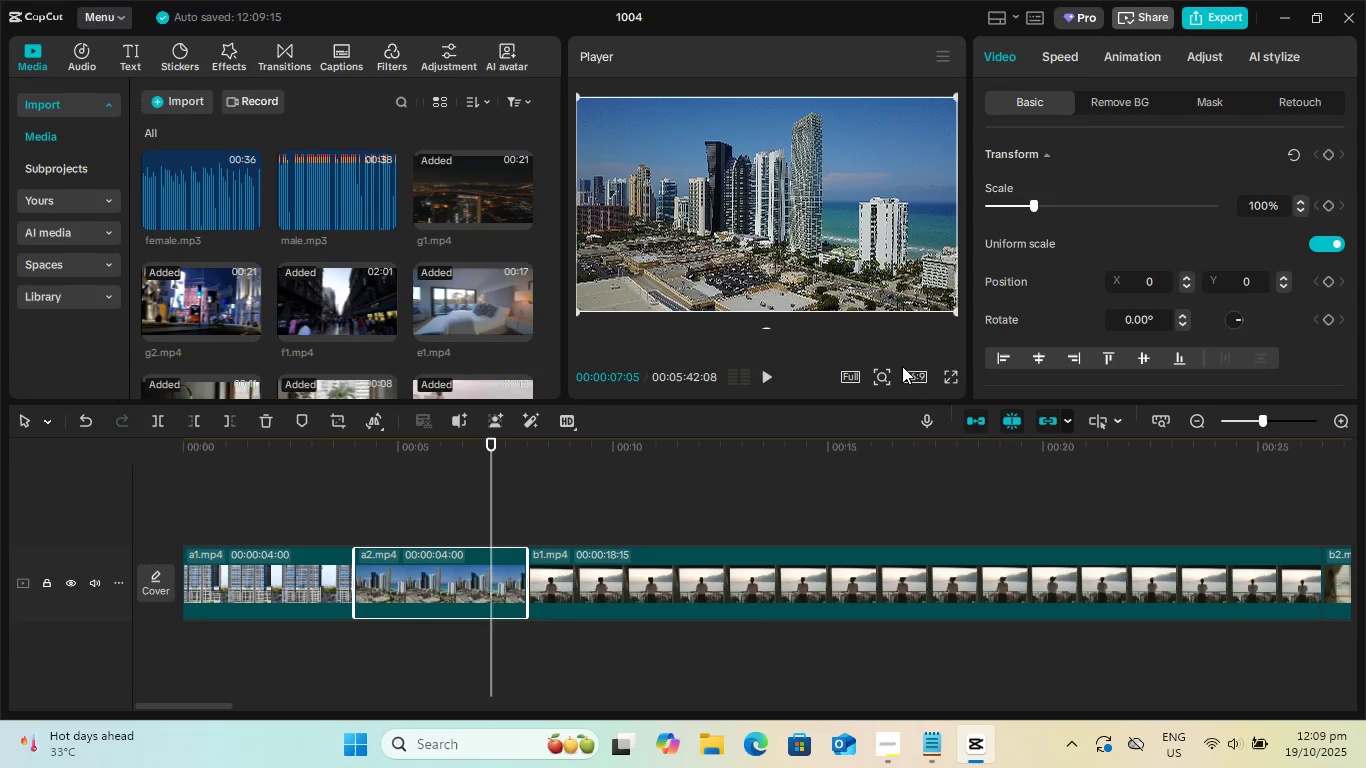 
key(Space)
 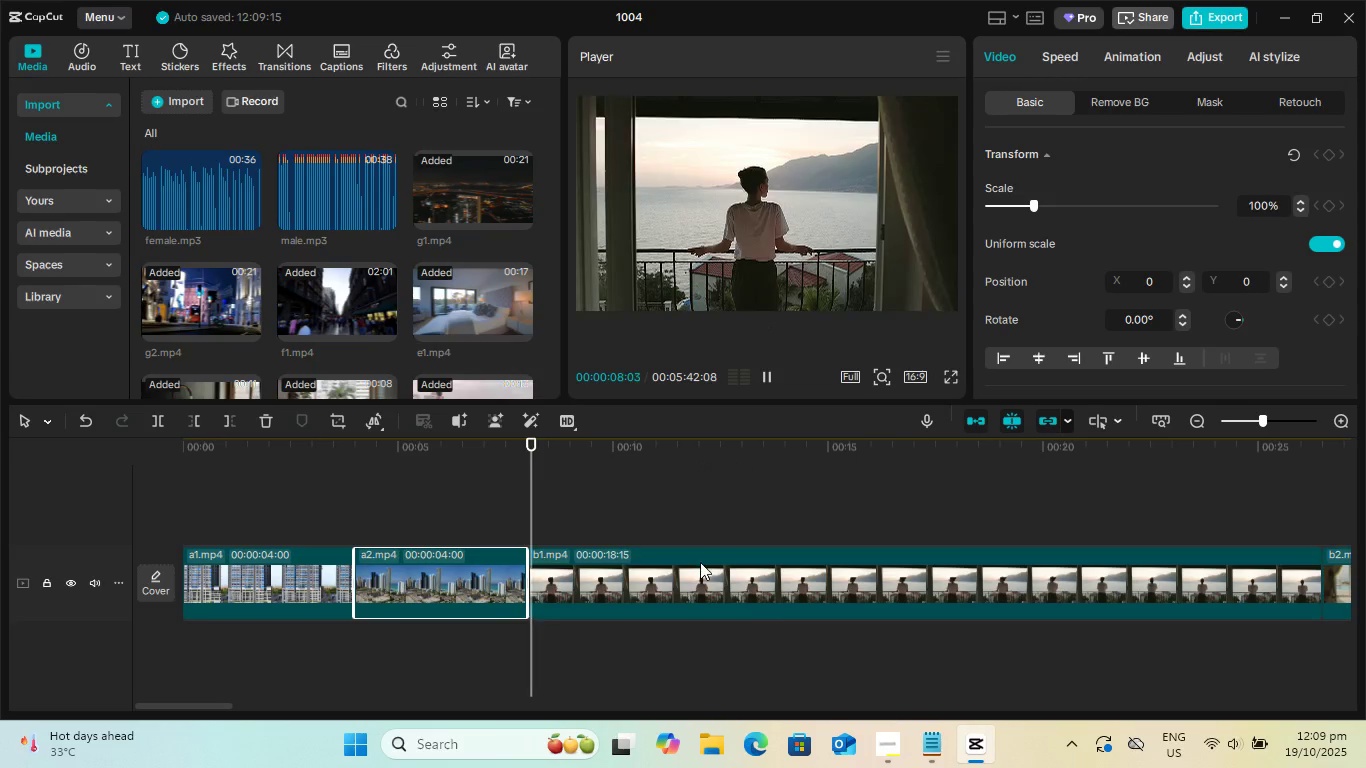 
key(Space)
 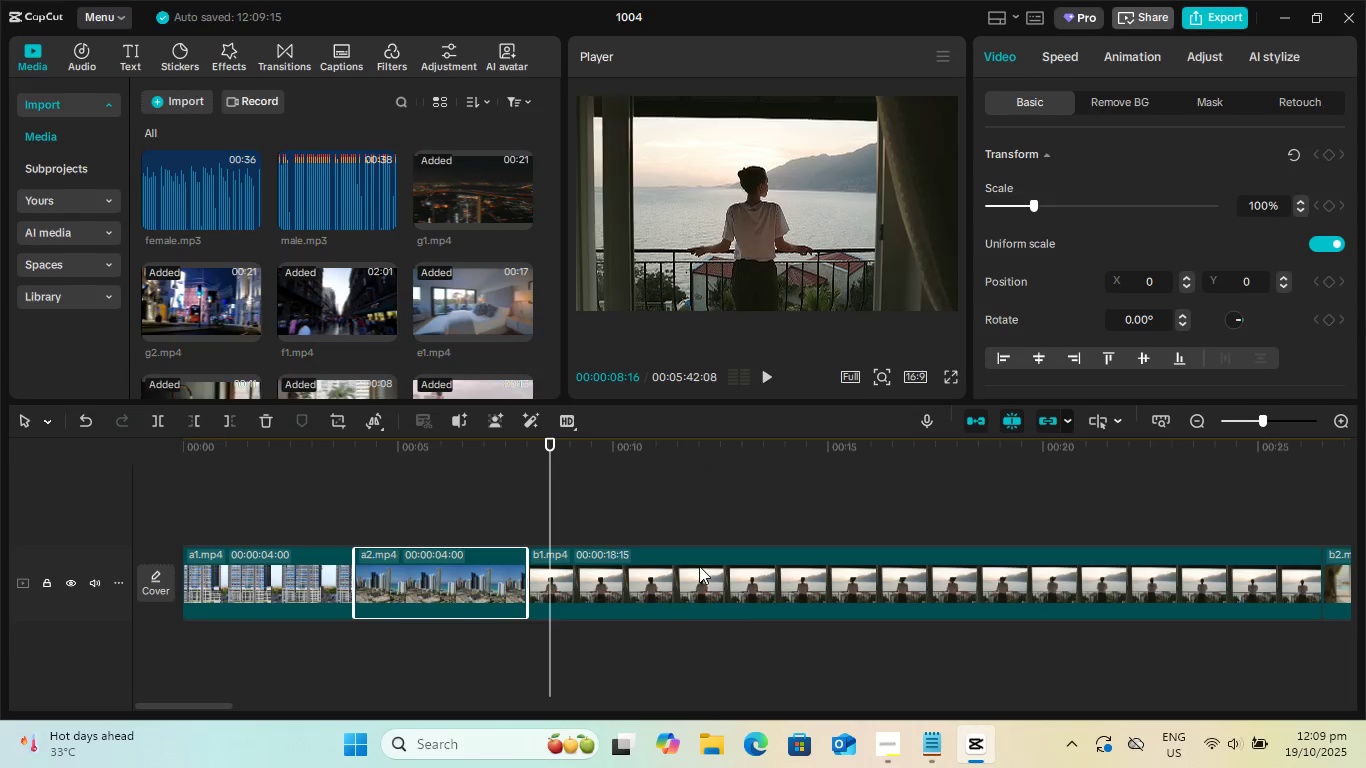 
left_click([699, 566])
 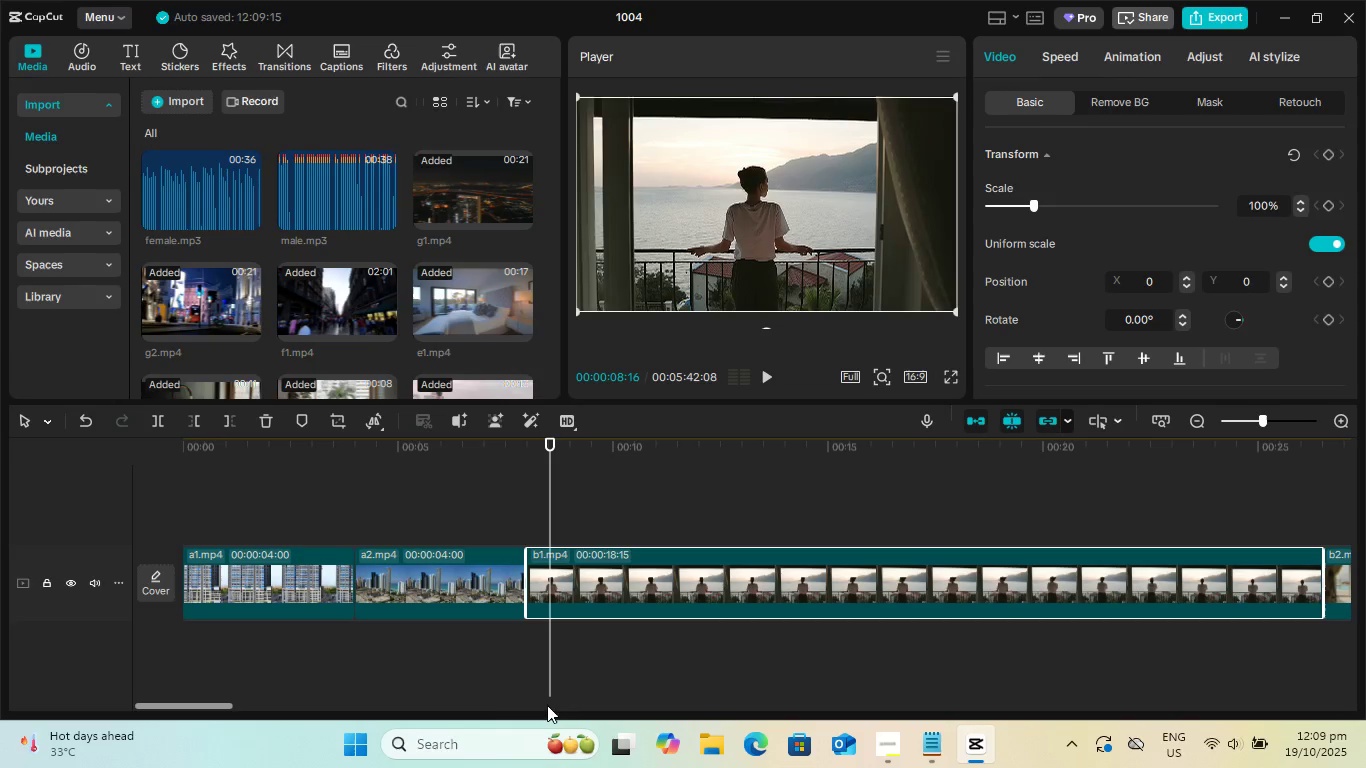 
left_click_drag(start_coordinate=[177, 705], to_coordinate=[183, 710])
 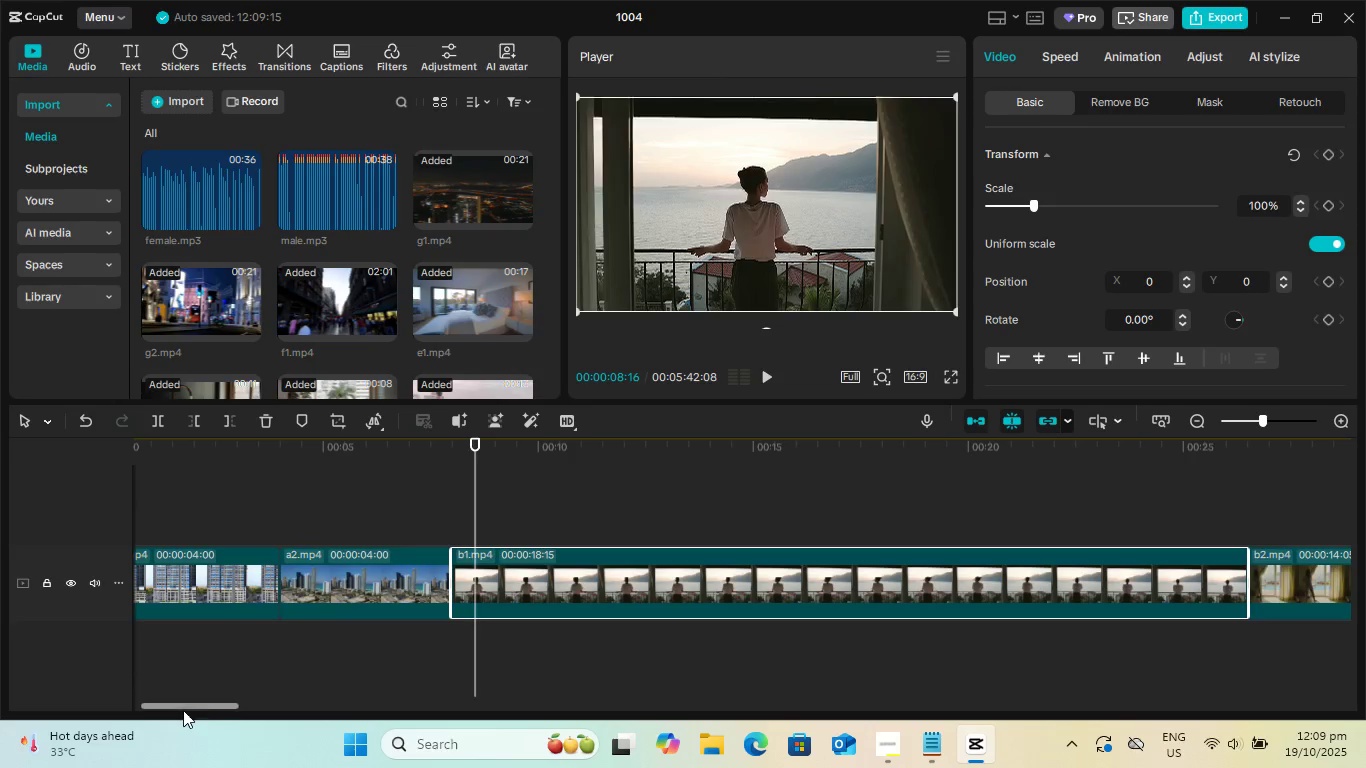 
key(Space)
 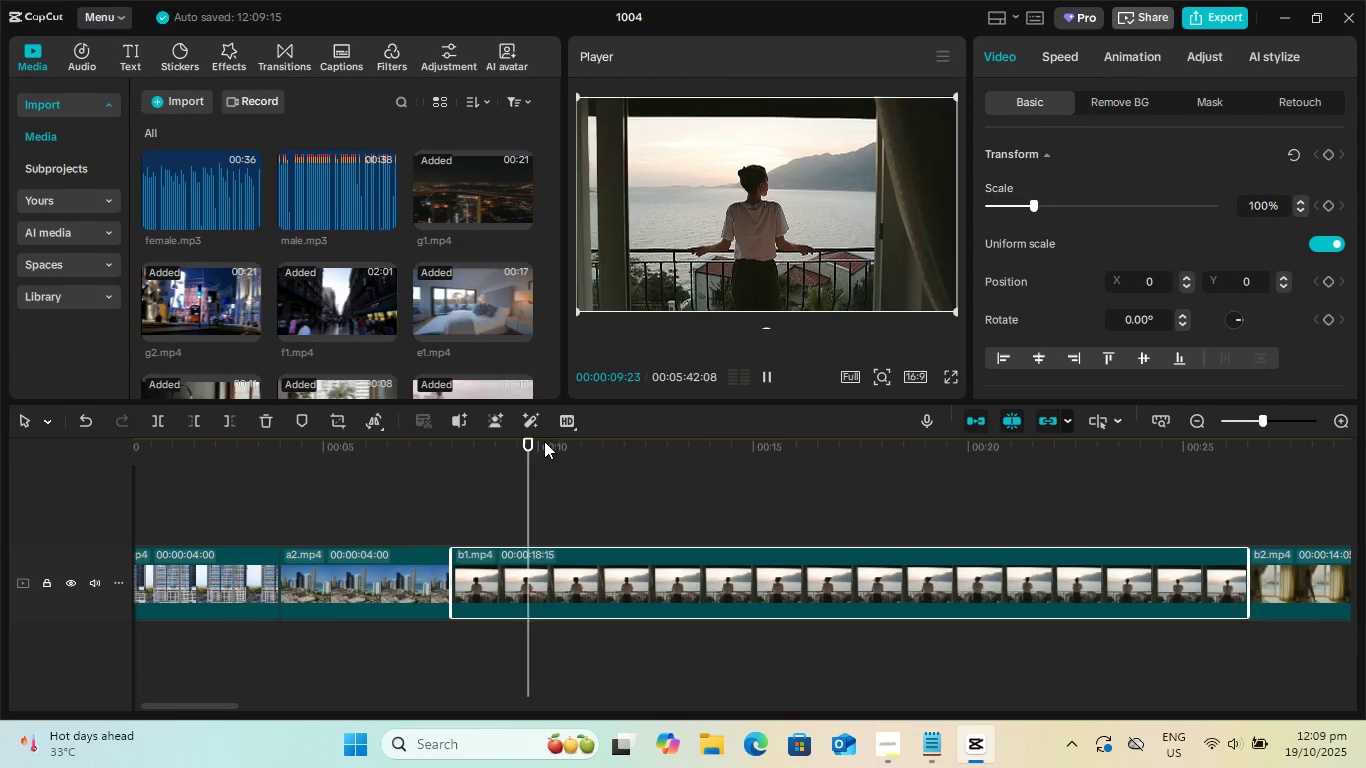 
key(Space)
 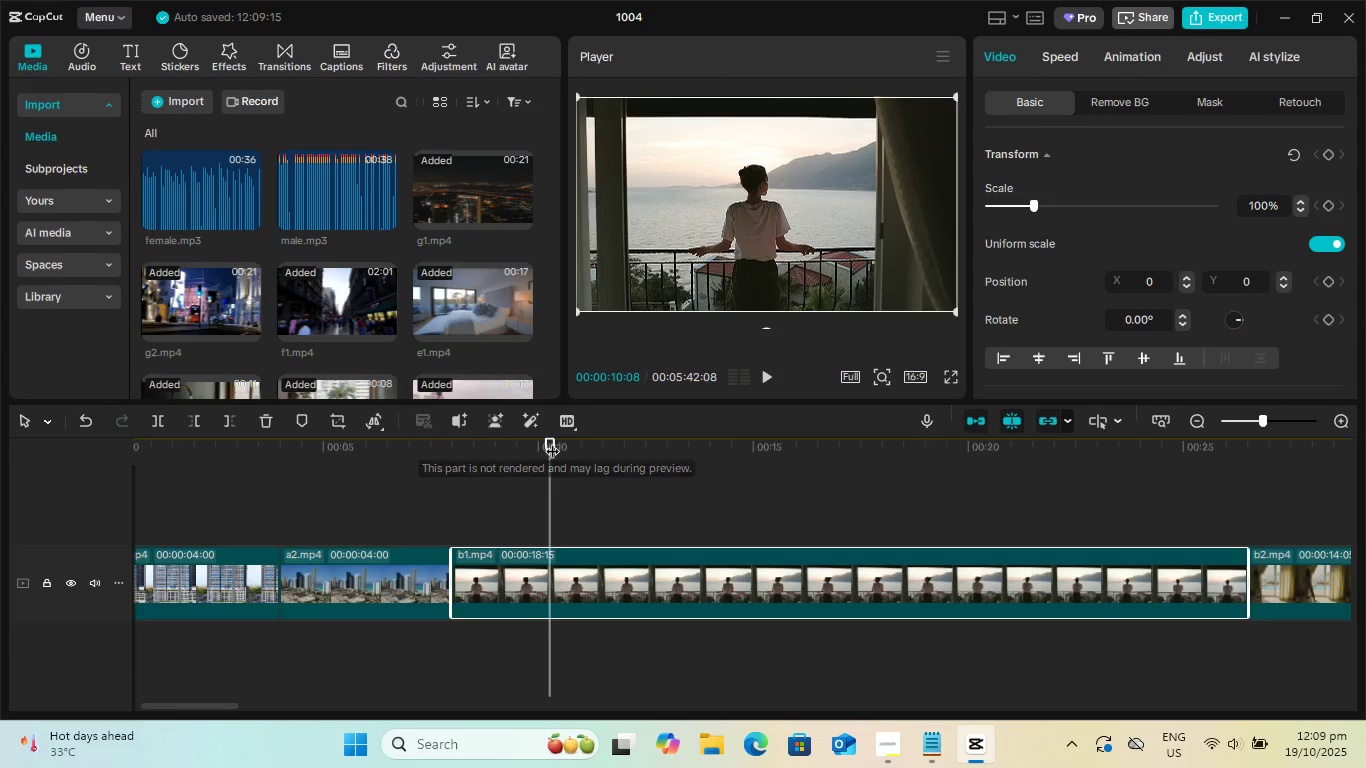 
left_click_drag(start_coordinate=[550, 442], to_coordinate=[690, 504])
 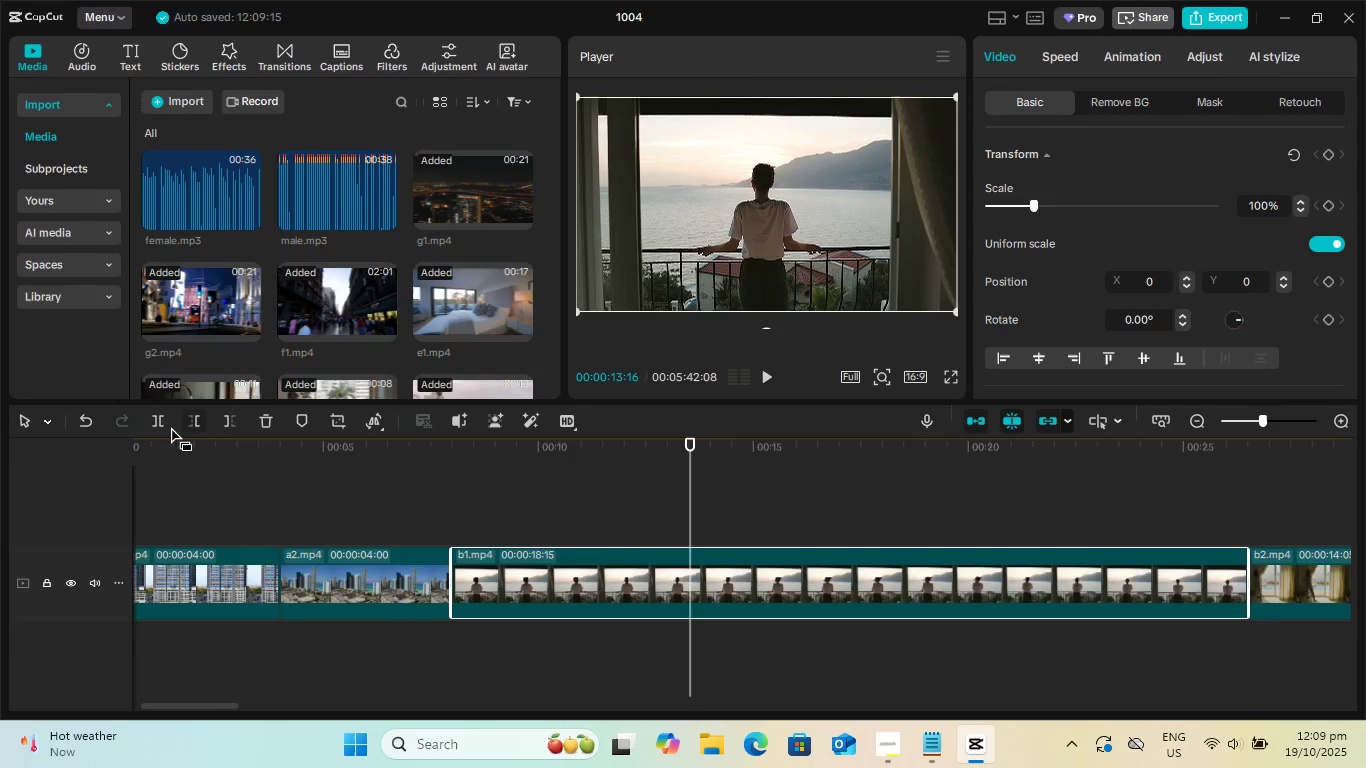 
left_click([153, 422])
 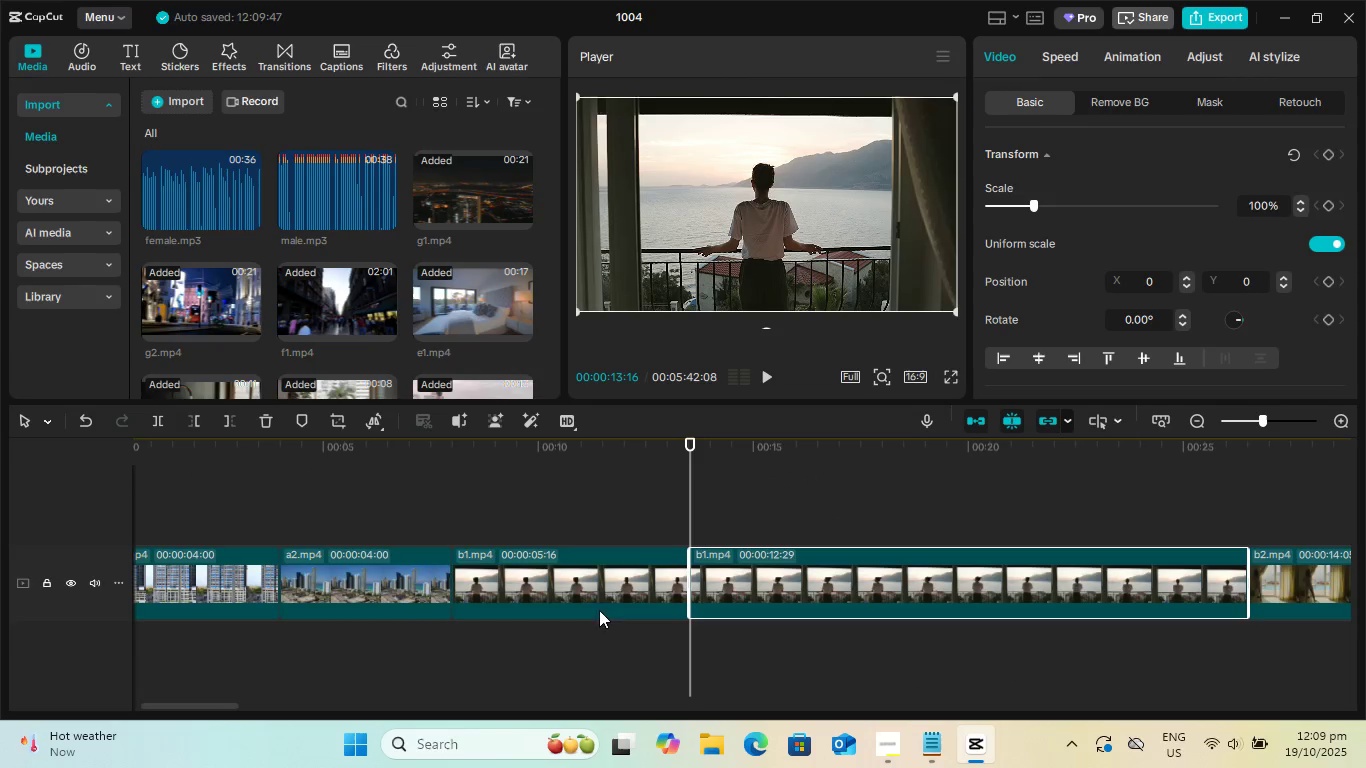 
left_click([596, 592])
 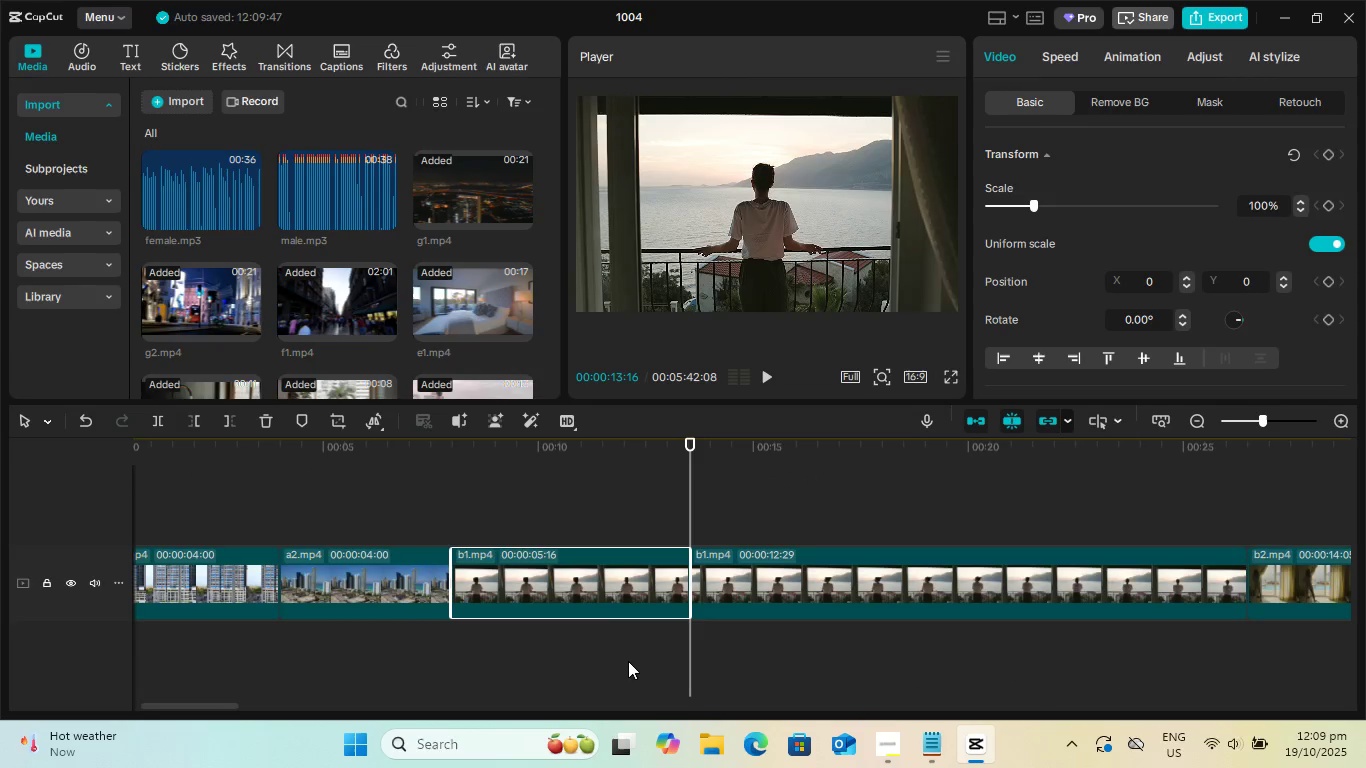 
key(Delete)
 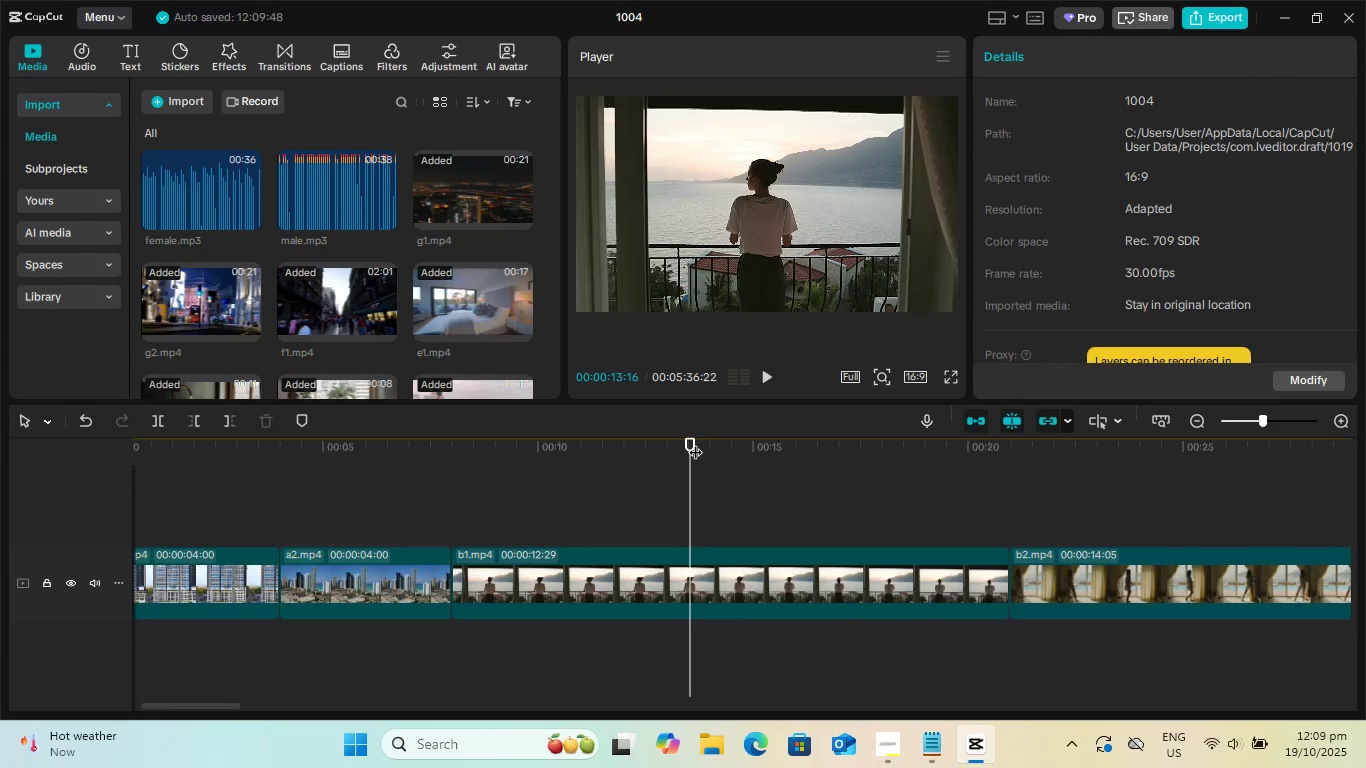 
left_click_drag(start_coordinate=[689, 437], to_coordinate=[752, 481])
 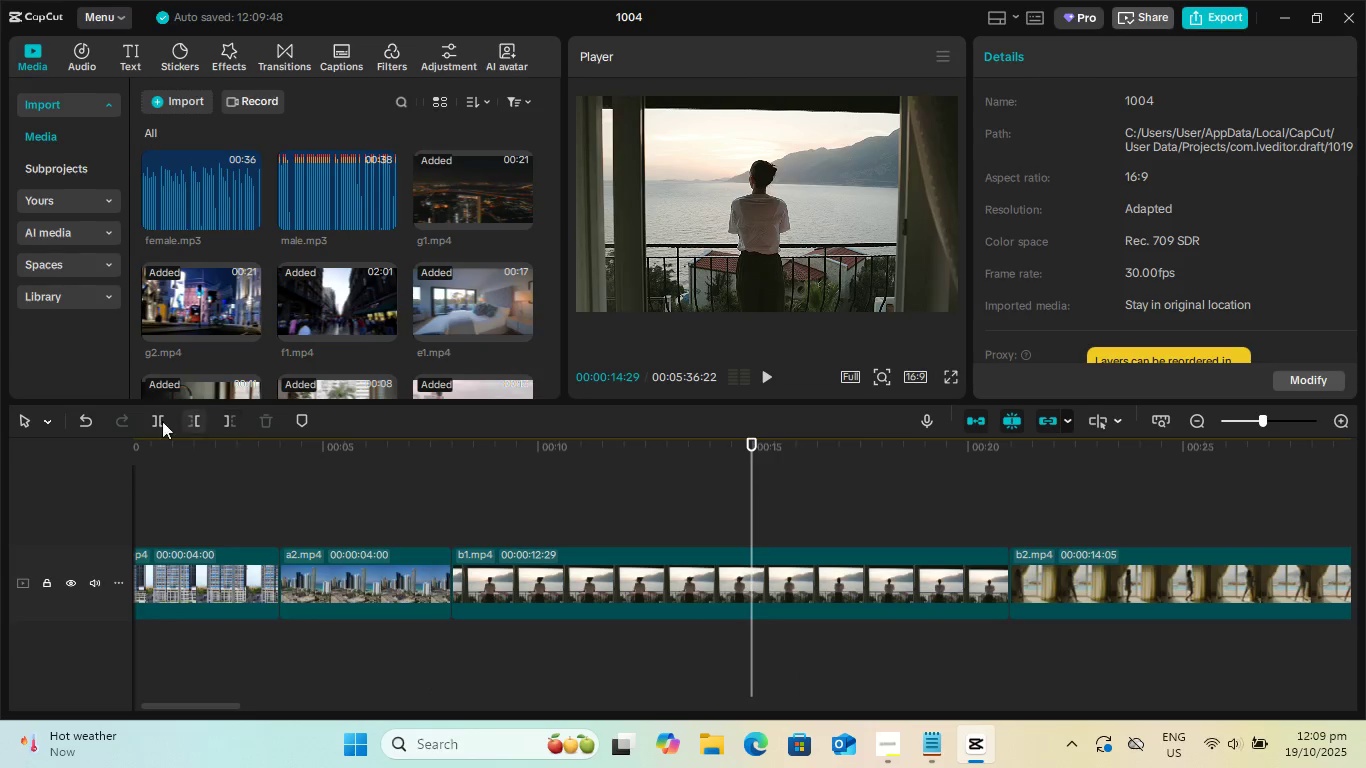 
left_click([154, 420])
 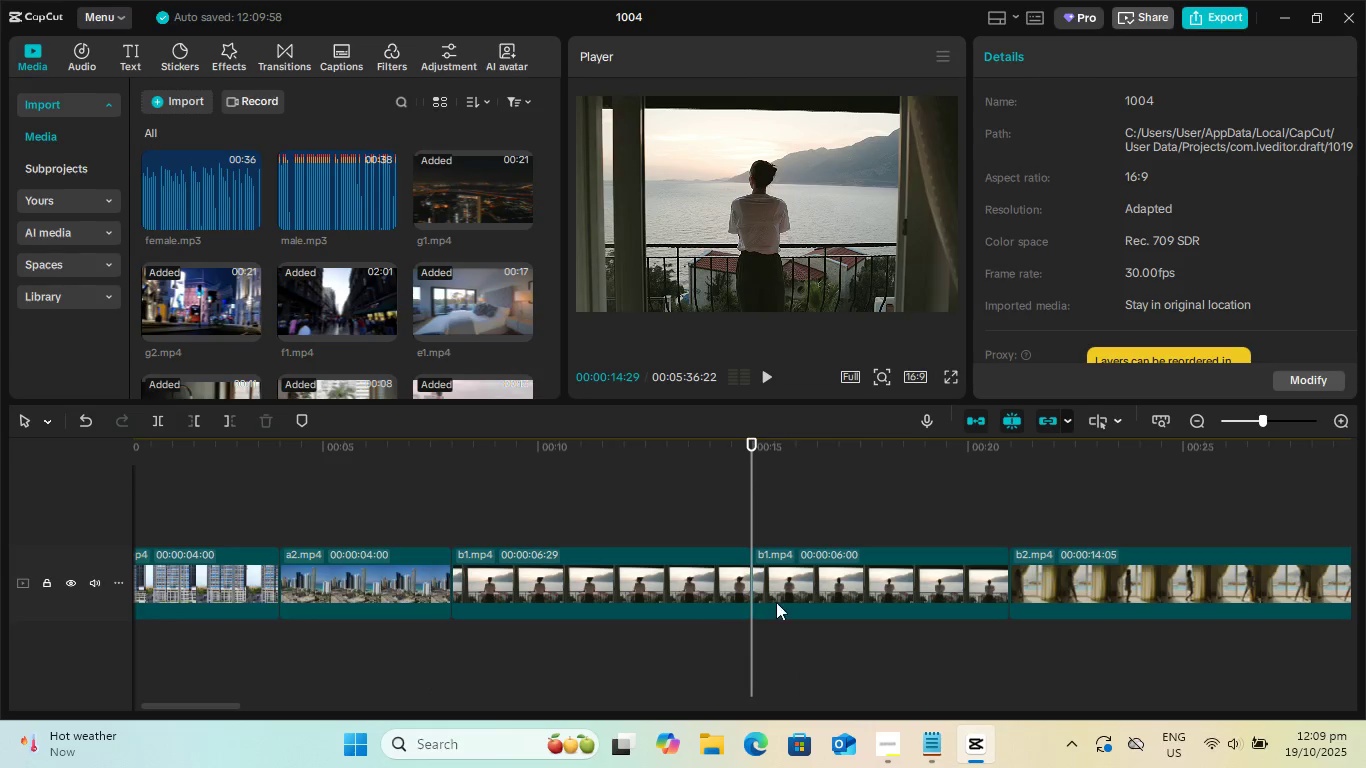 
left_click([806, 588])
 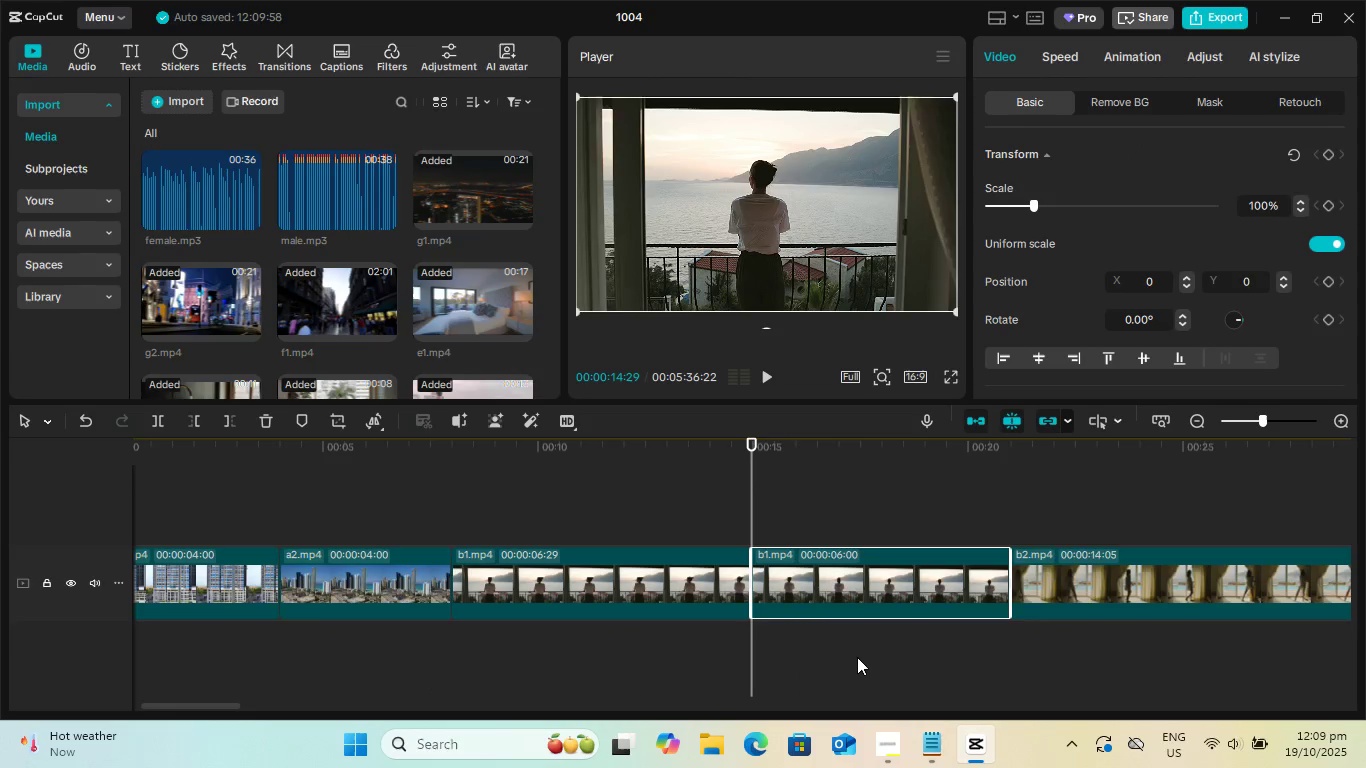 
key(Delete)
 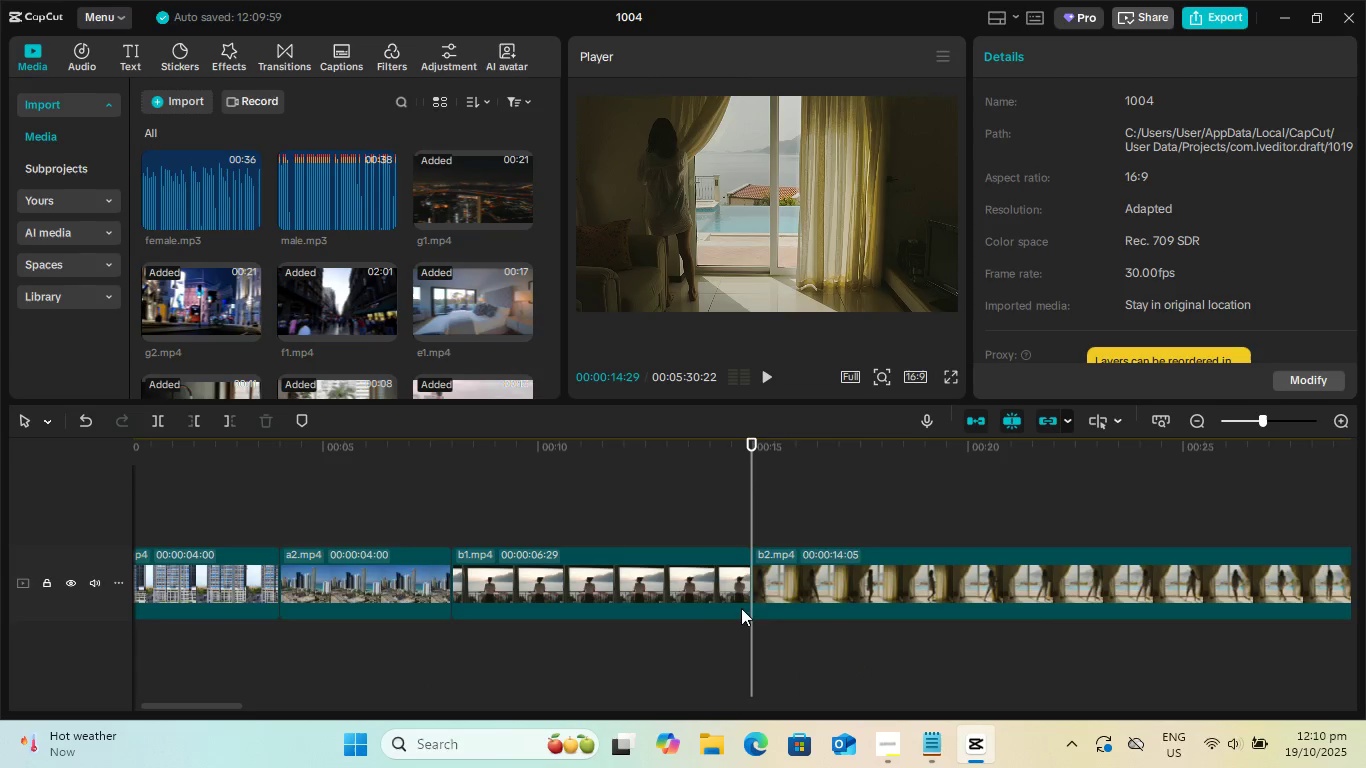 
left_click([589, 554])
 